 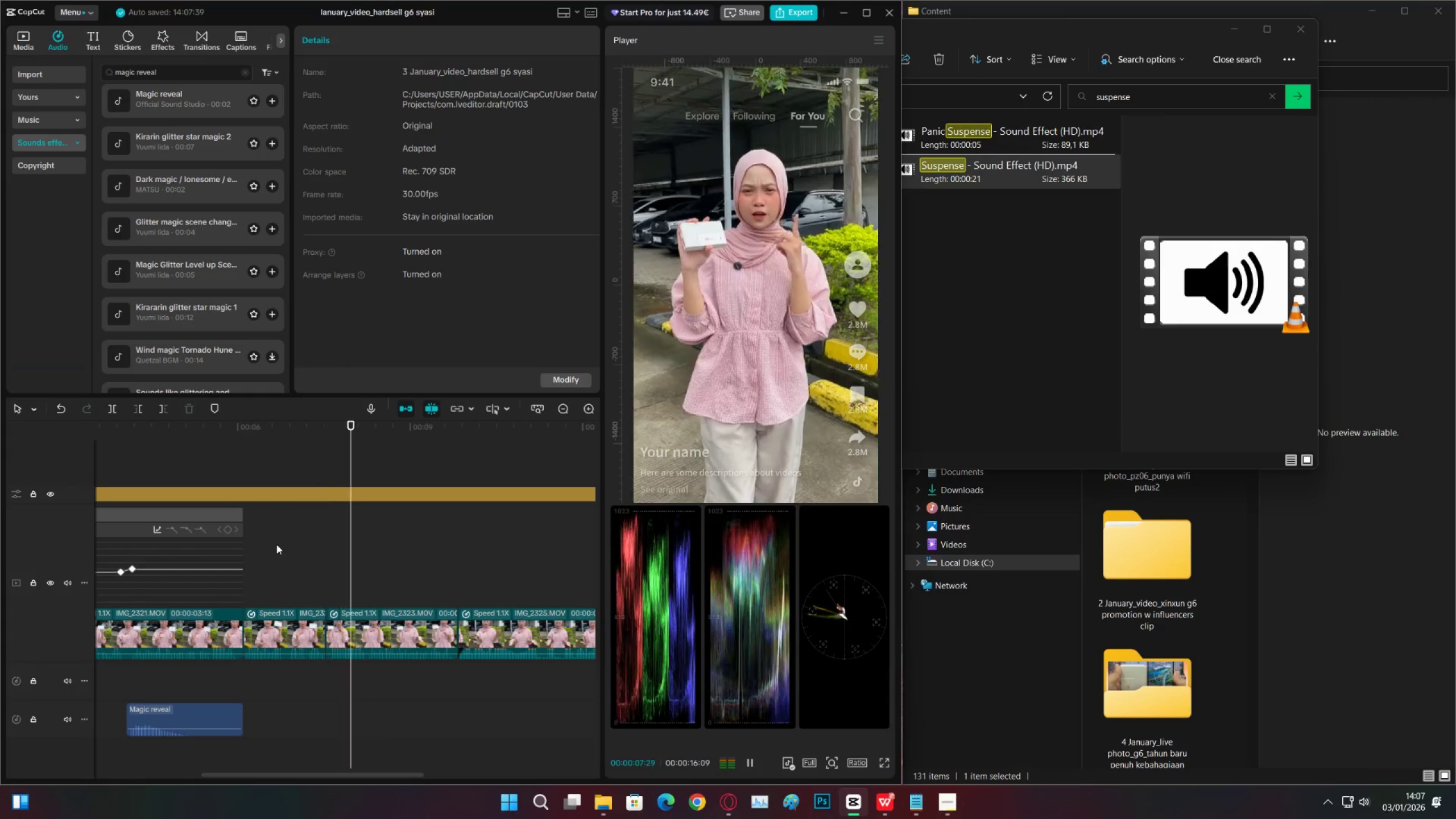 
key(Space)
 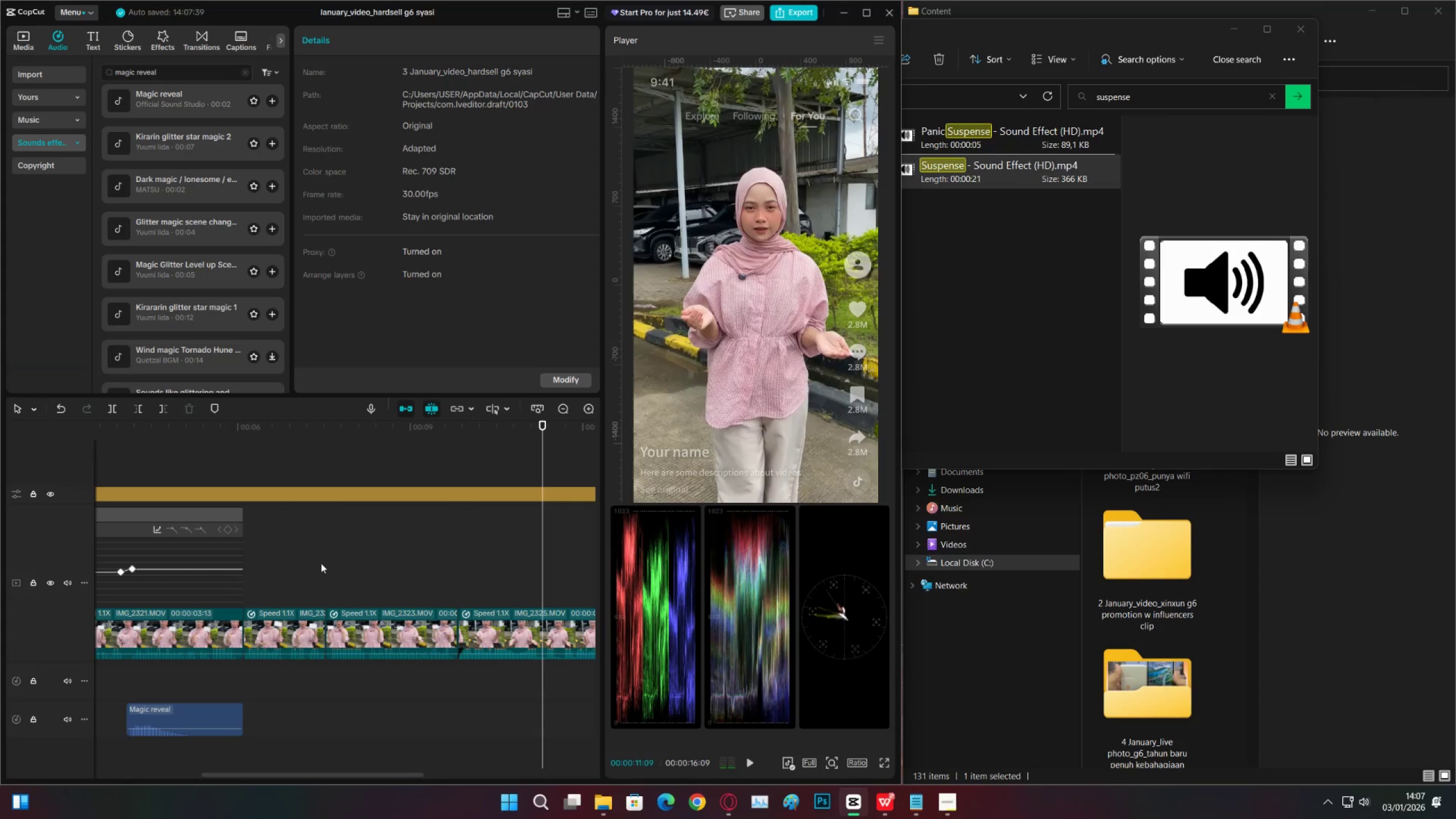 
left_click([330, 573])
 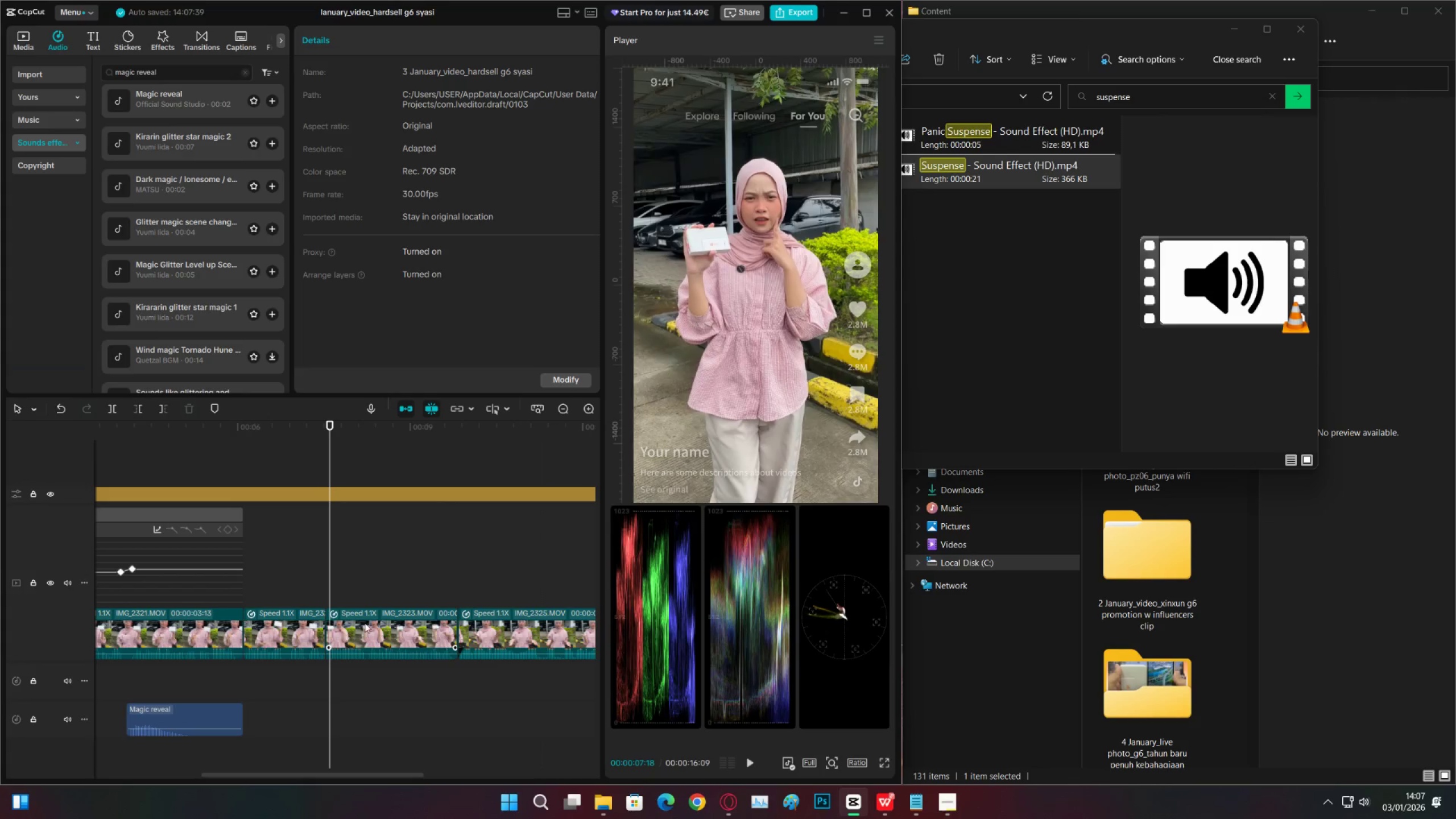 
left_click([365, 623])
 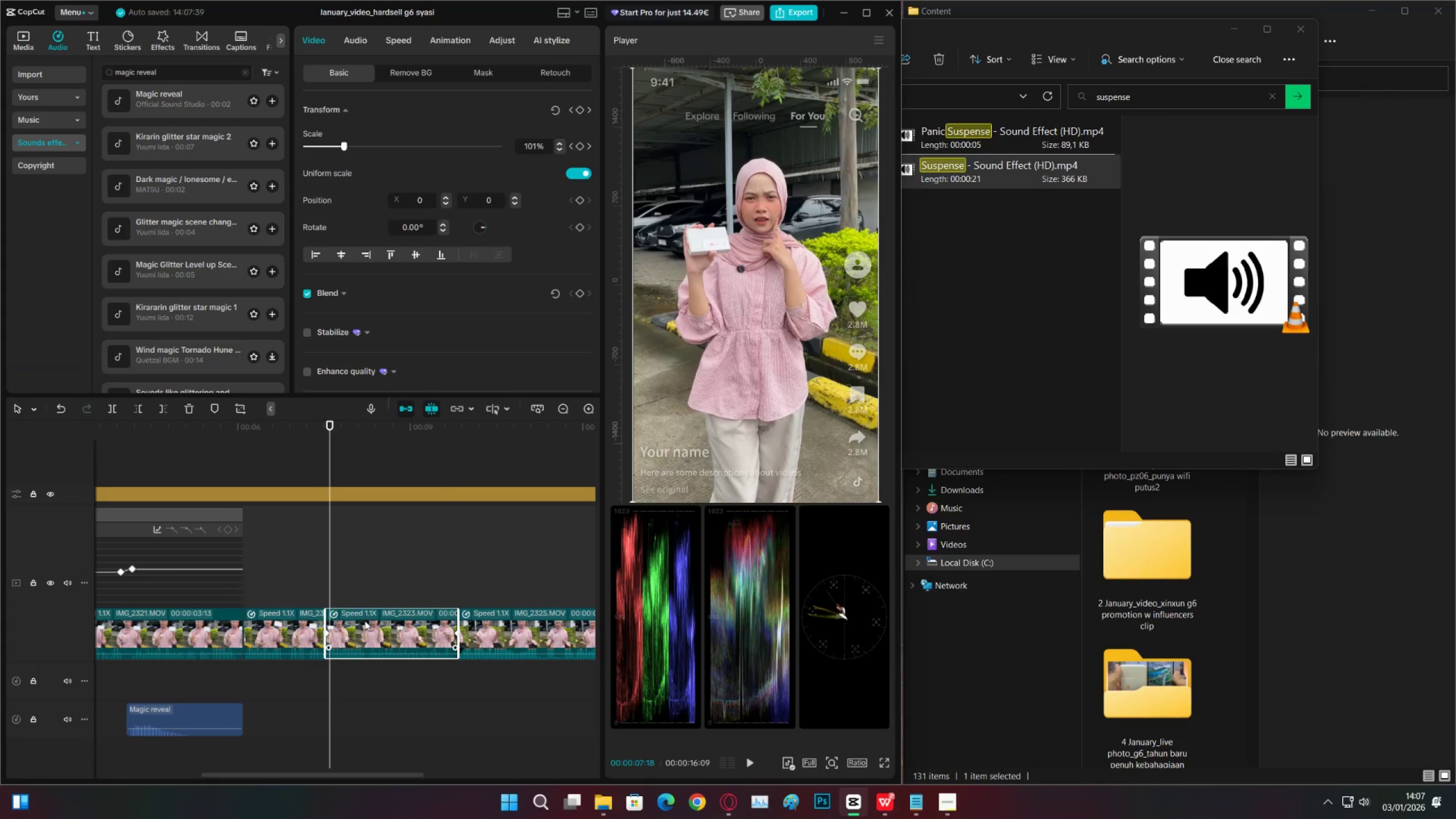 
key(Space)
 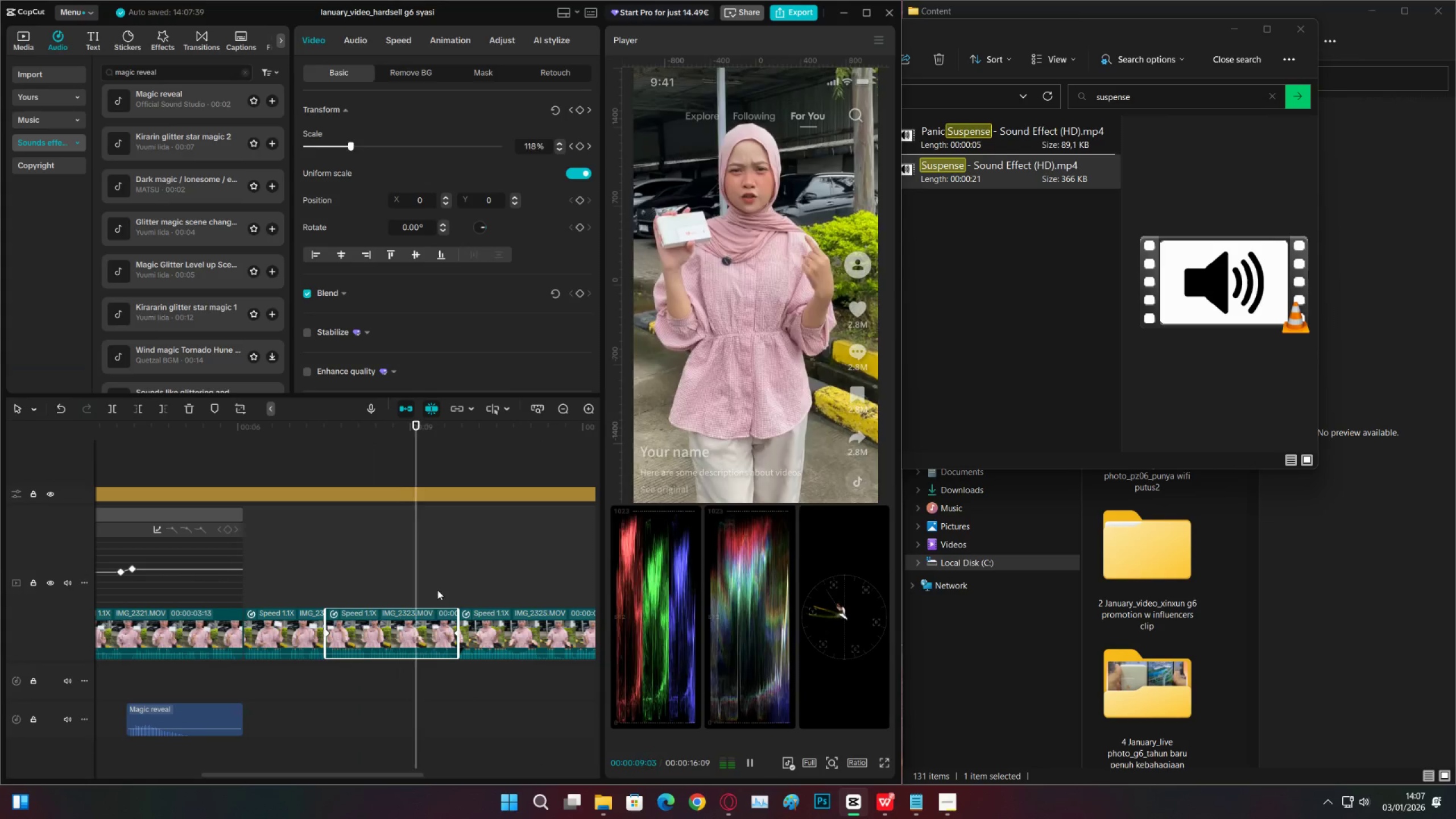 
key(Space)
 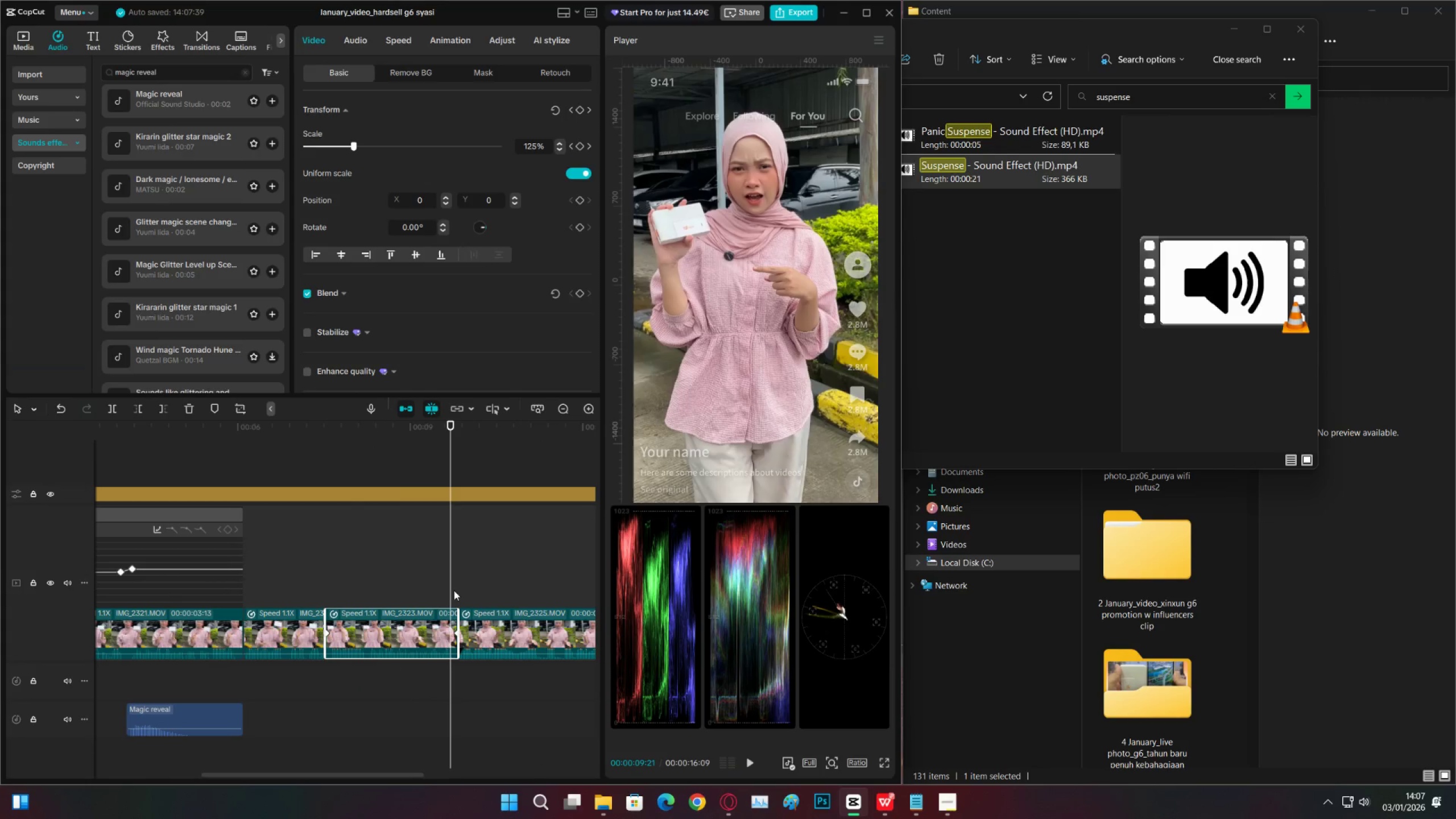 
left_click([452, 589])
 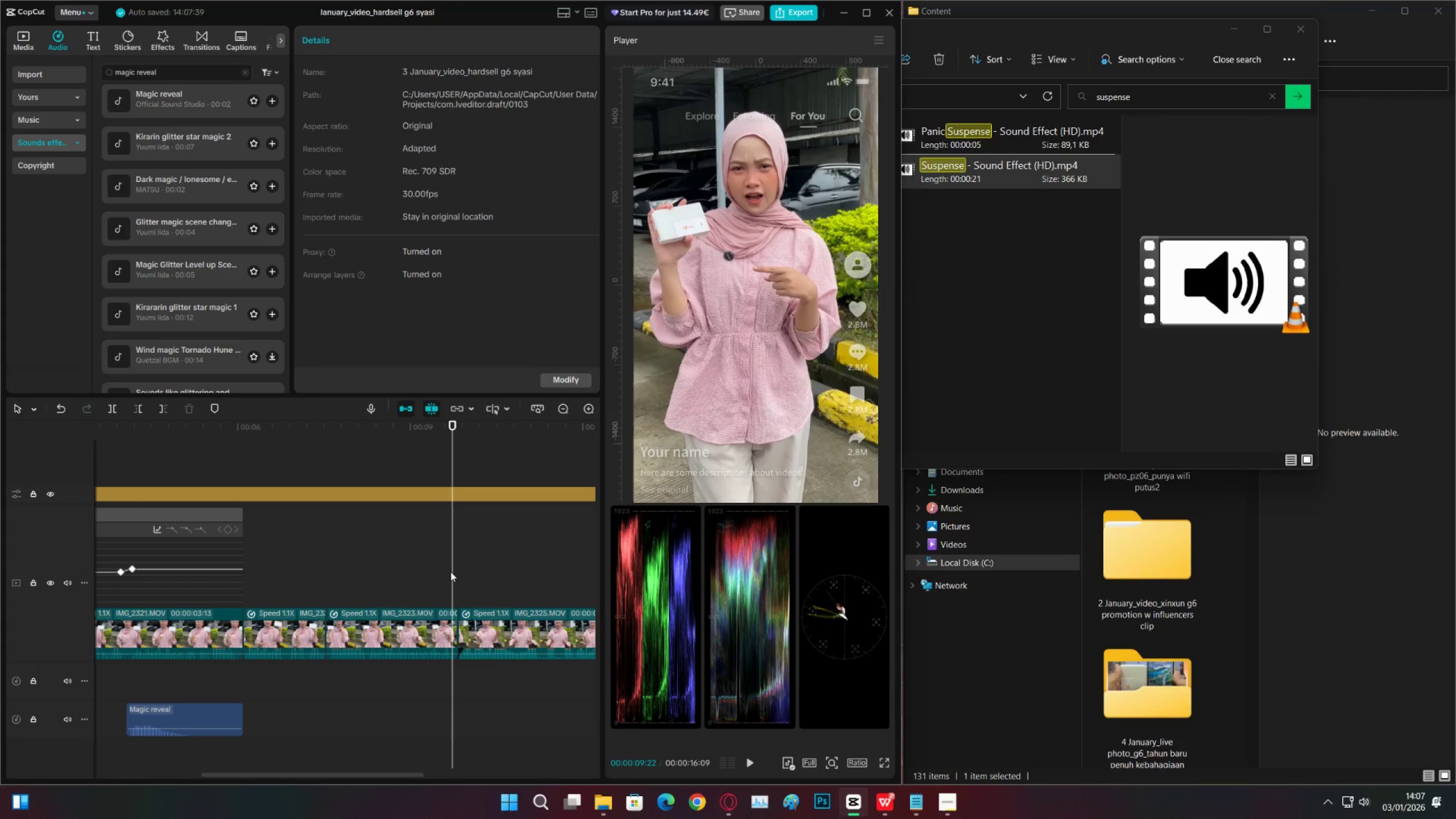 
left_click([450, 570])
 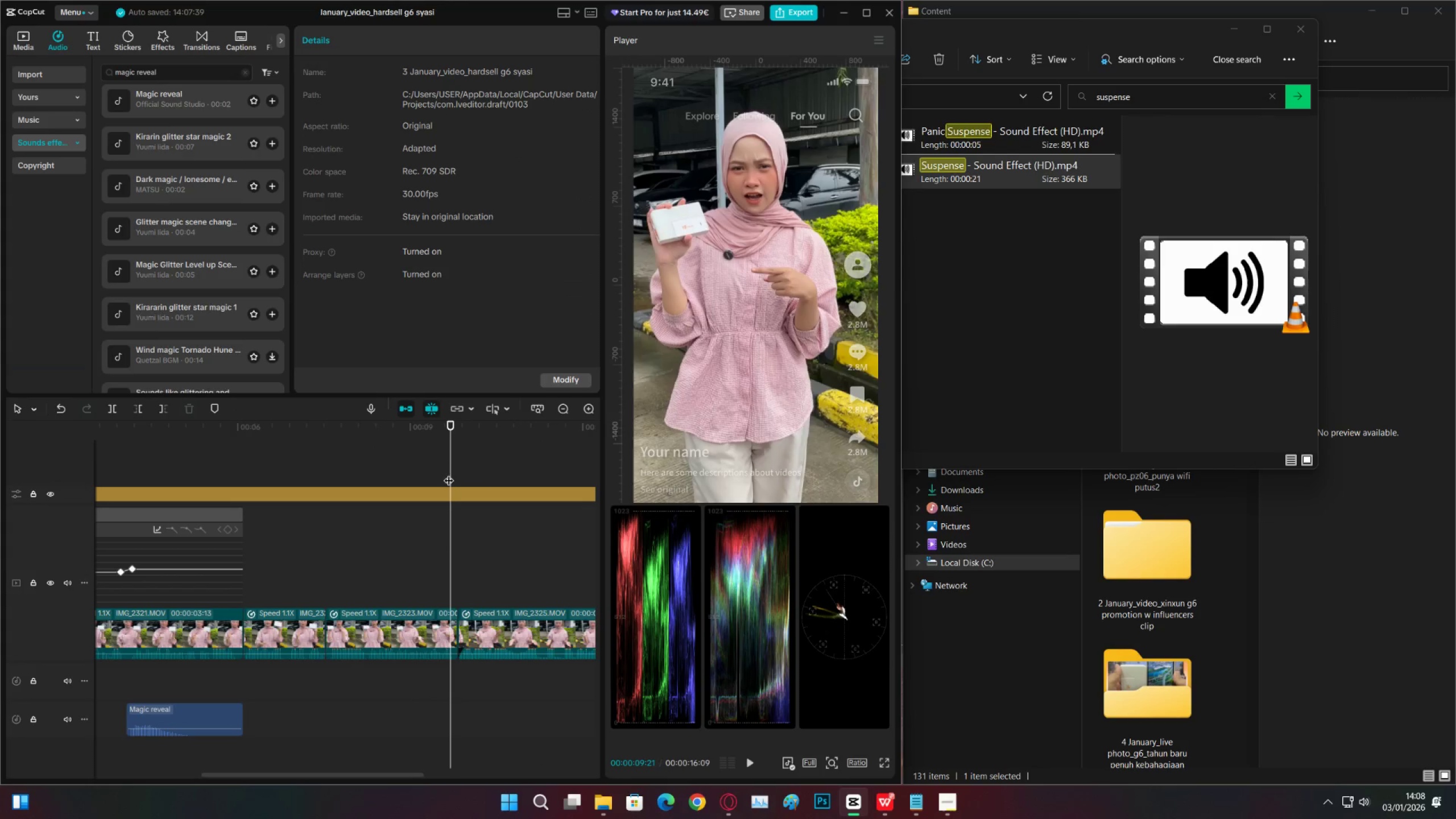 
left_click_drag(start_coordinate=[449, 469], to_coordinate=[456, 468])
 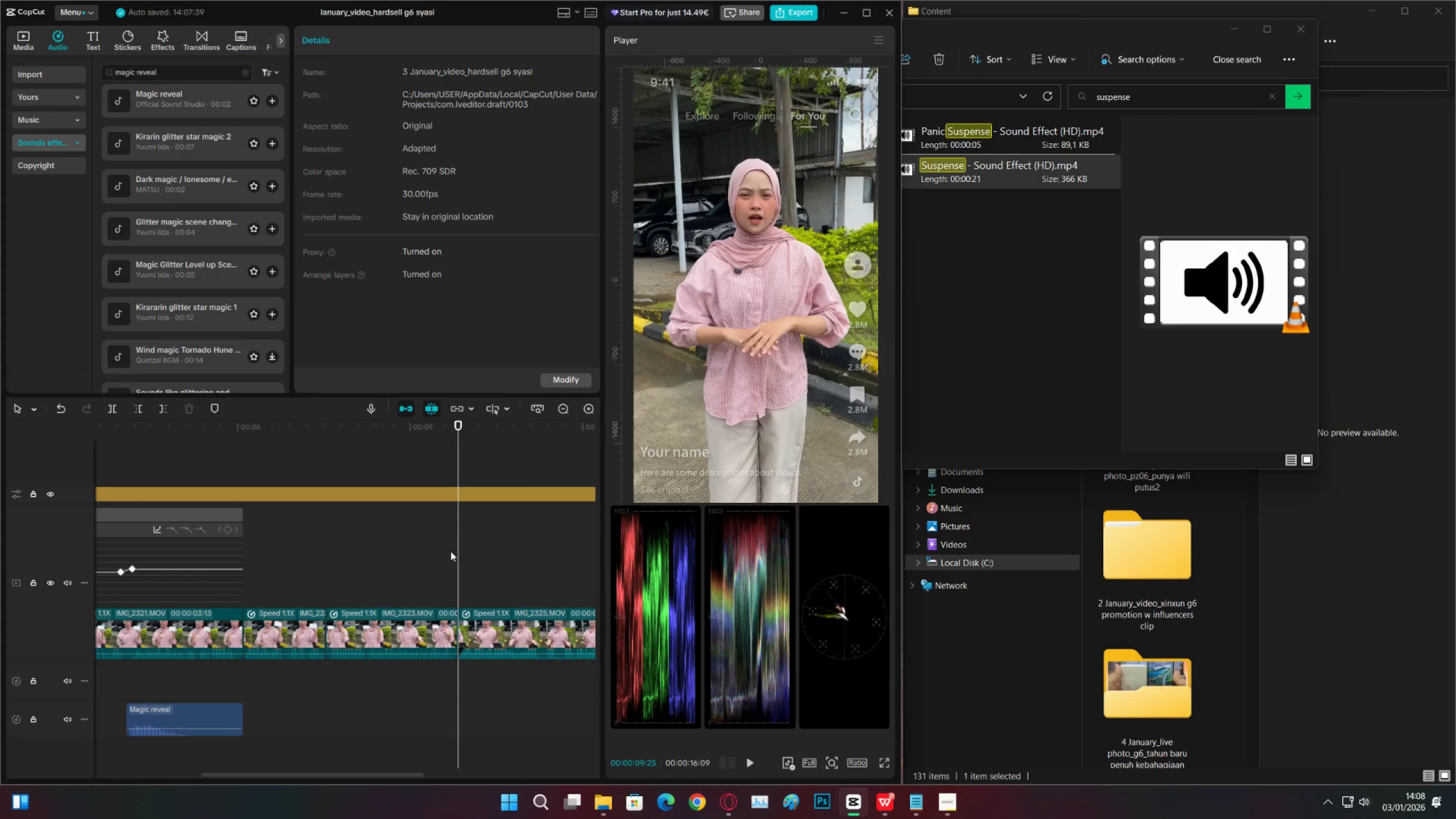 
left_click([437, 622])
 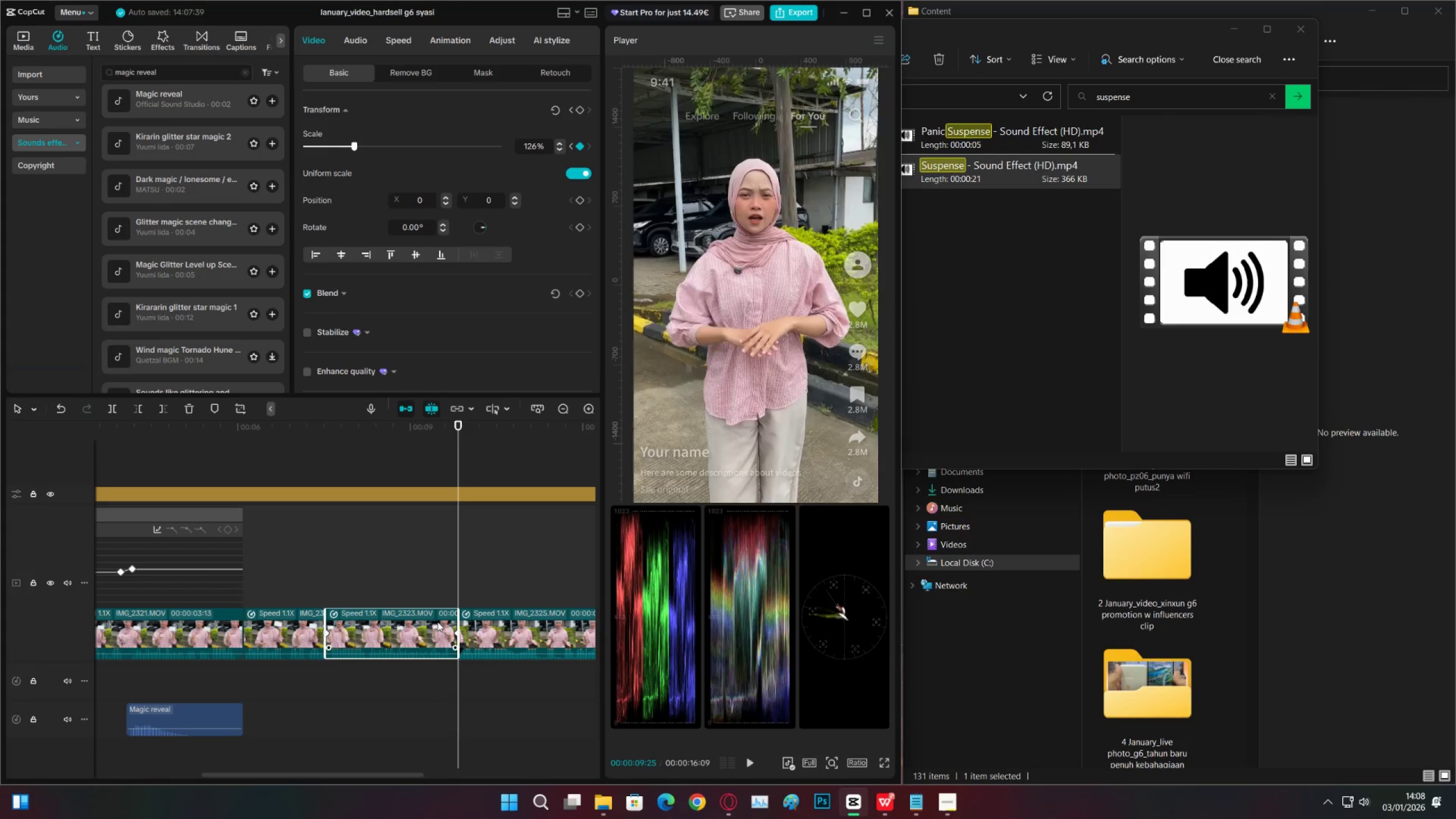 
key(ArrowLeft)
 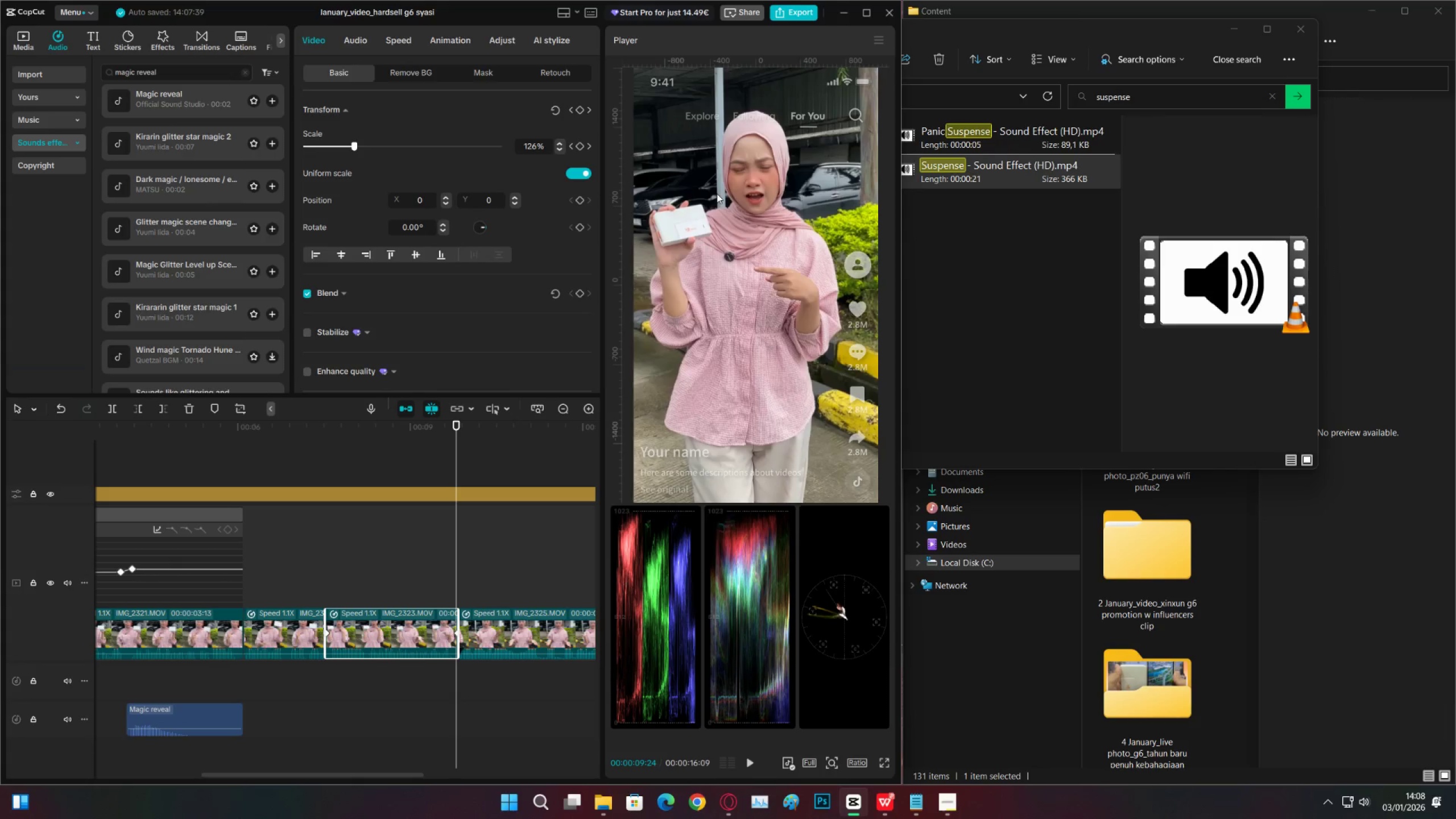 
left_click_drag(start_coordinate=[458, 455], to_coordinate=[462, 455])
 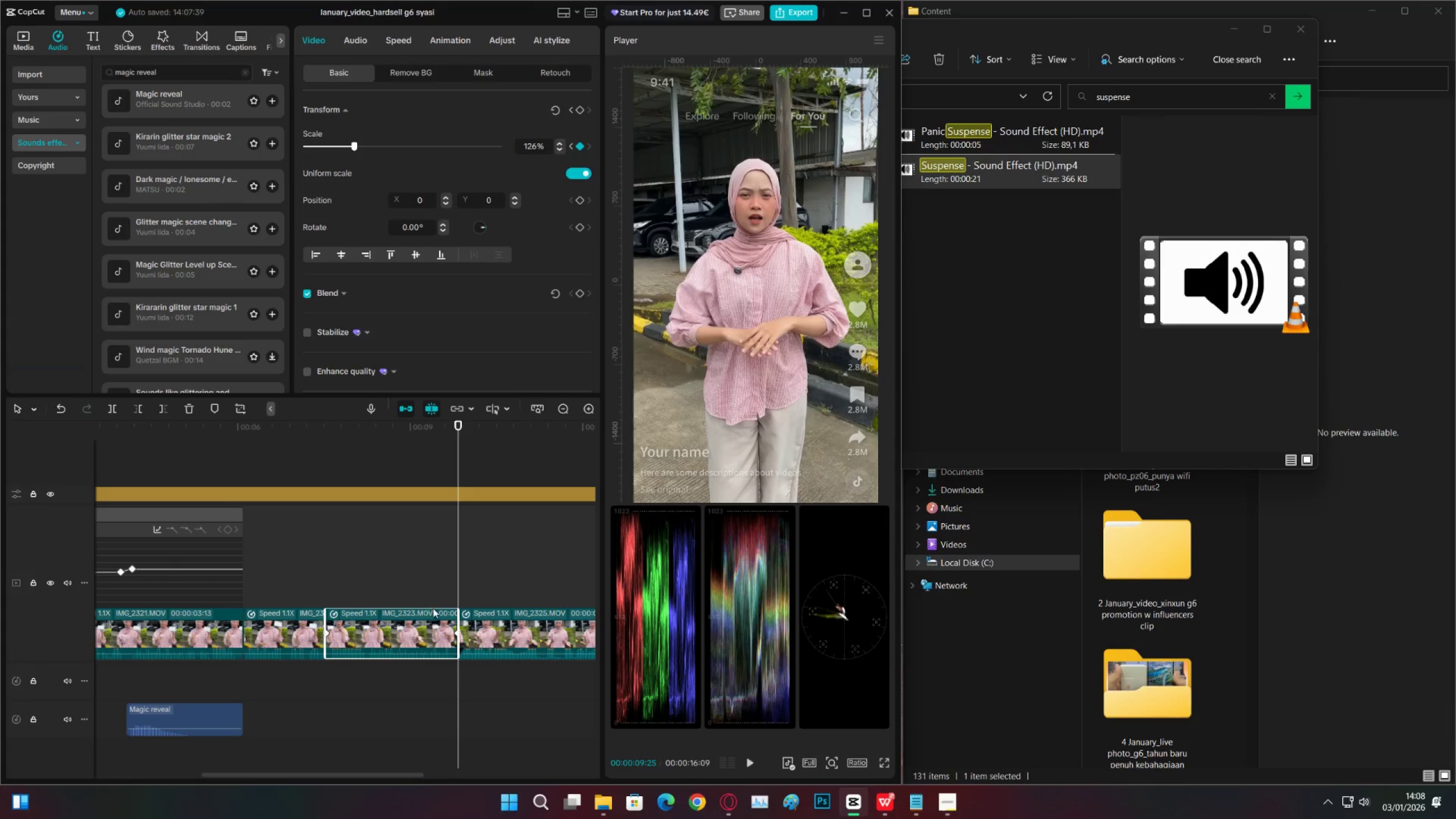 
left_click([424, 623])
 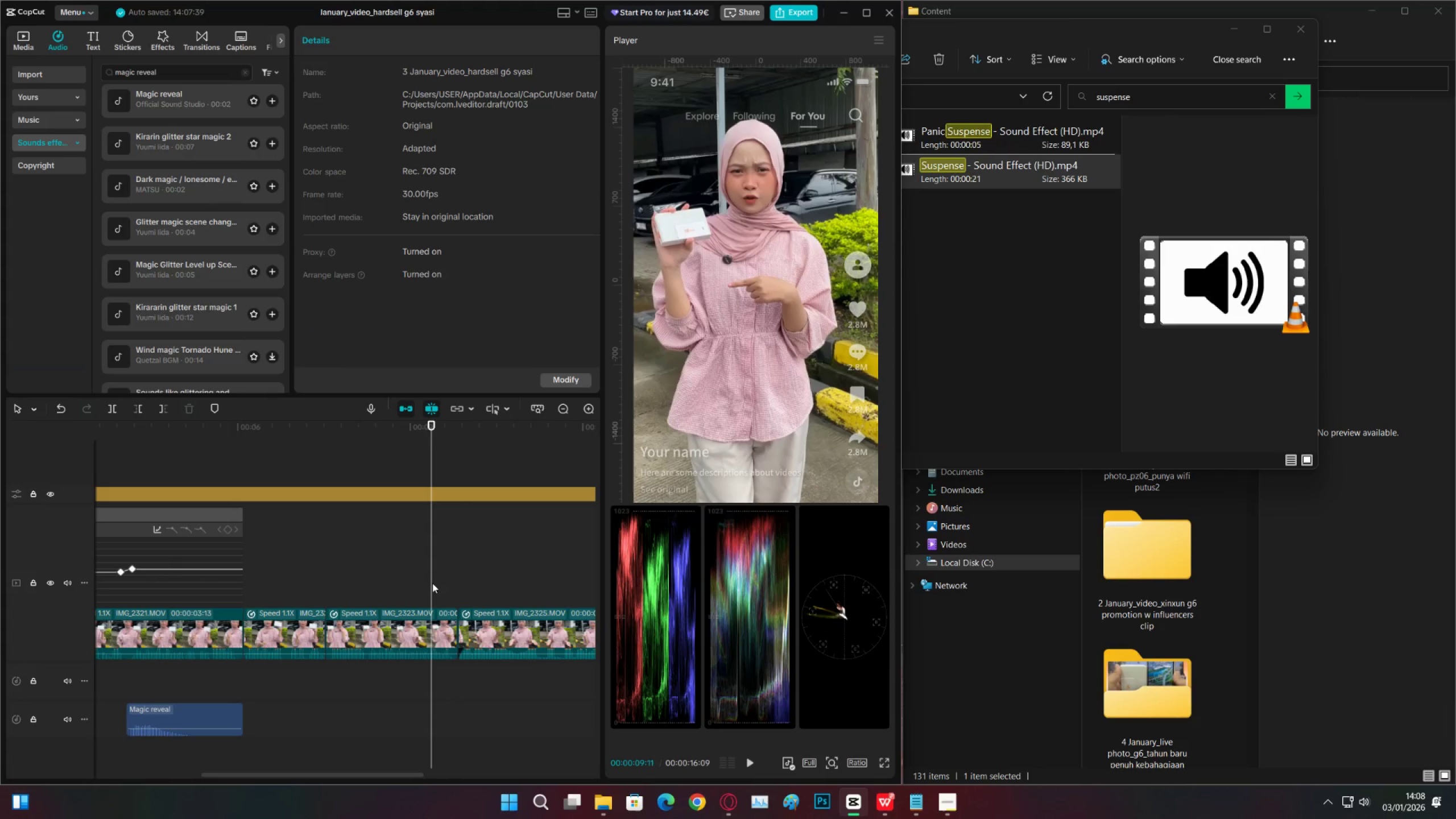 
left_click([446, 621])
 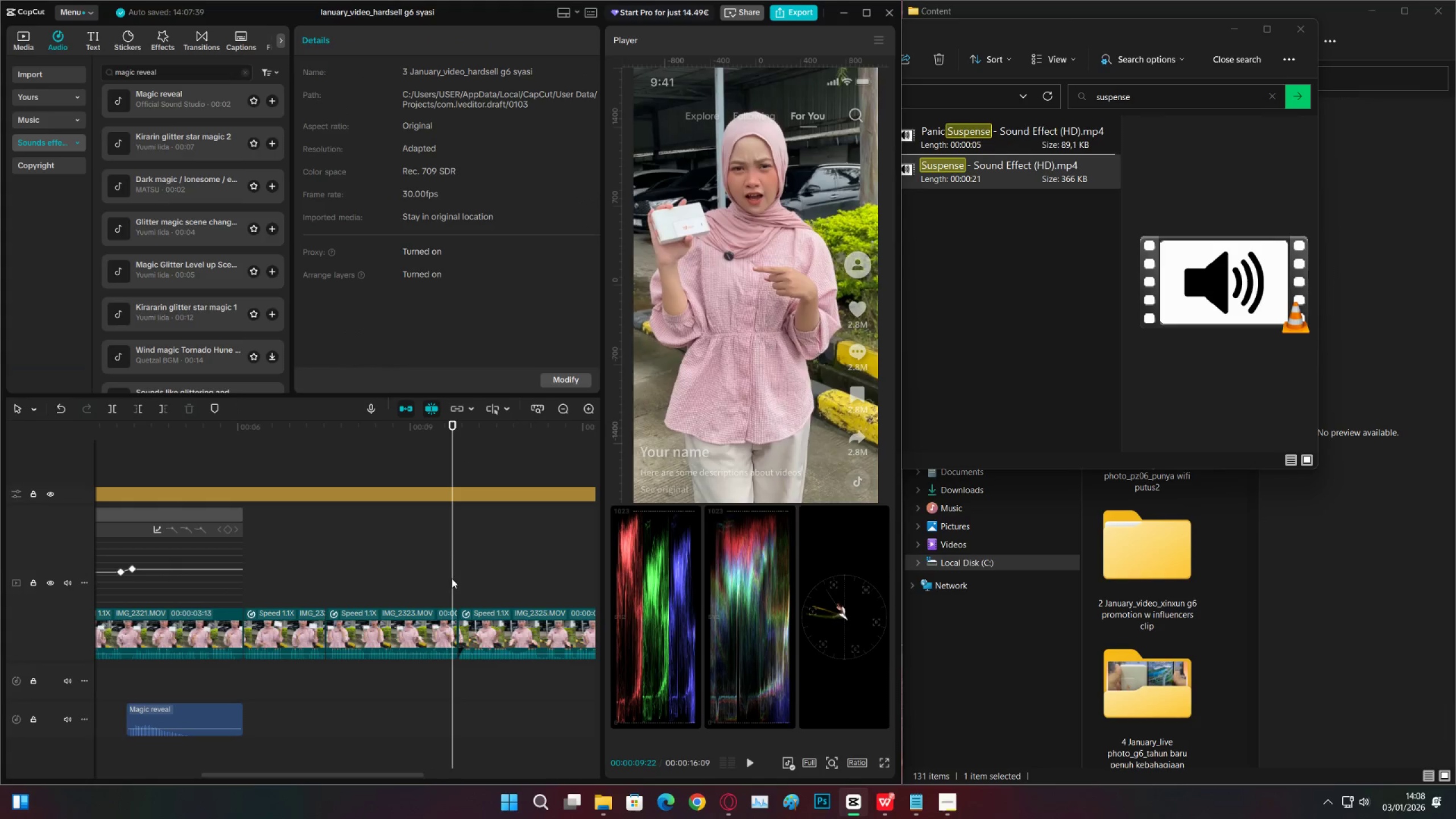 
double_click([453, 581])
 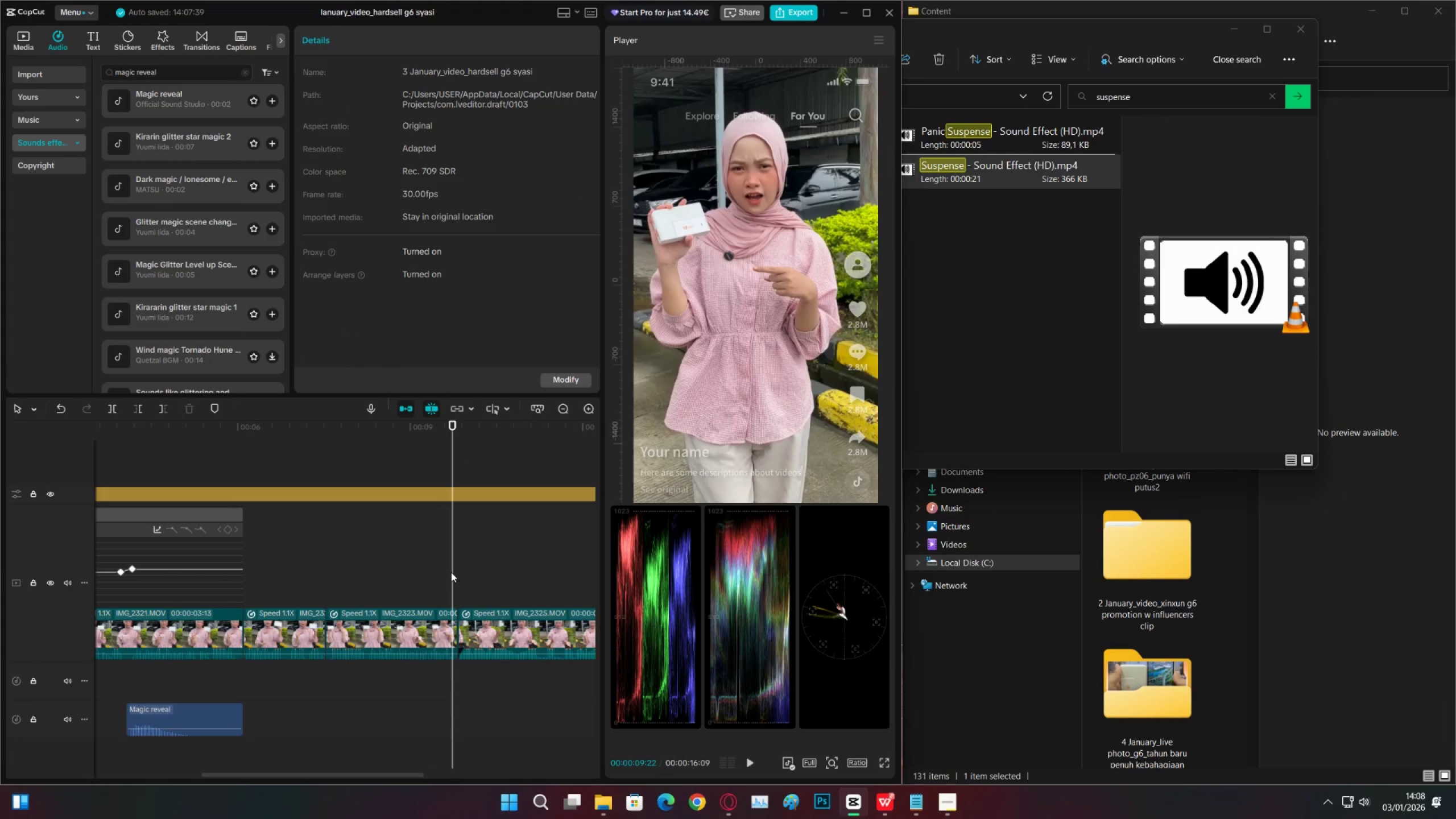 
left_click_drag(start_coordinate=[449, 566], to_coordinate=[458, 565])
 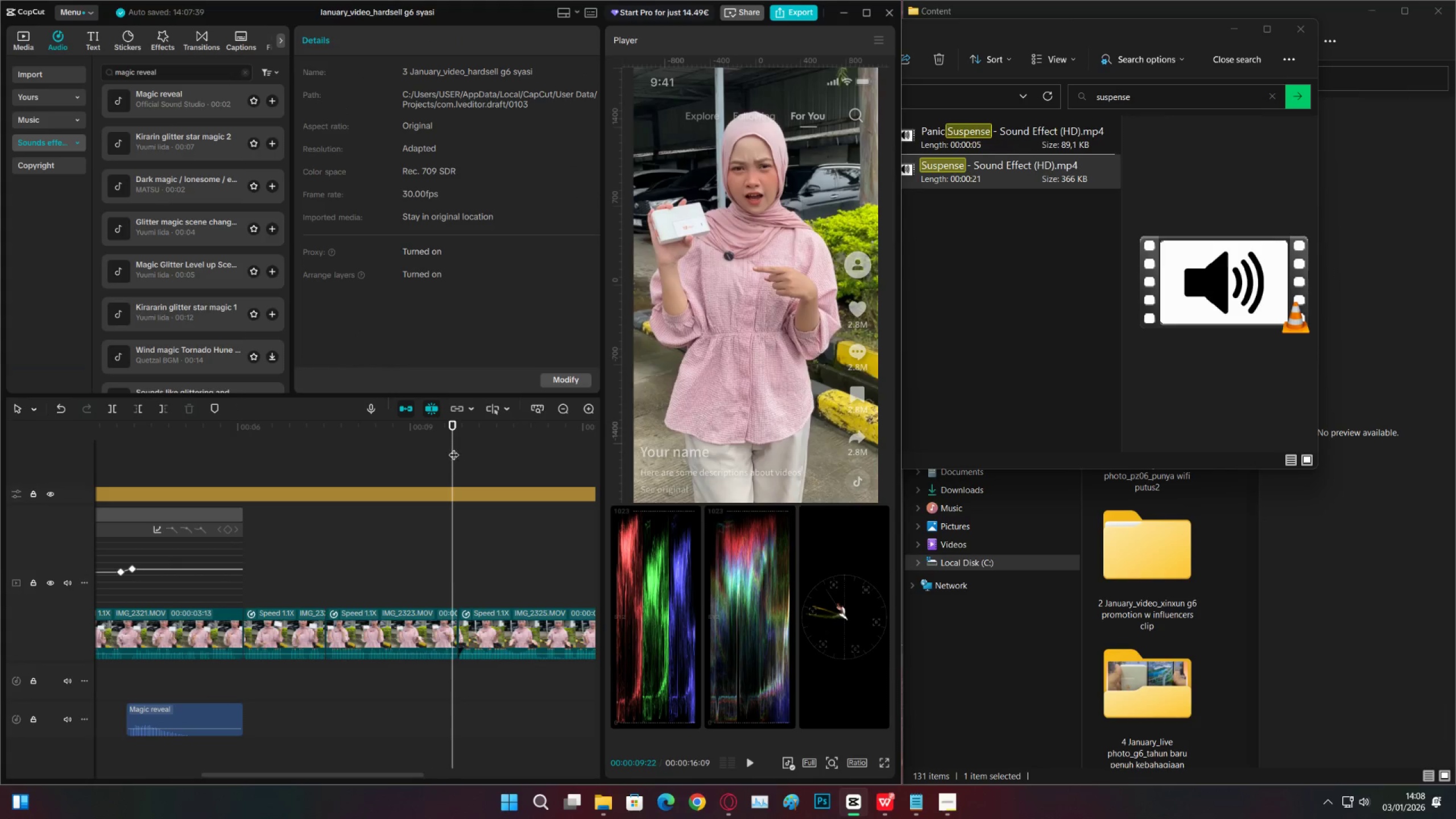 
left_click_drag(start_coordinate=[454, 448], to_coordinate=[461, 448])
 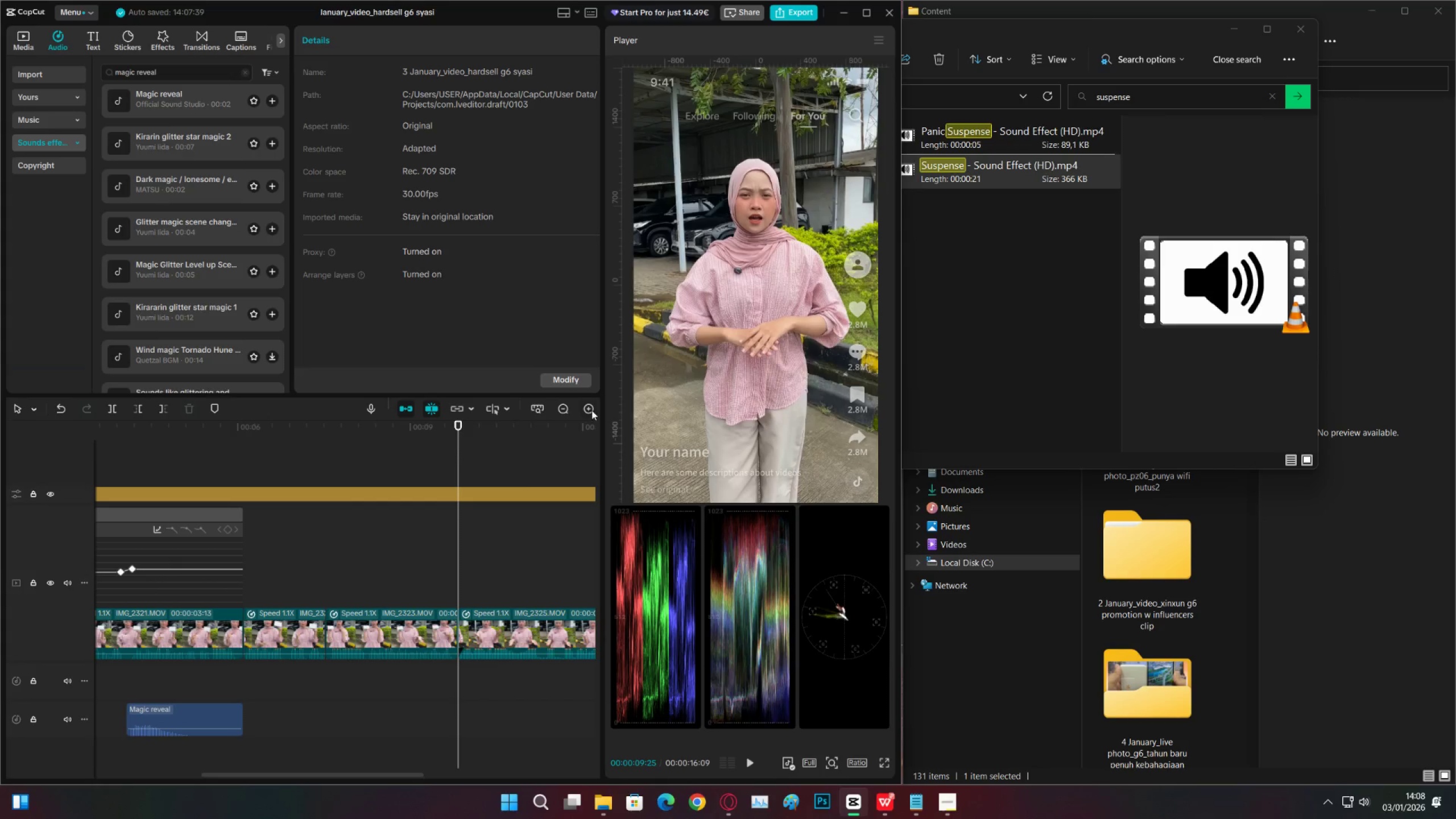 
double_click([592, 410])
 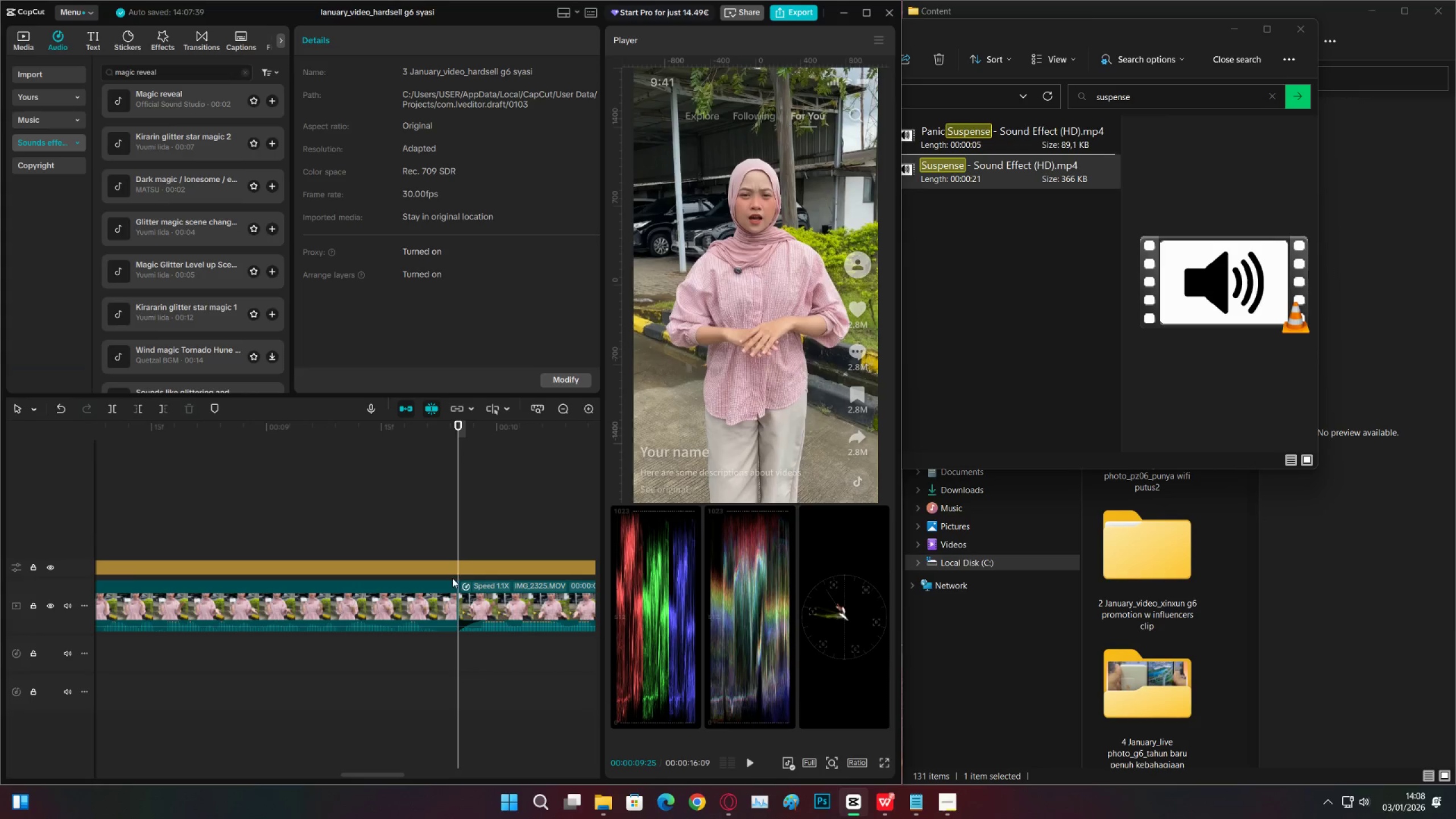 
triple_click([448, 581])
 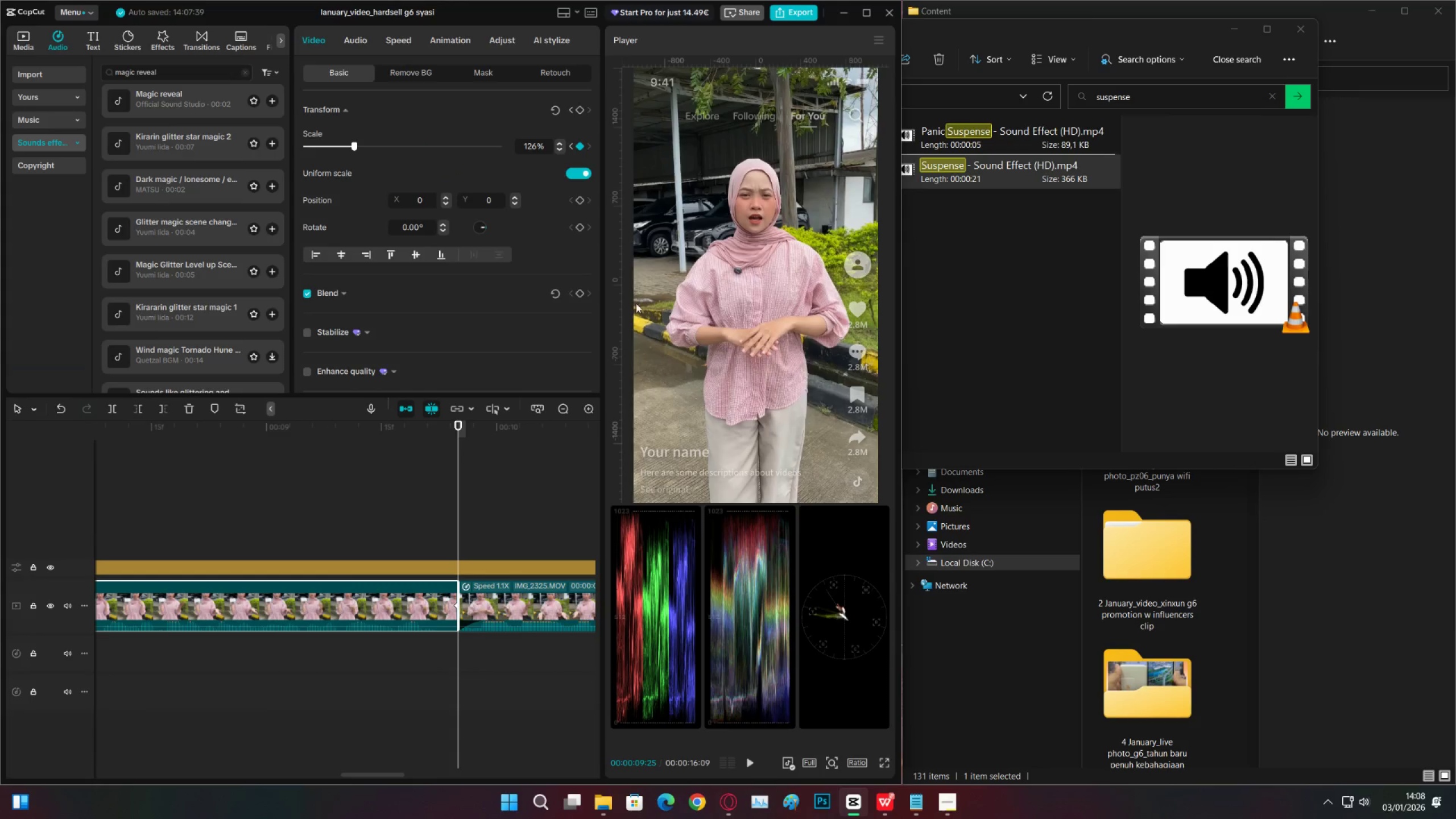 
left_click_drag(start_coordinate=[718, 227], to_coordinate=[718, 266])
 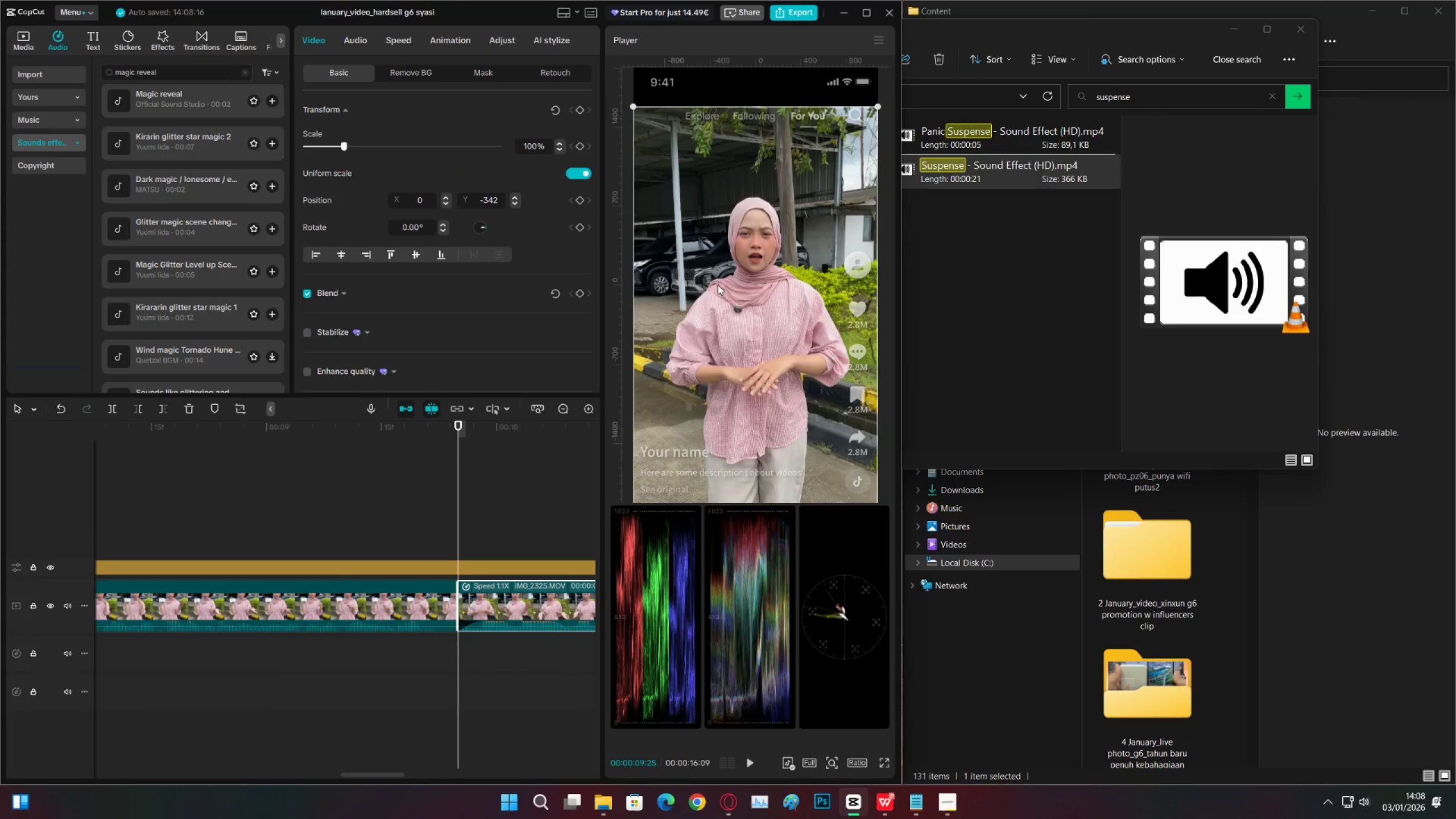 
key(Control+Z)
 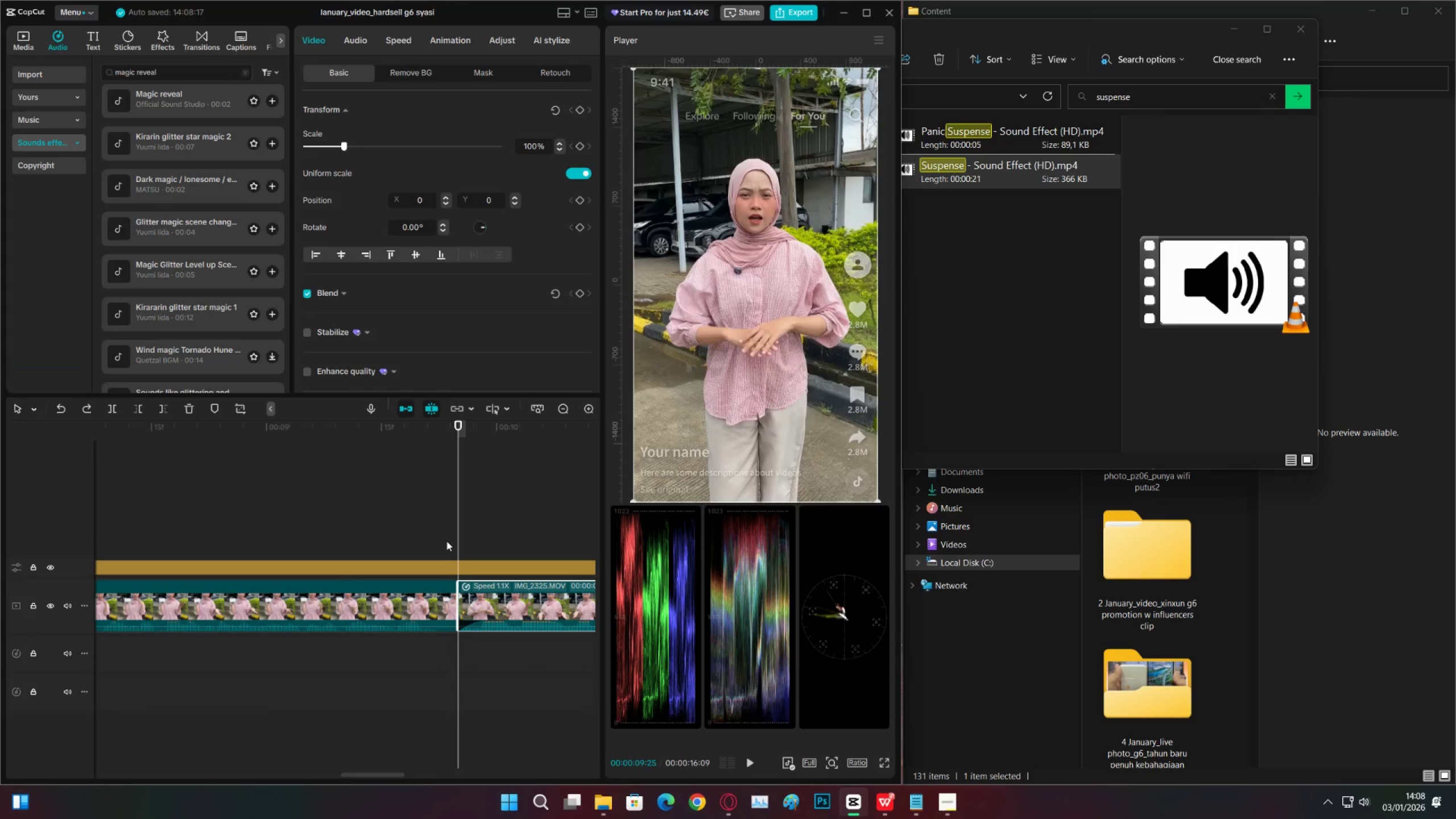 
key(ArrowLeft)
 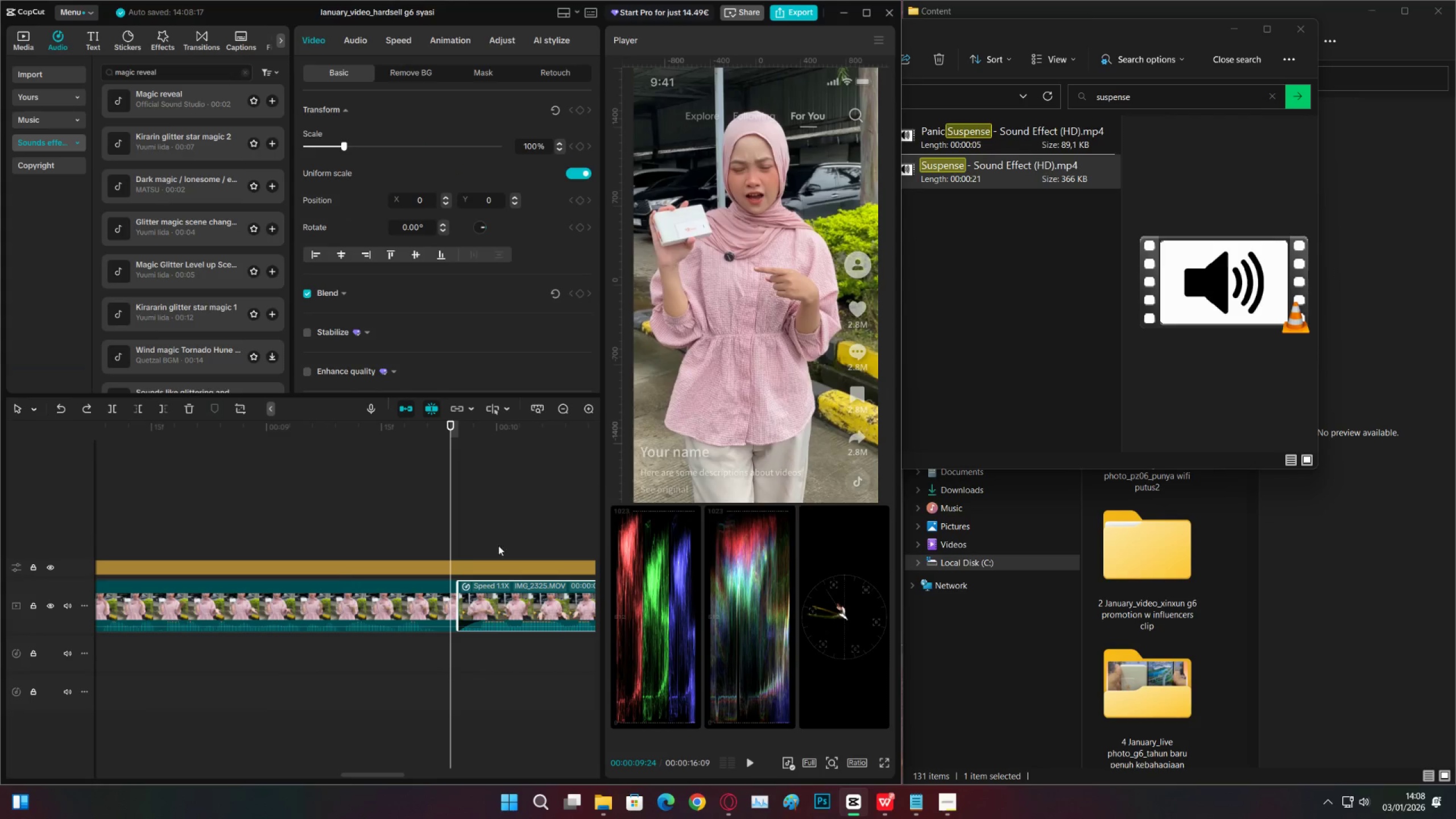 
left_click([389, 622])
 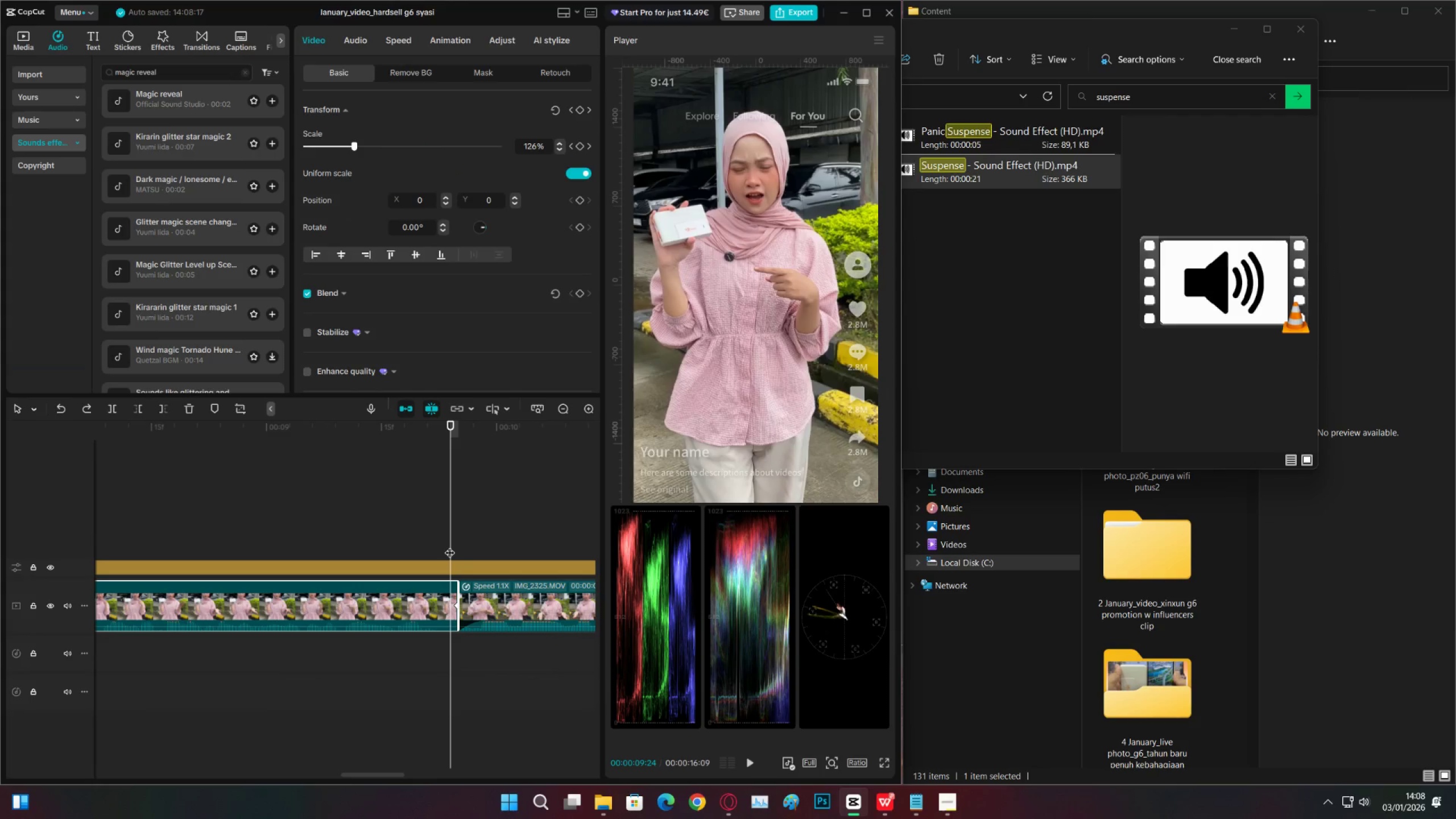 
left_click([450, 545])
 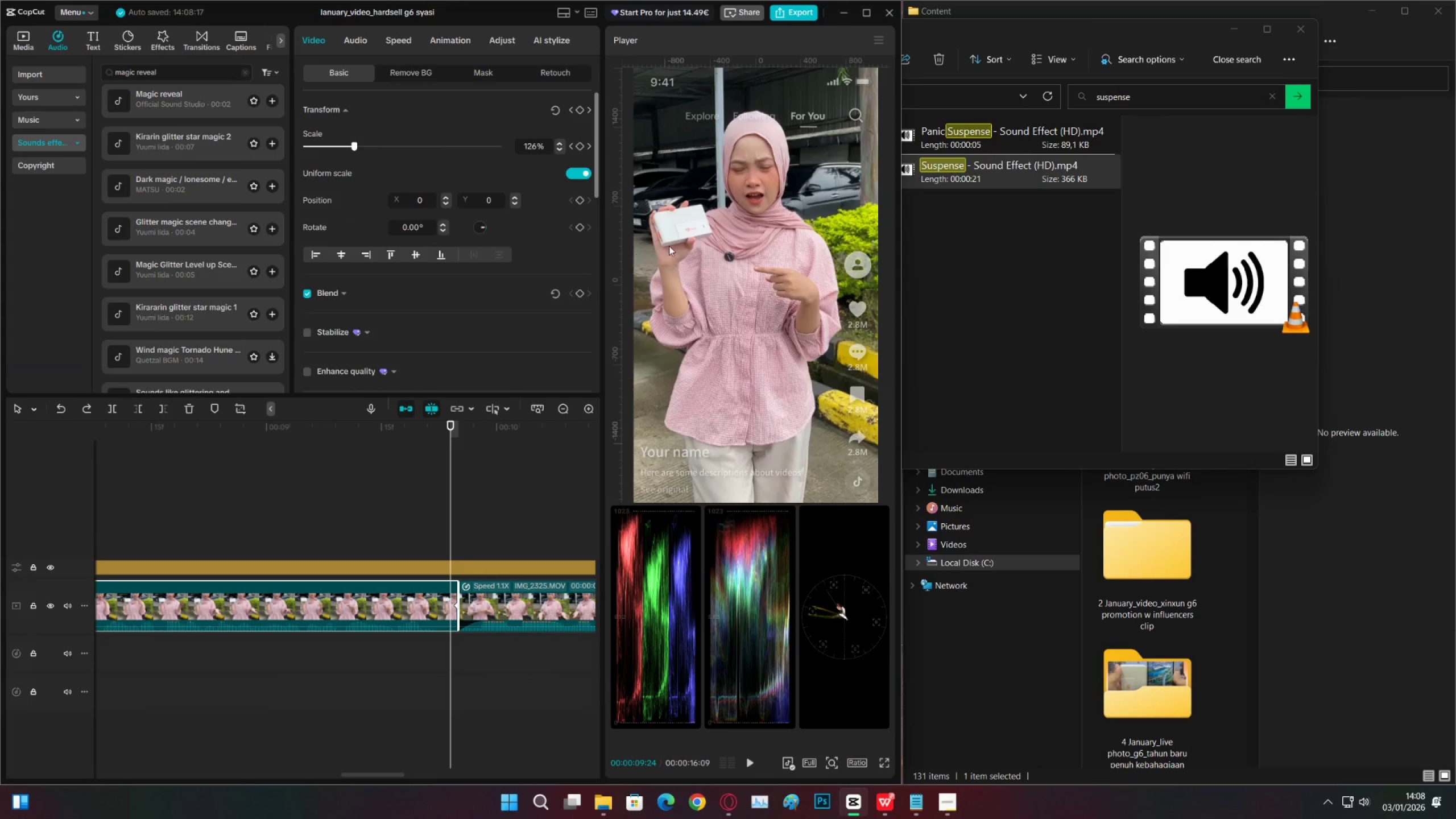 
left_click_drag(start_coordinate=[705, 230], to_coordinate=[704, 249])
 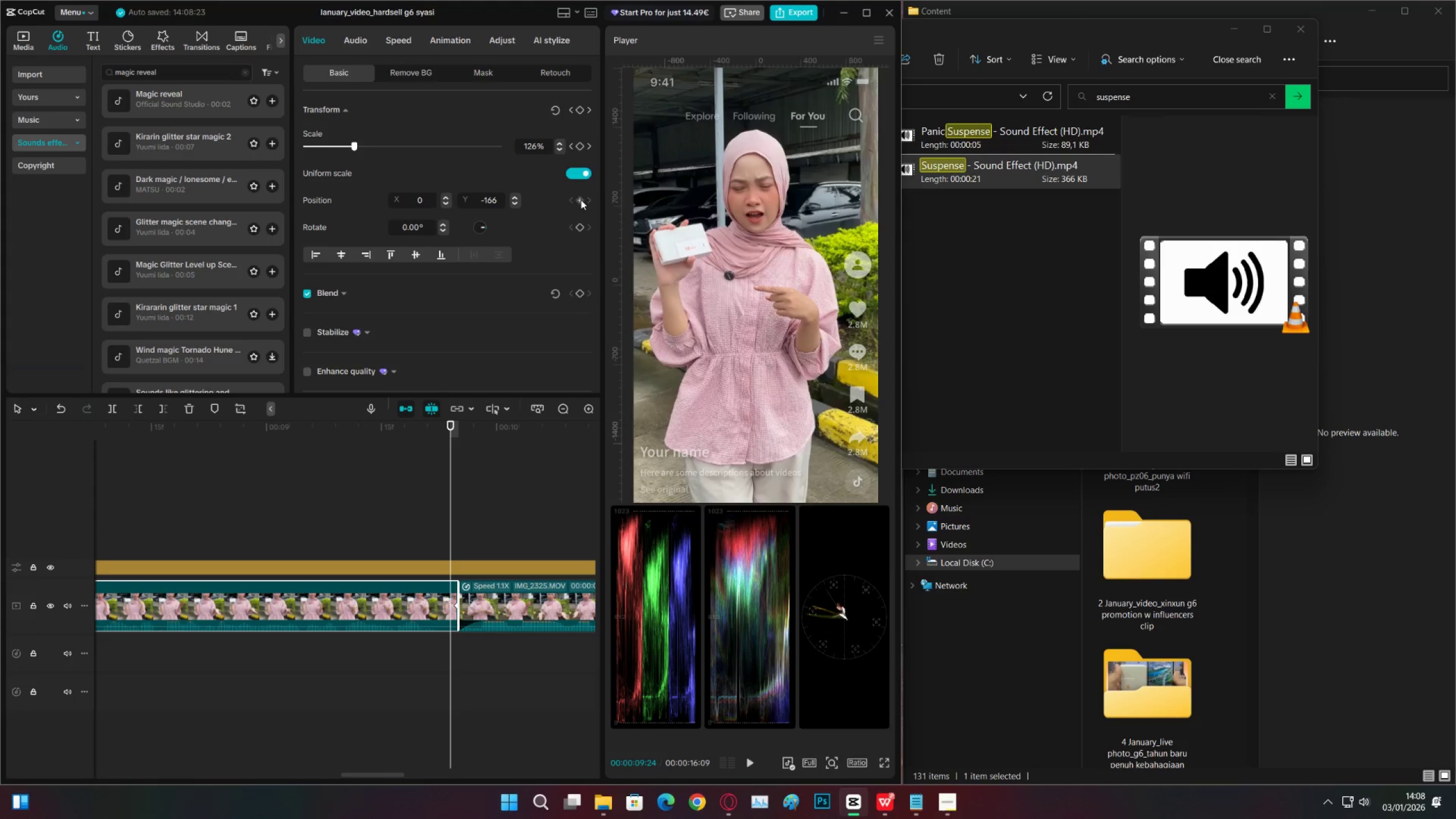 
wait(7.76)
 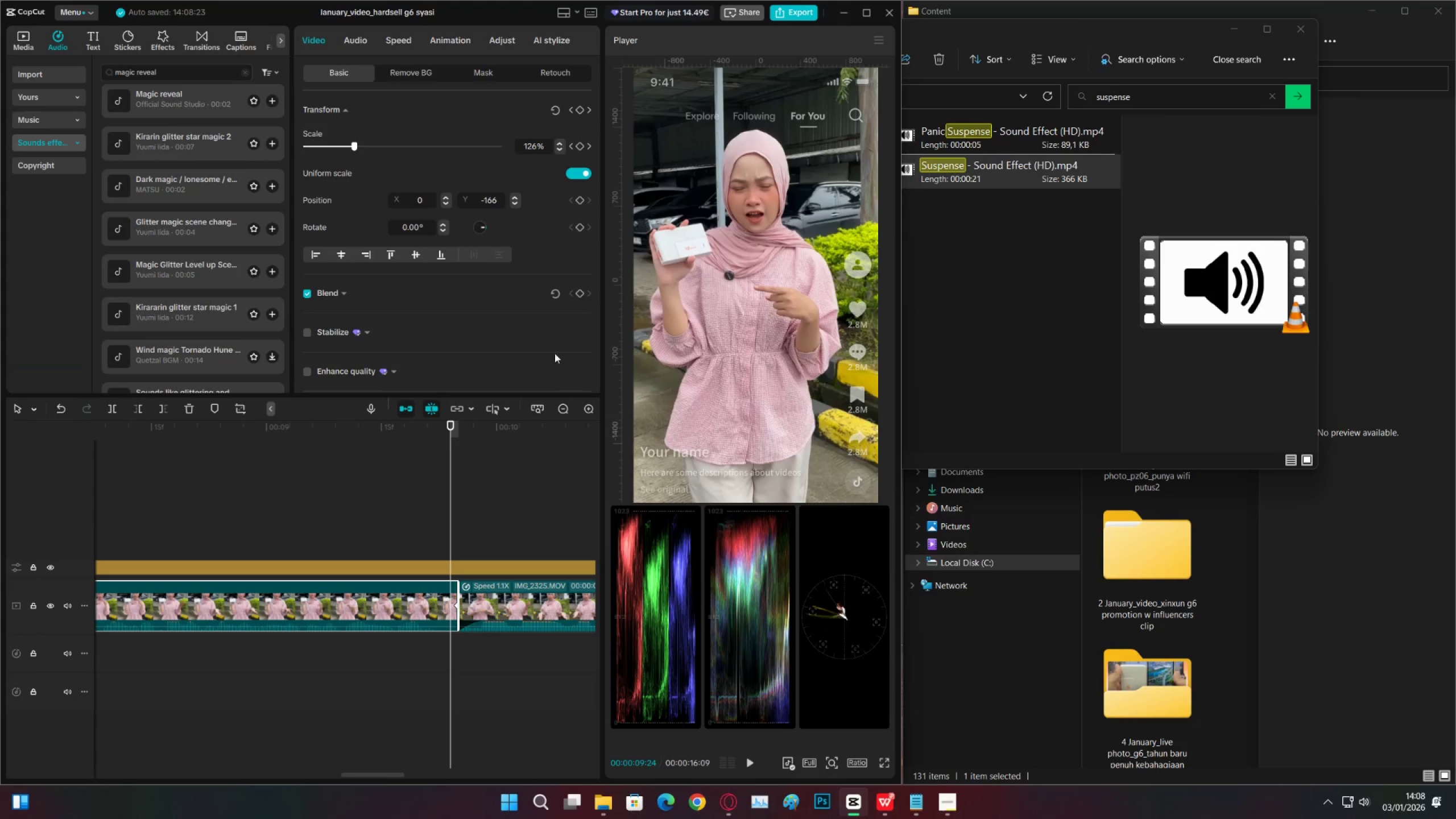 
left_click([578, 200])
 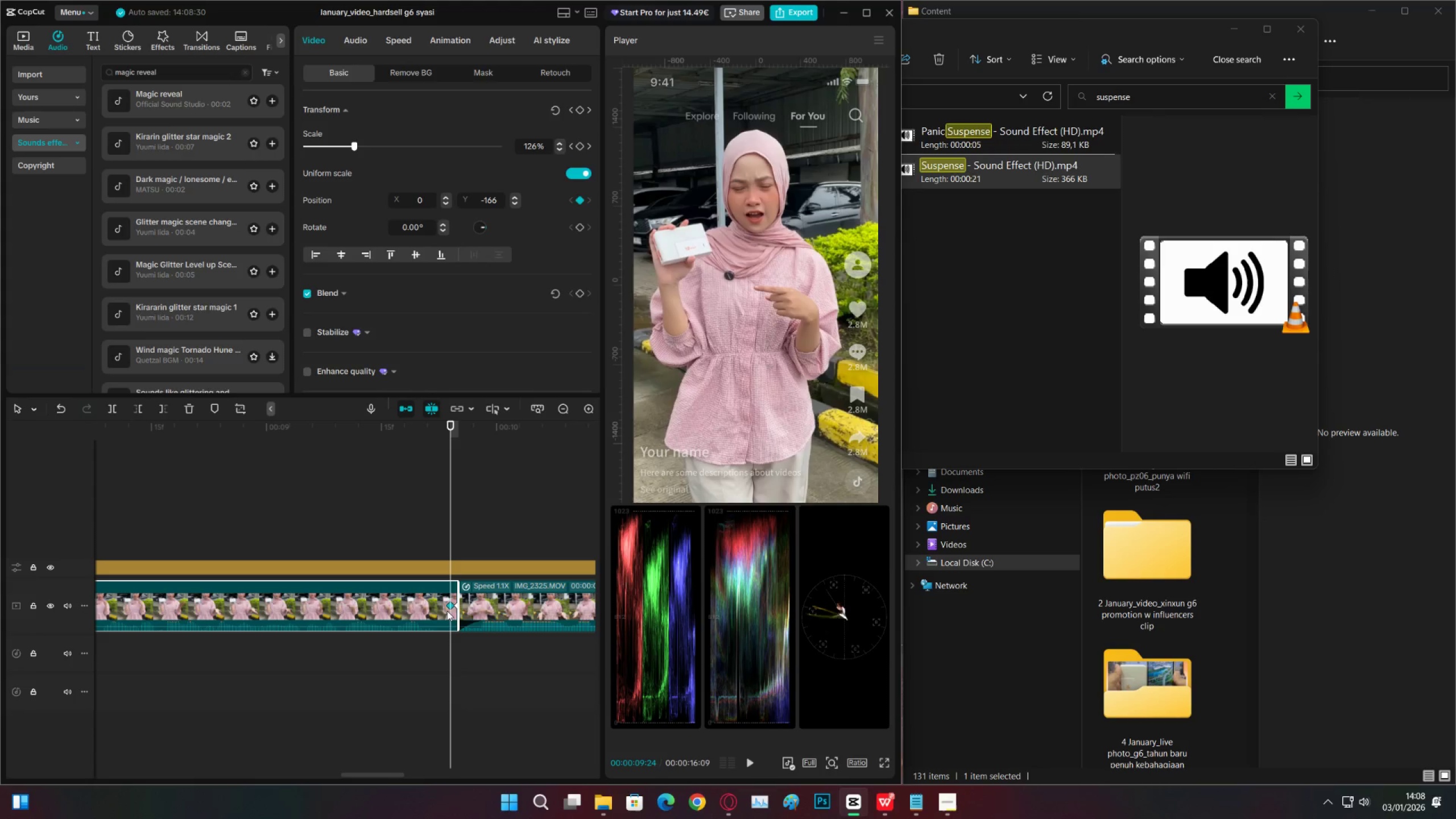 
left_click_drag(start_coordinate=[450, 606], to_coordinate=[467, 606])
 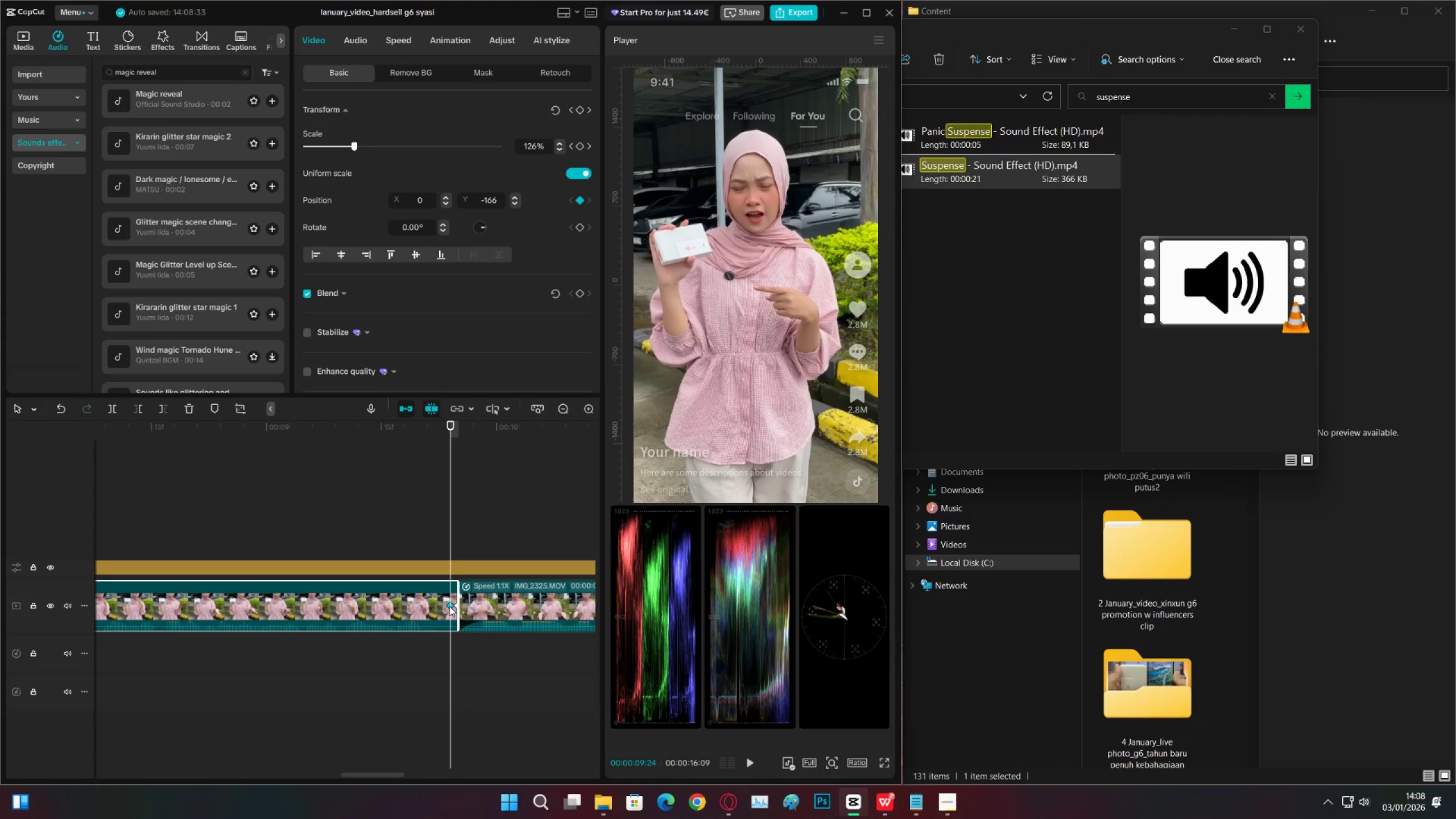 
left_click_drag(start_coordinate=[449, 606], to_coordinate=[454, 606])
 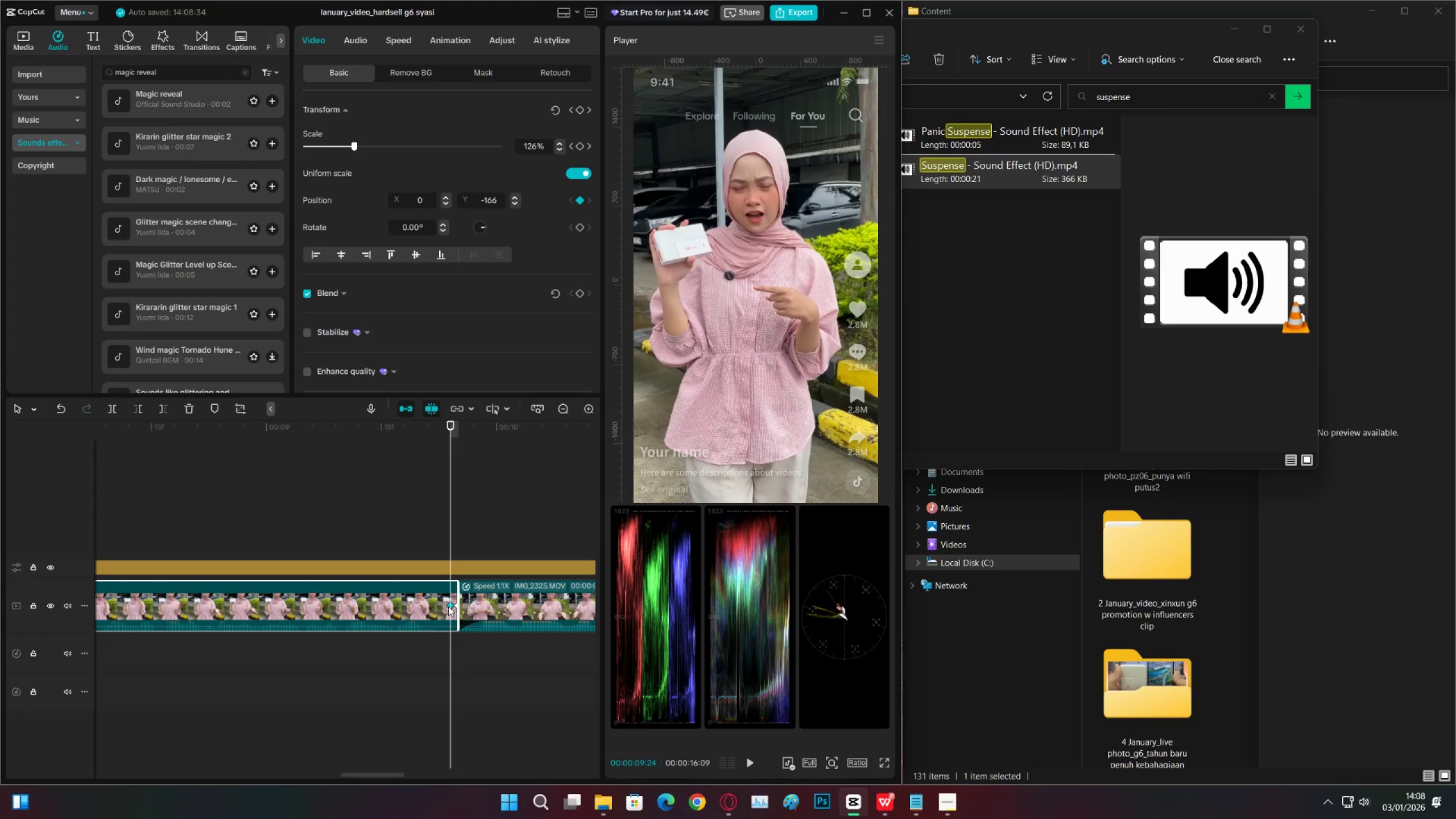 
key(X)
 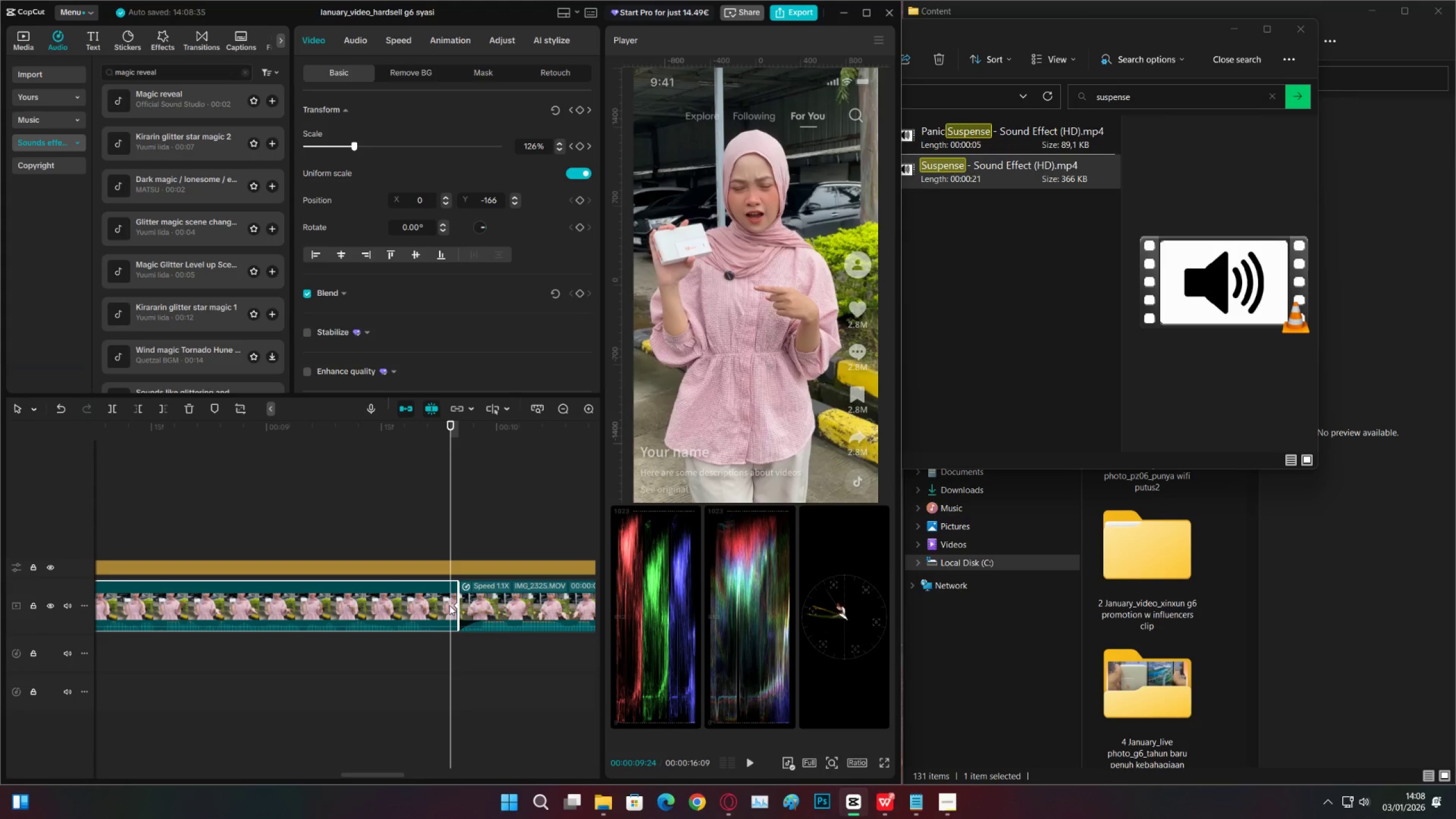 
left_click([441, 553])
 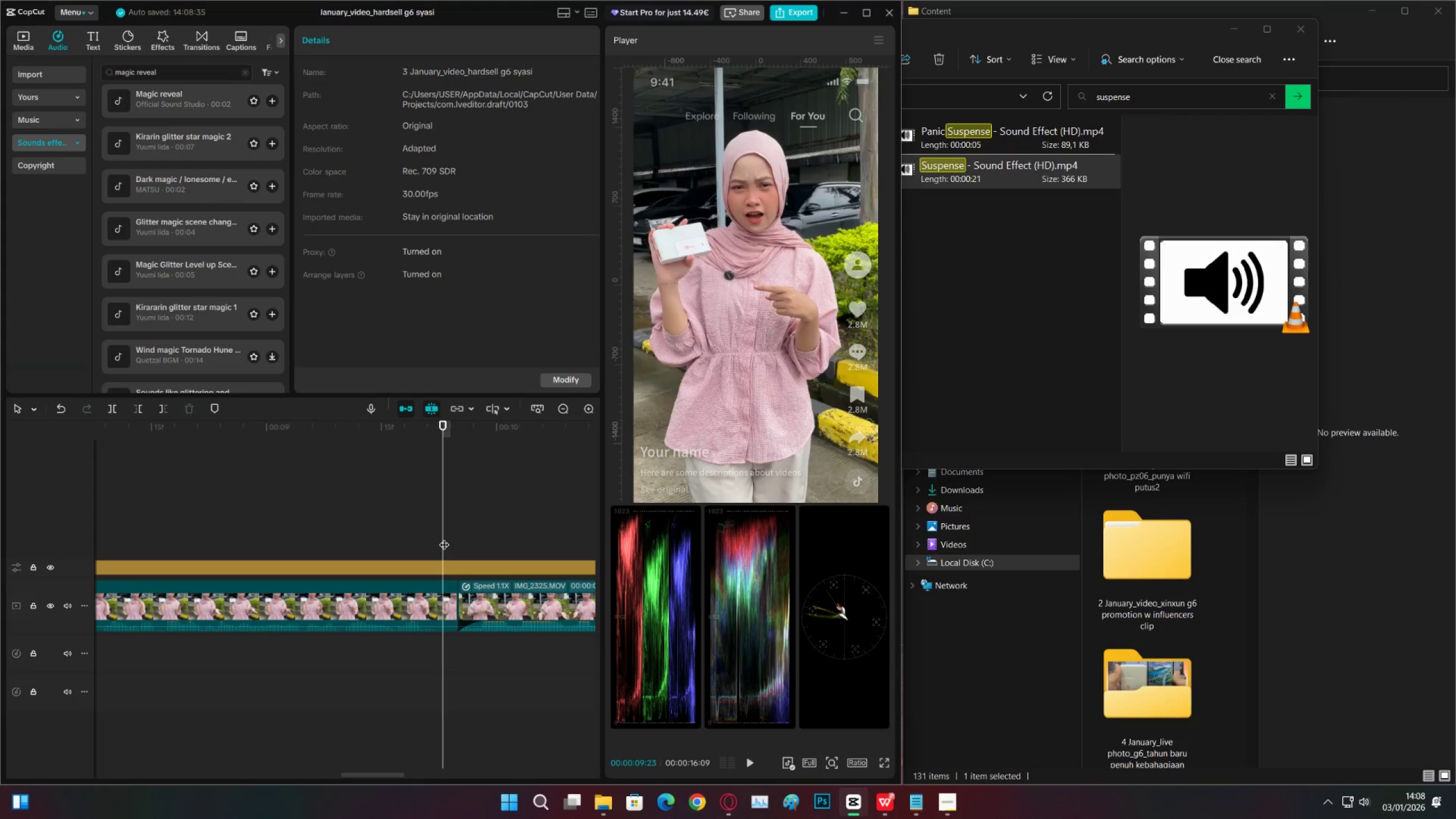 
left_click_drag(start_coordinate=[445, 534], to_coordinate=[456, 535])
 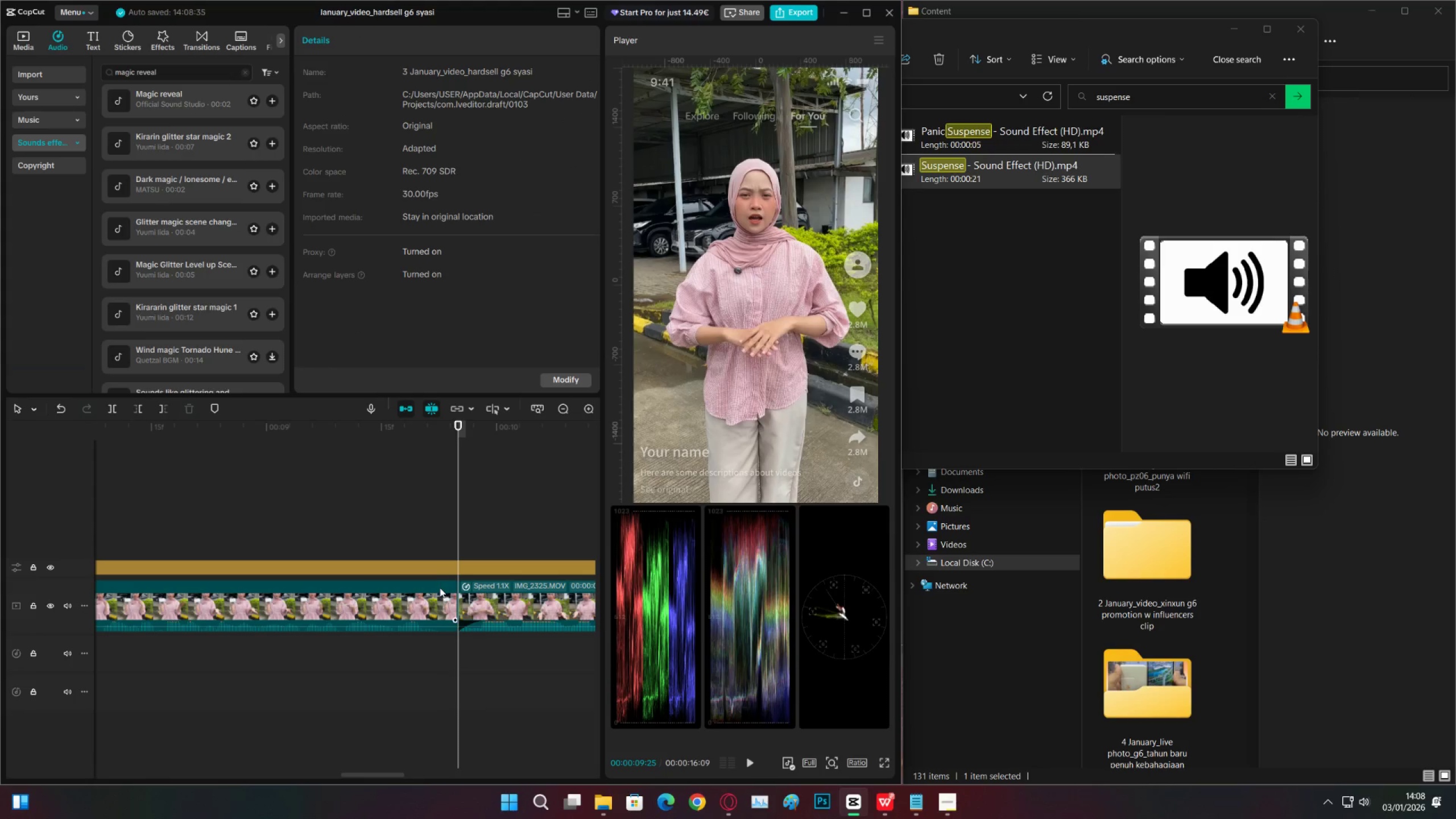 
left_click([440, 588])
 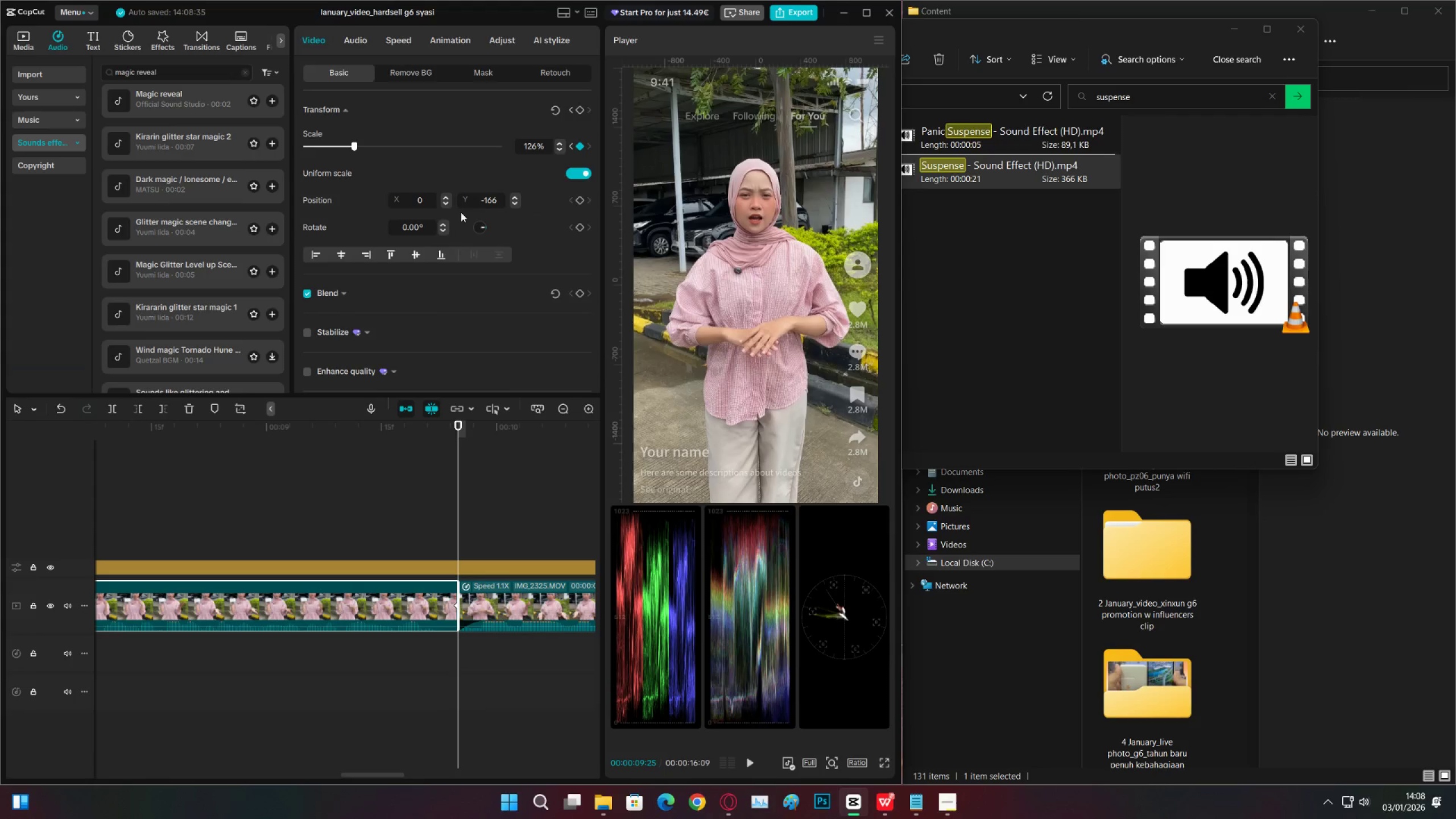 
key(Control+Z)
 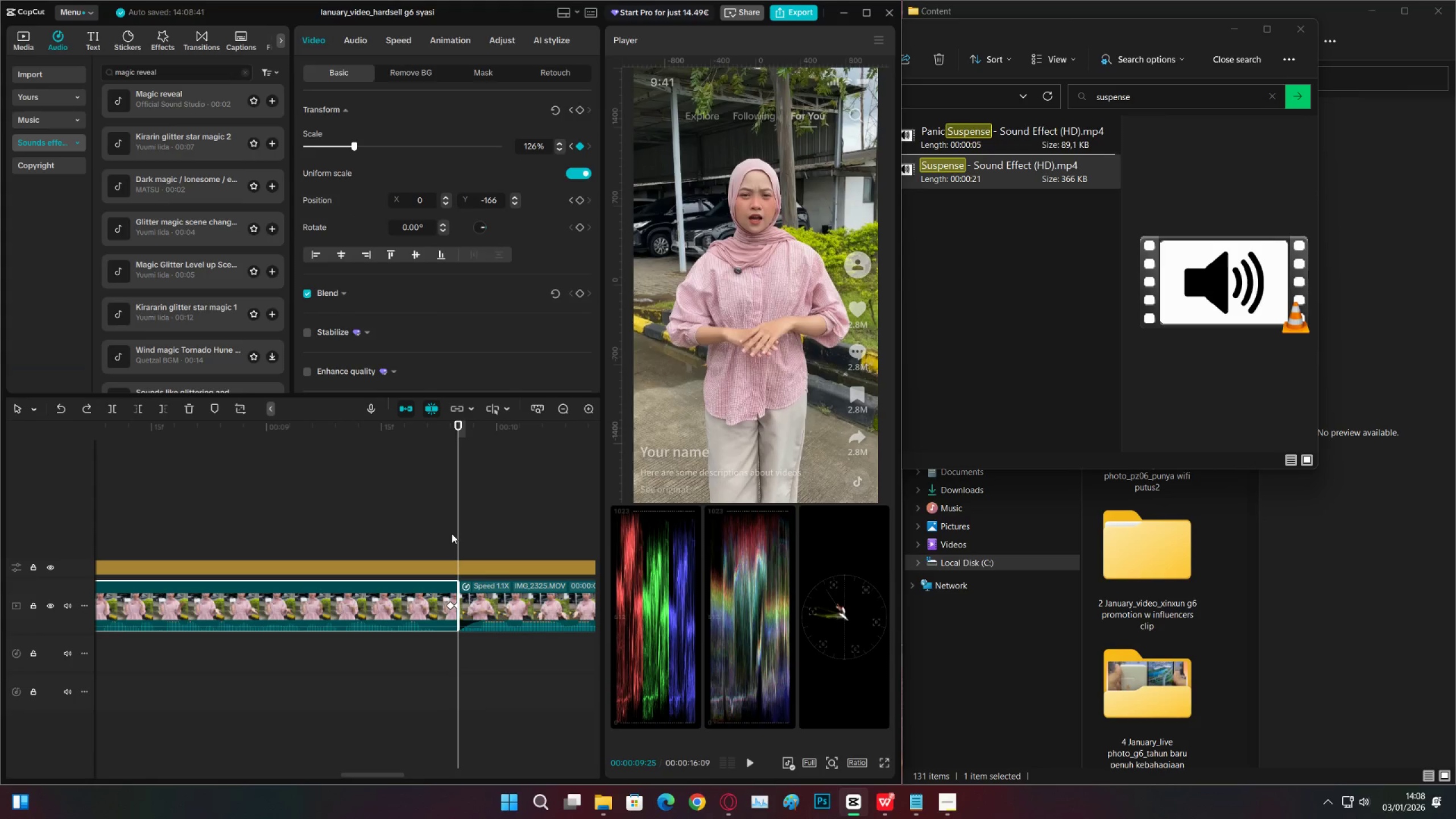 
left_click([452, 533])
 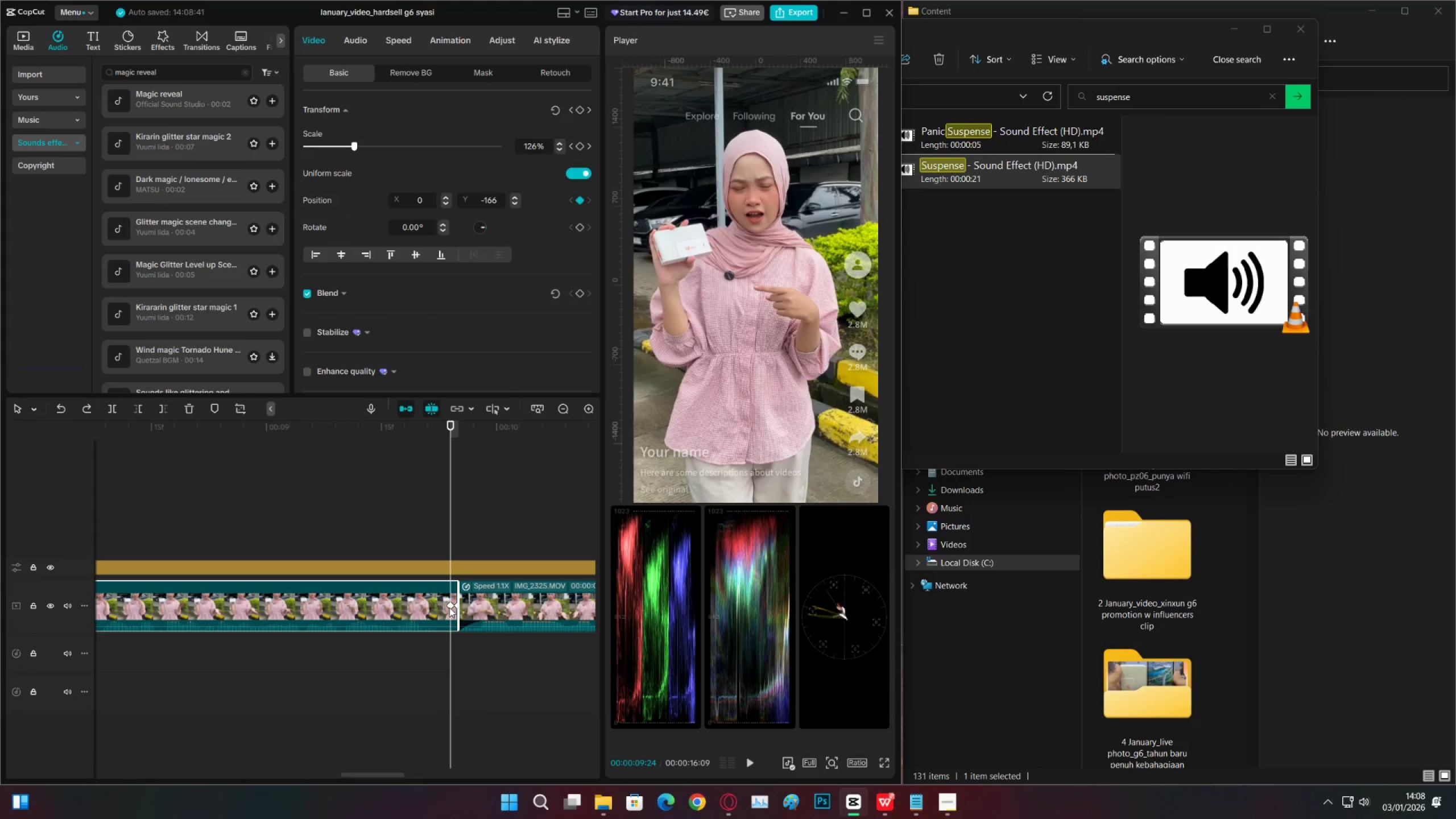 
left_click([457, 539])
 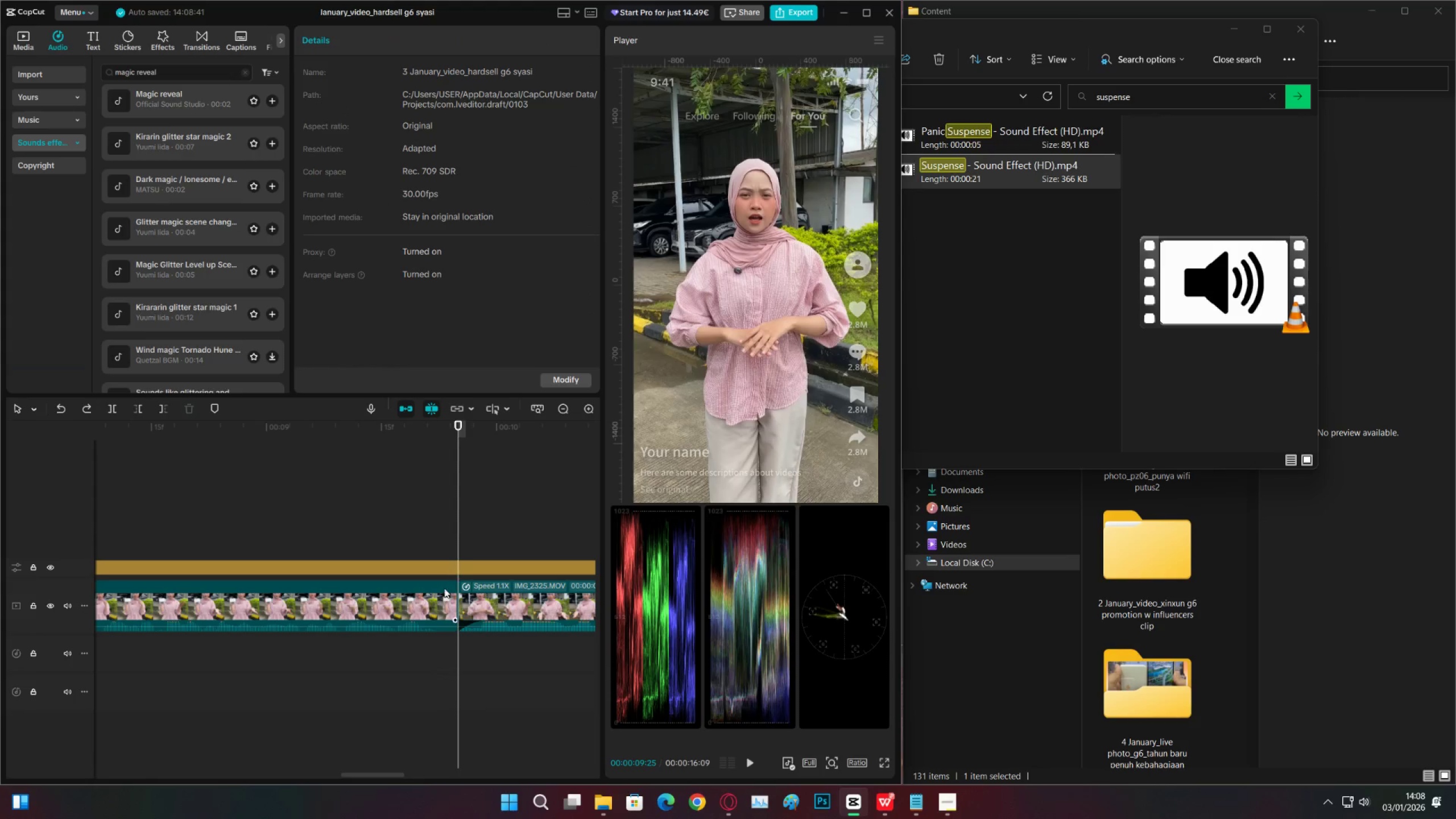 
left_click([438, 598])
 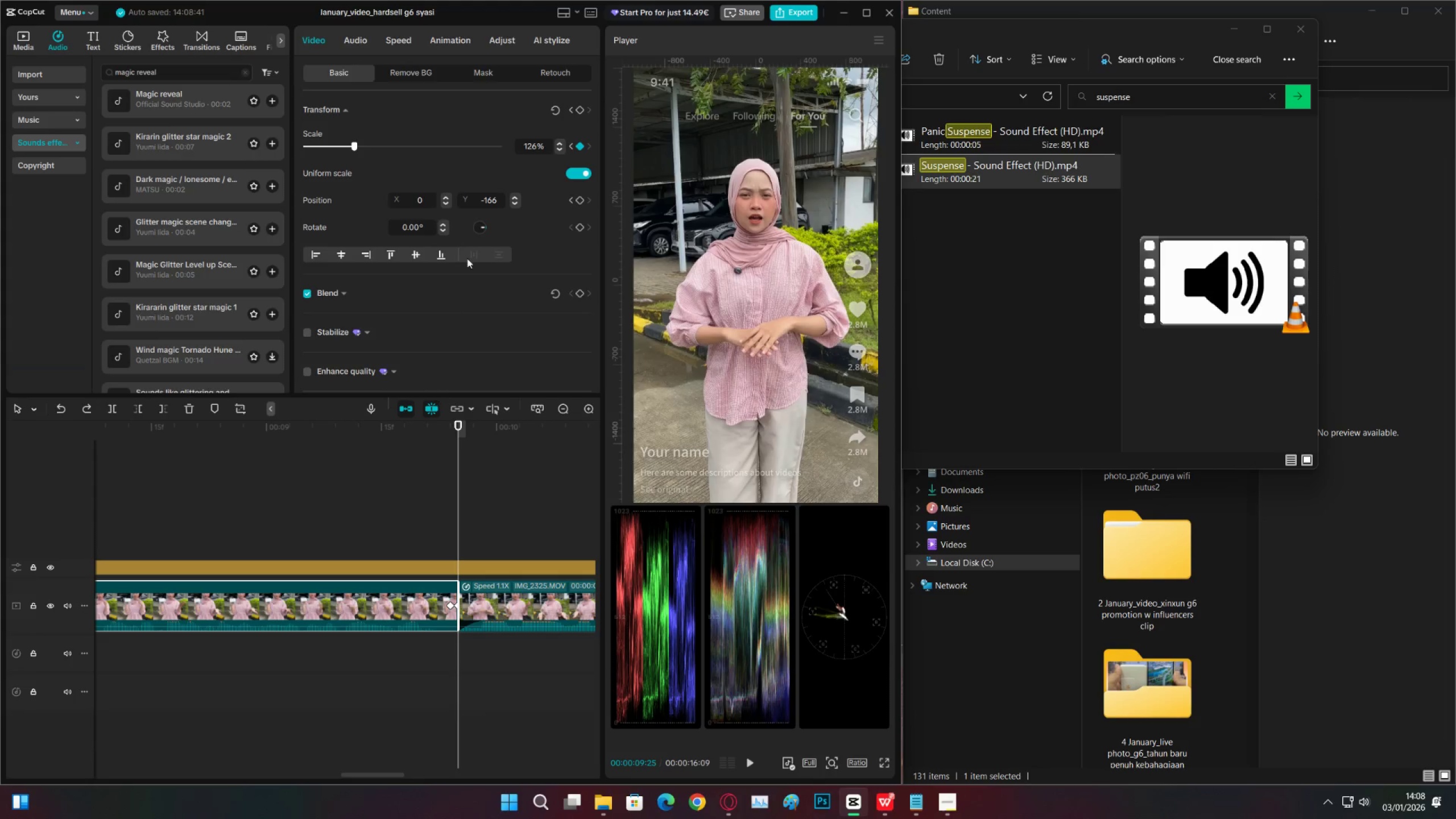 
left_click_drag(start_coordinate=[500, 198], to_coordinate=[477, 198])
 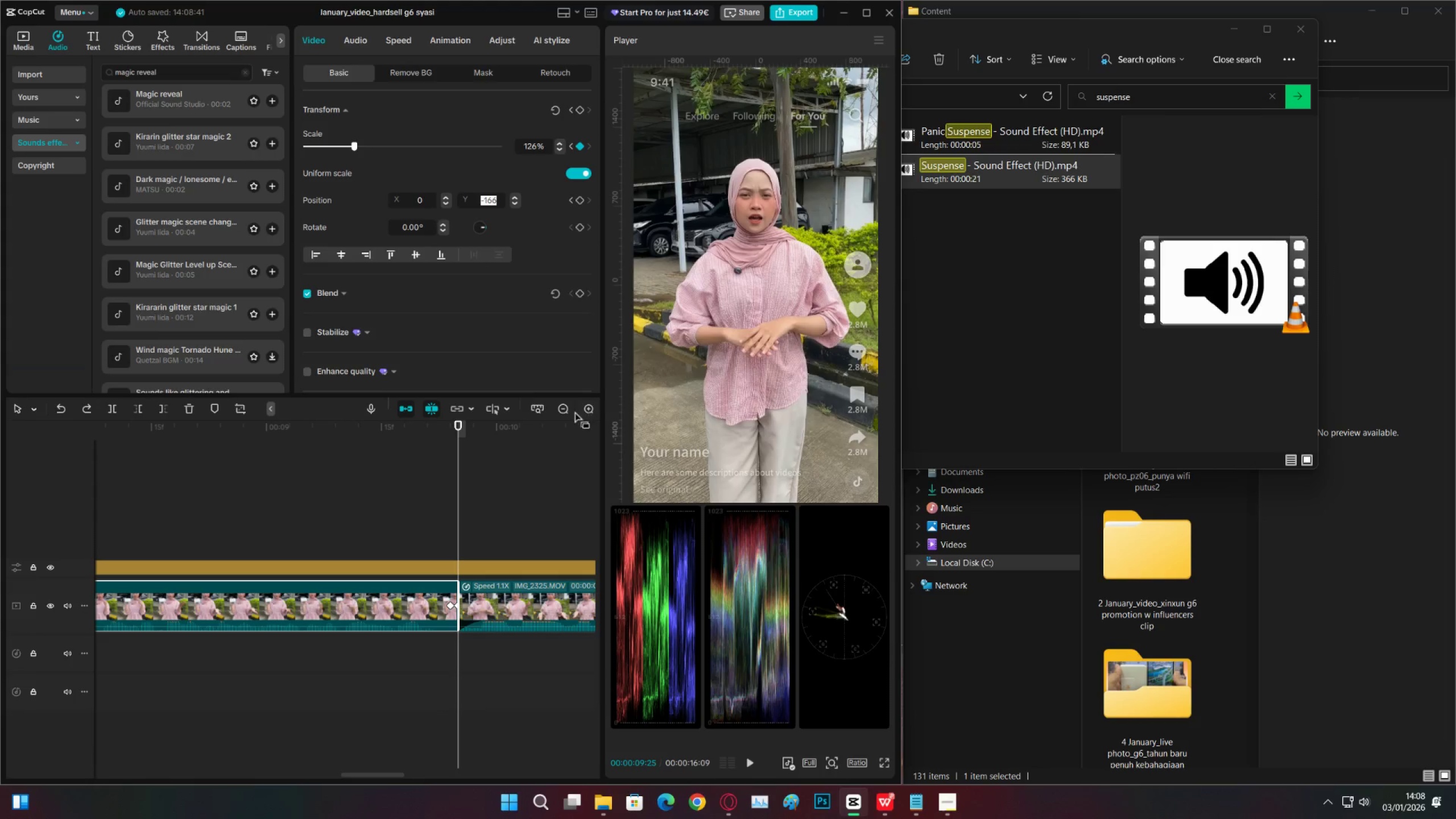 
double_click([569, 411])
 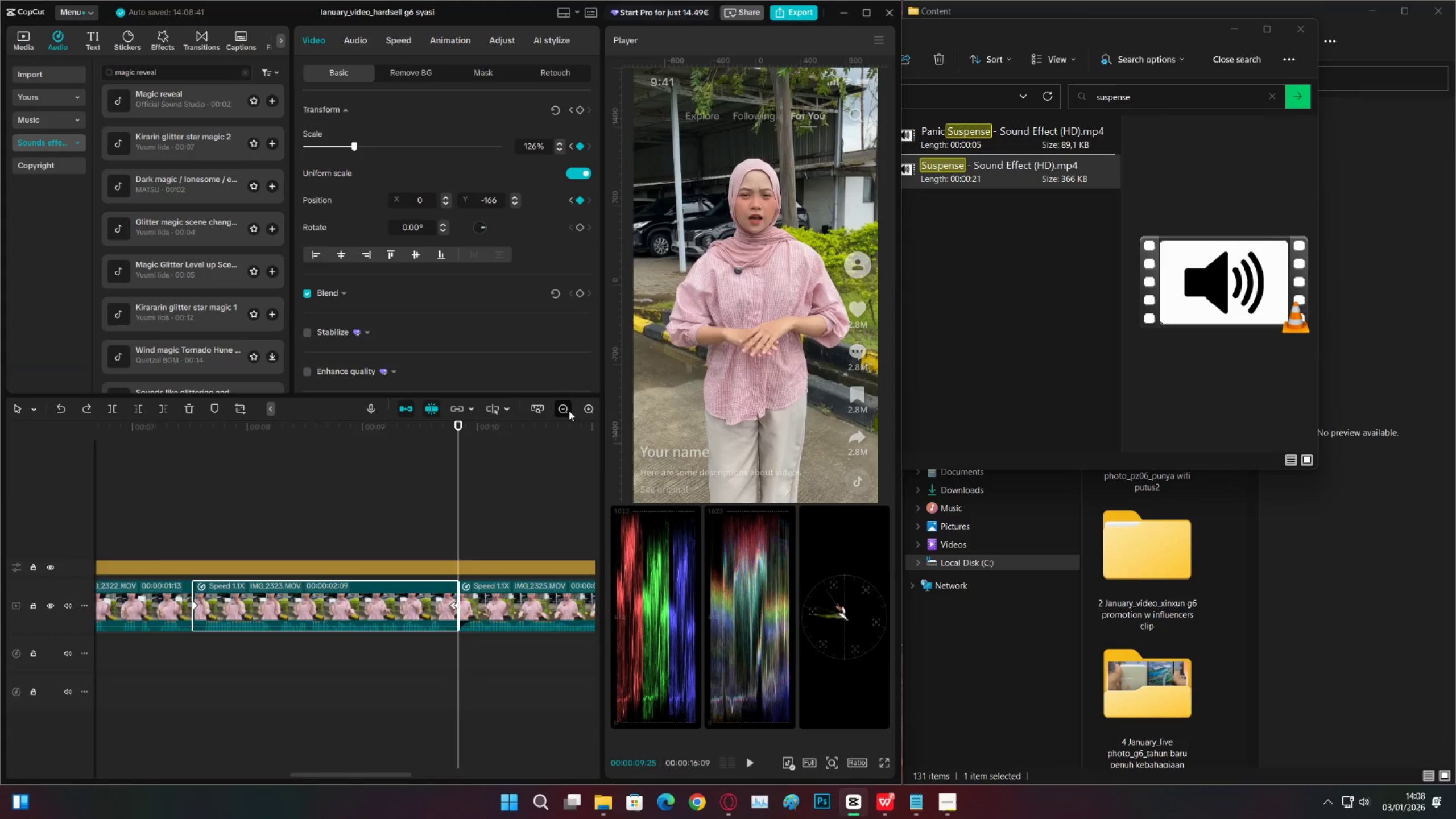 
triple_click([569, 411])
 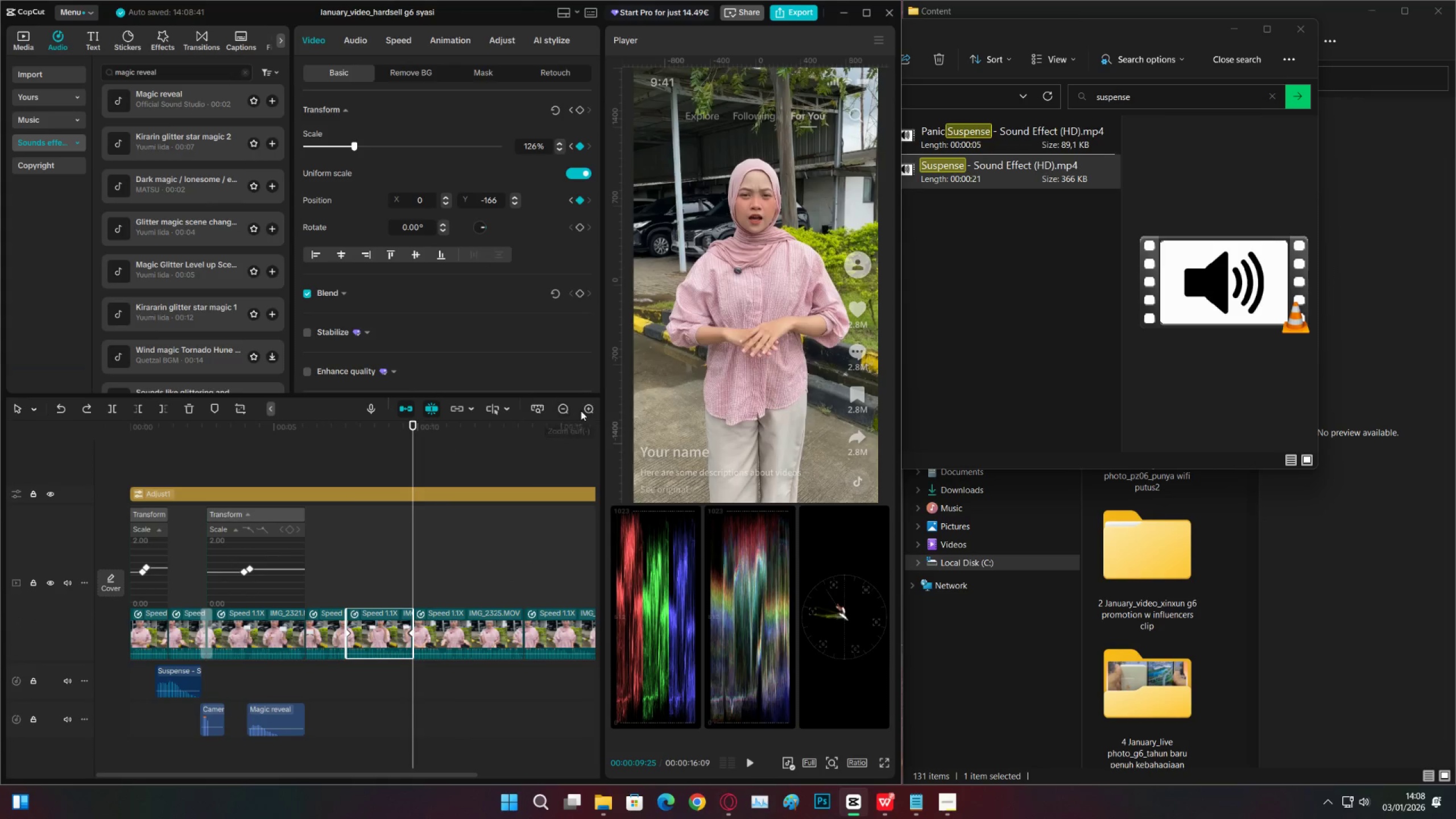 
double_click([581, 411])
 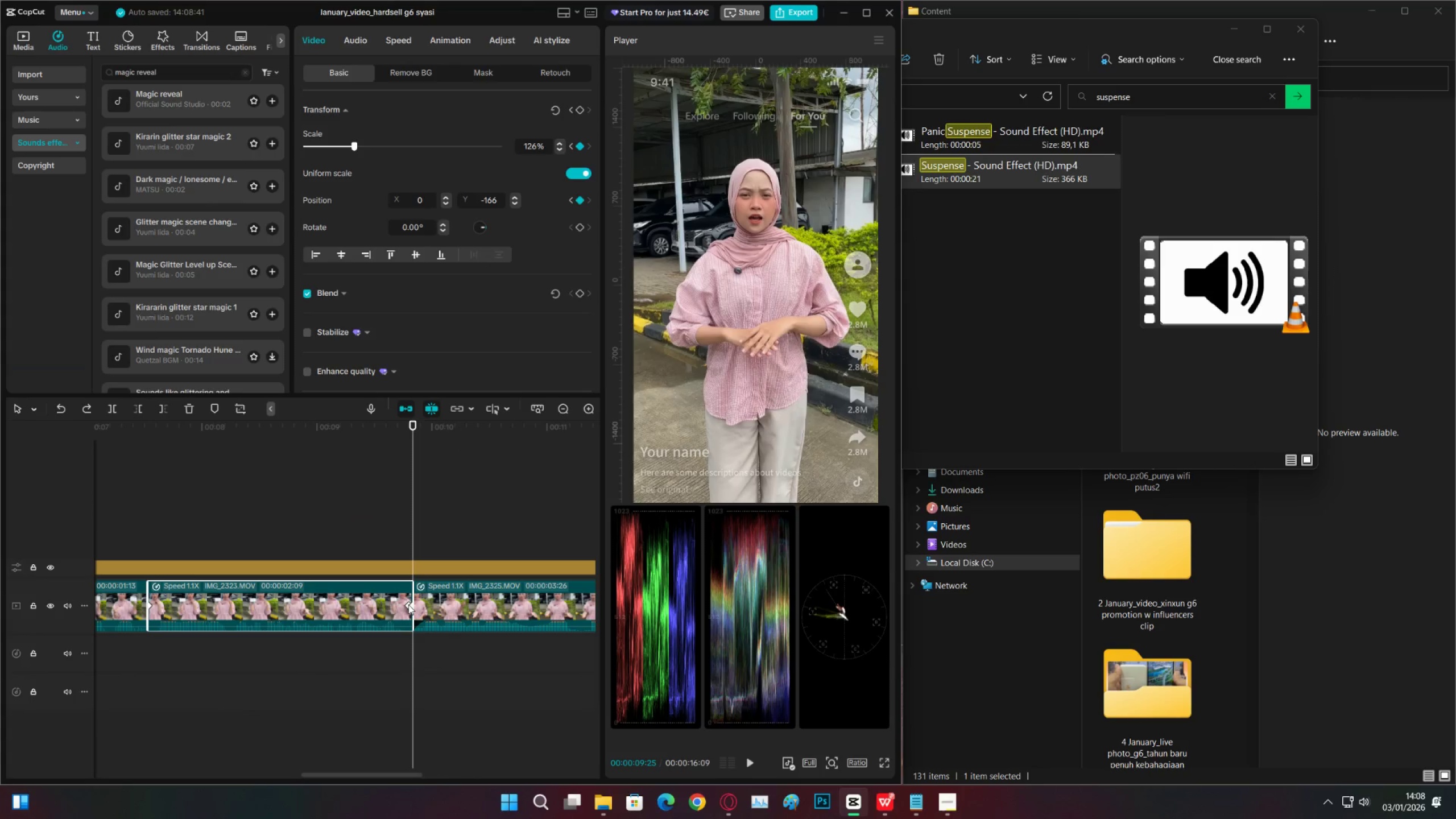 
left_click_drag(start_coordinate=[408, 605], to_coordinate=[421, 606])
 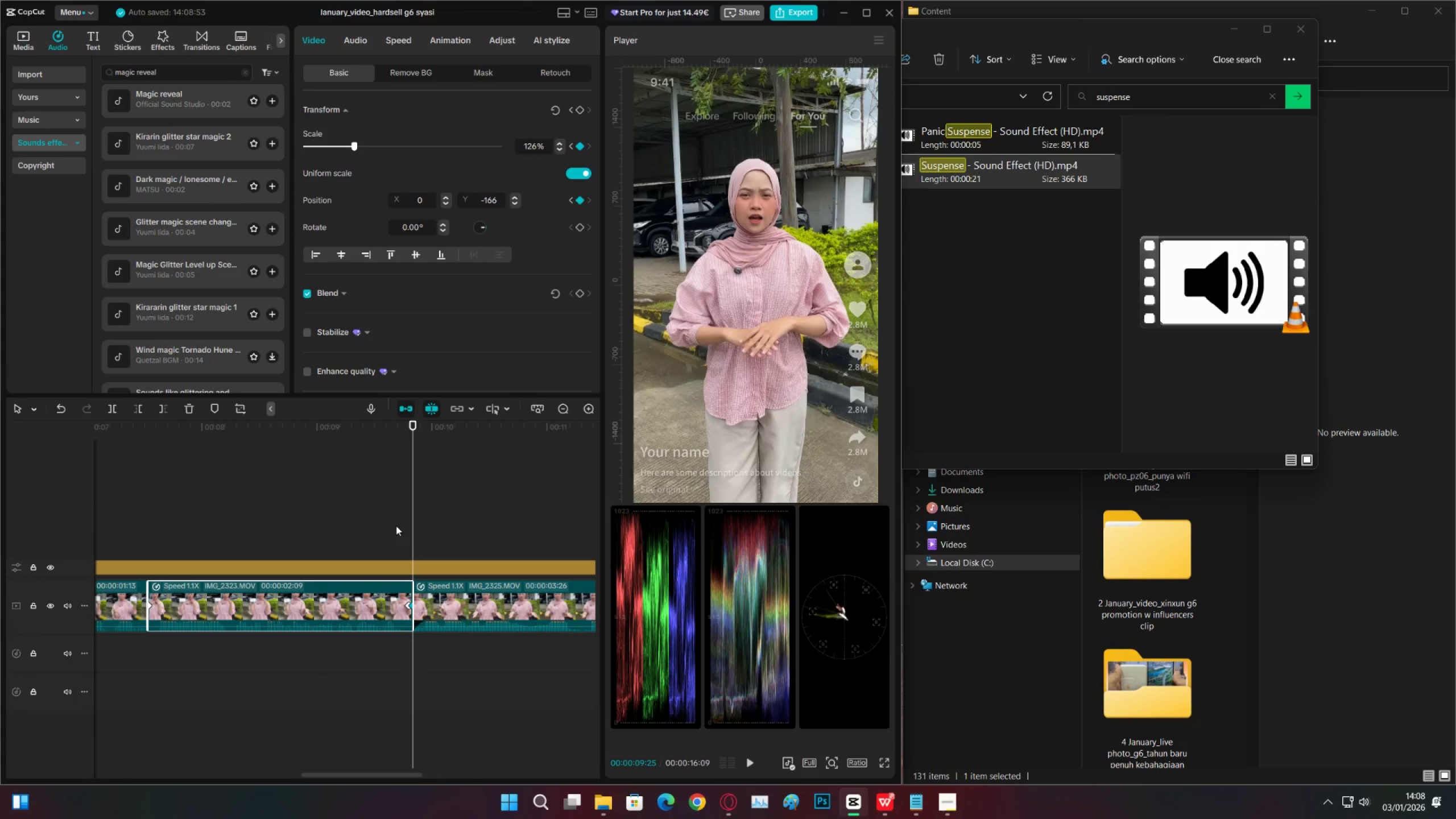 
left_click([396, 527])
 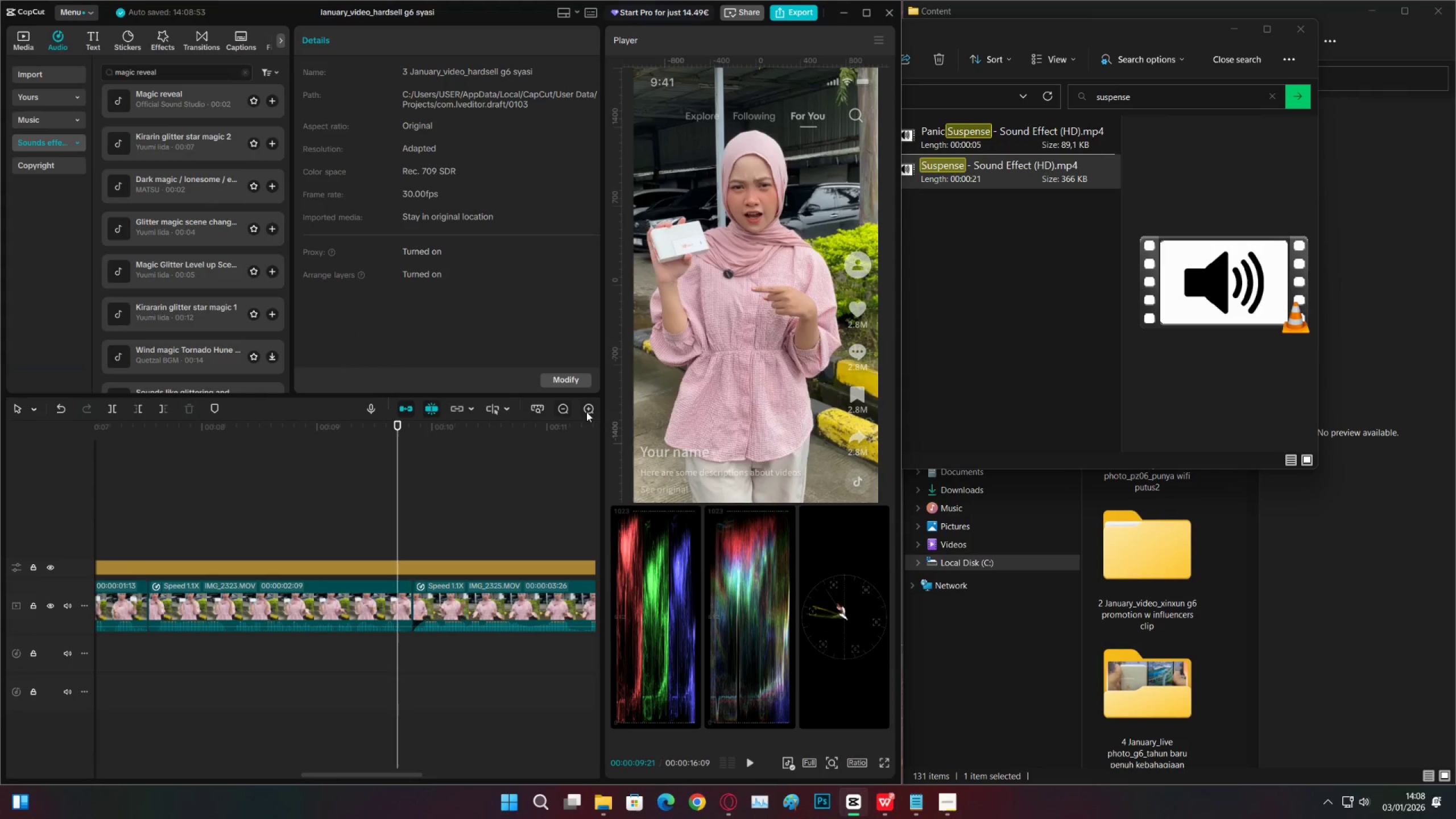 
double_click([592, 411])
 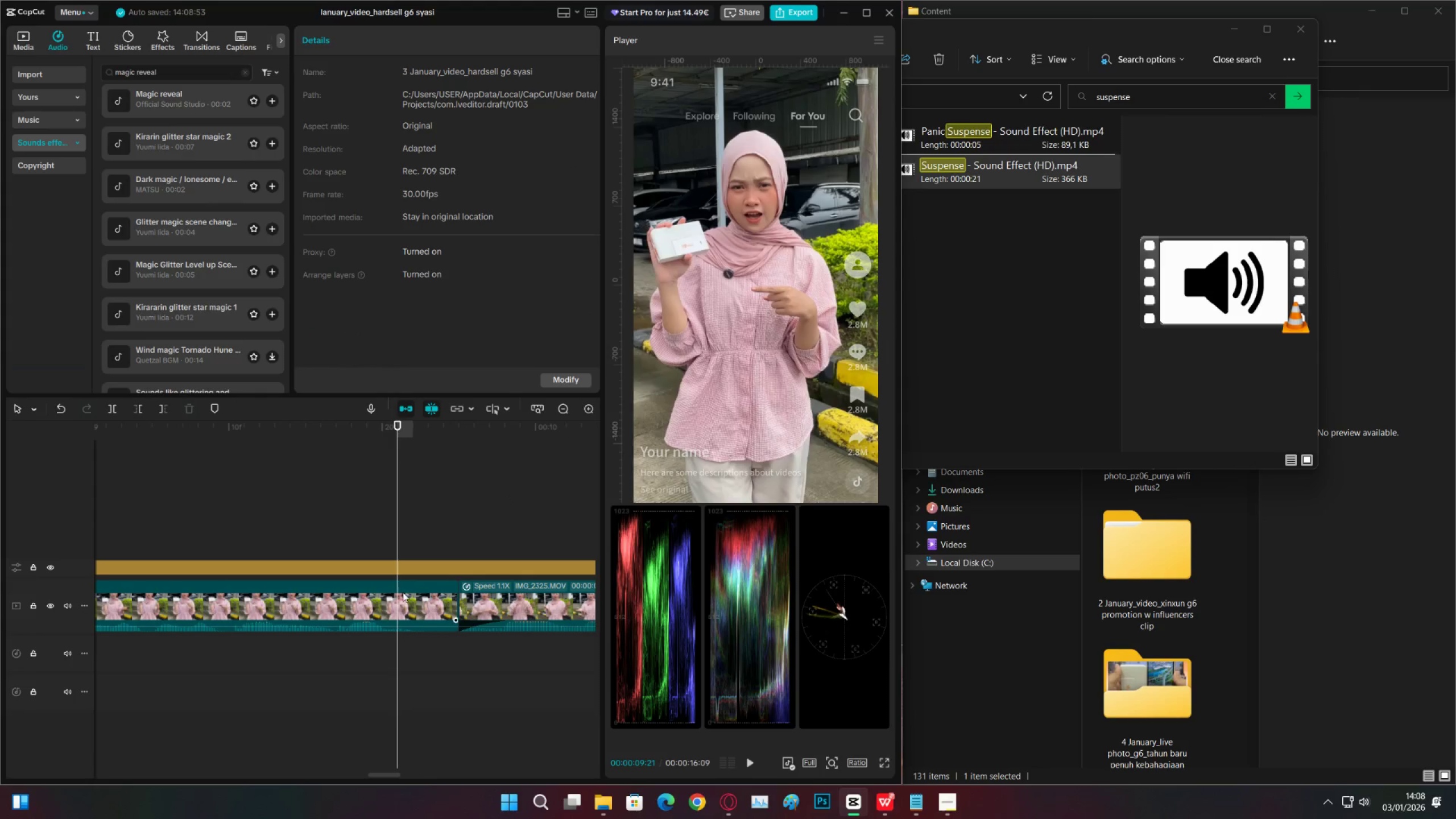 
triple_click([403, 593])
 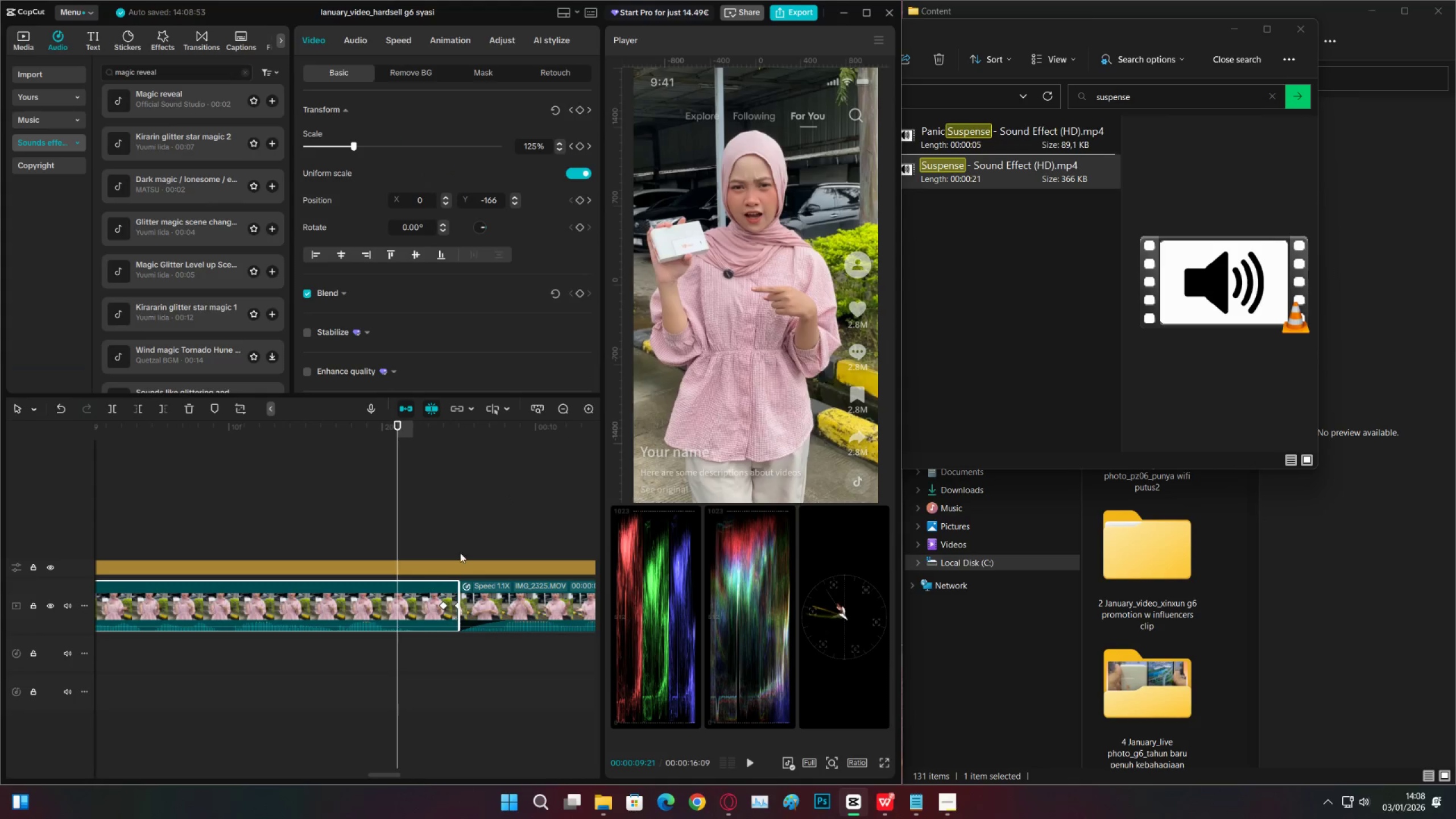 
triple_click([468, 540])
 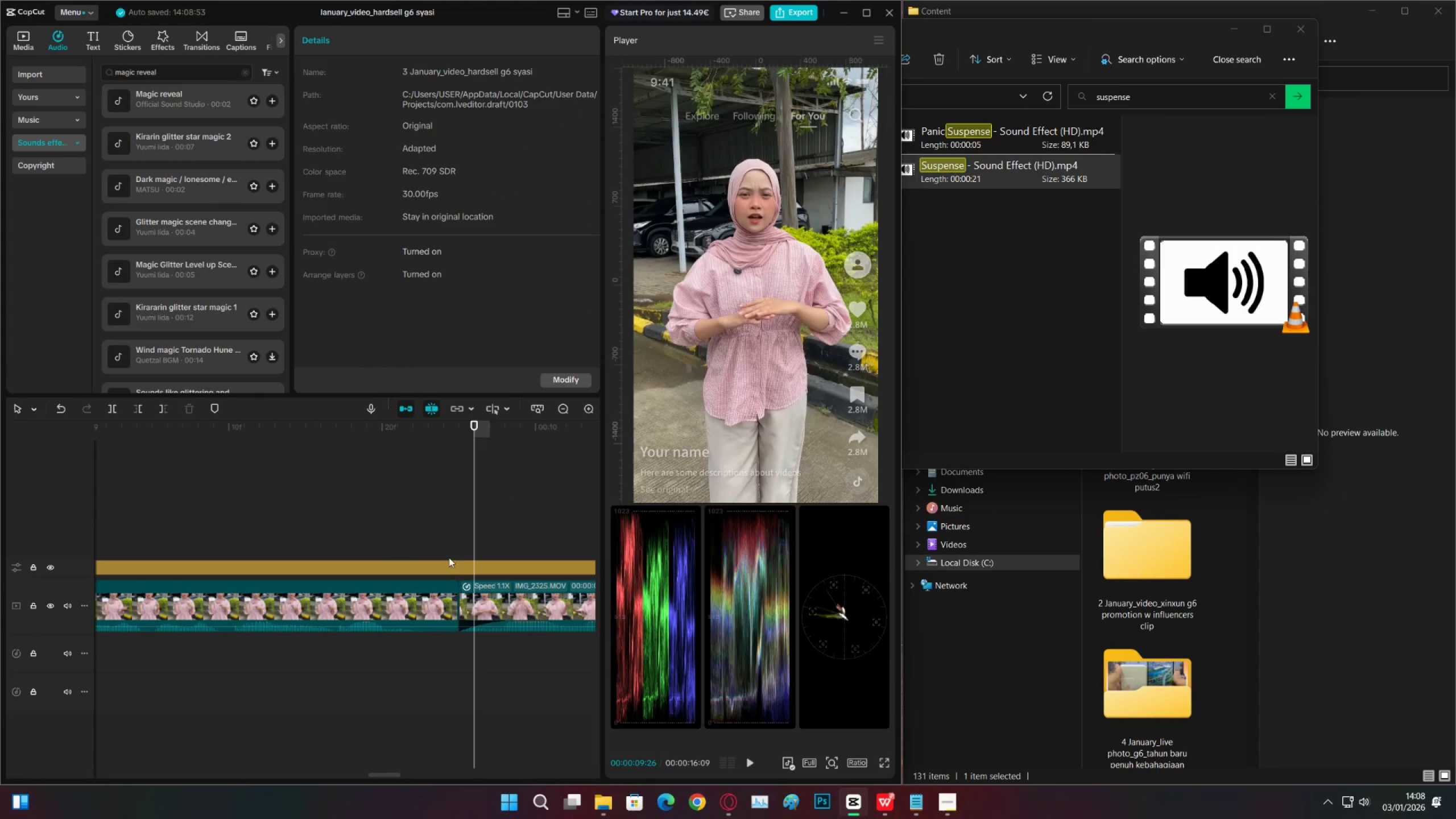 
triple_click([445, 552])
 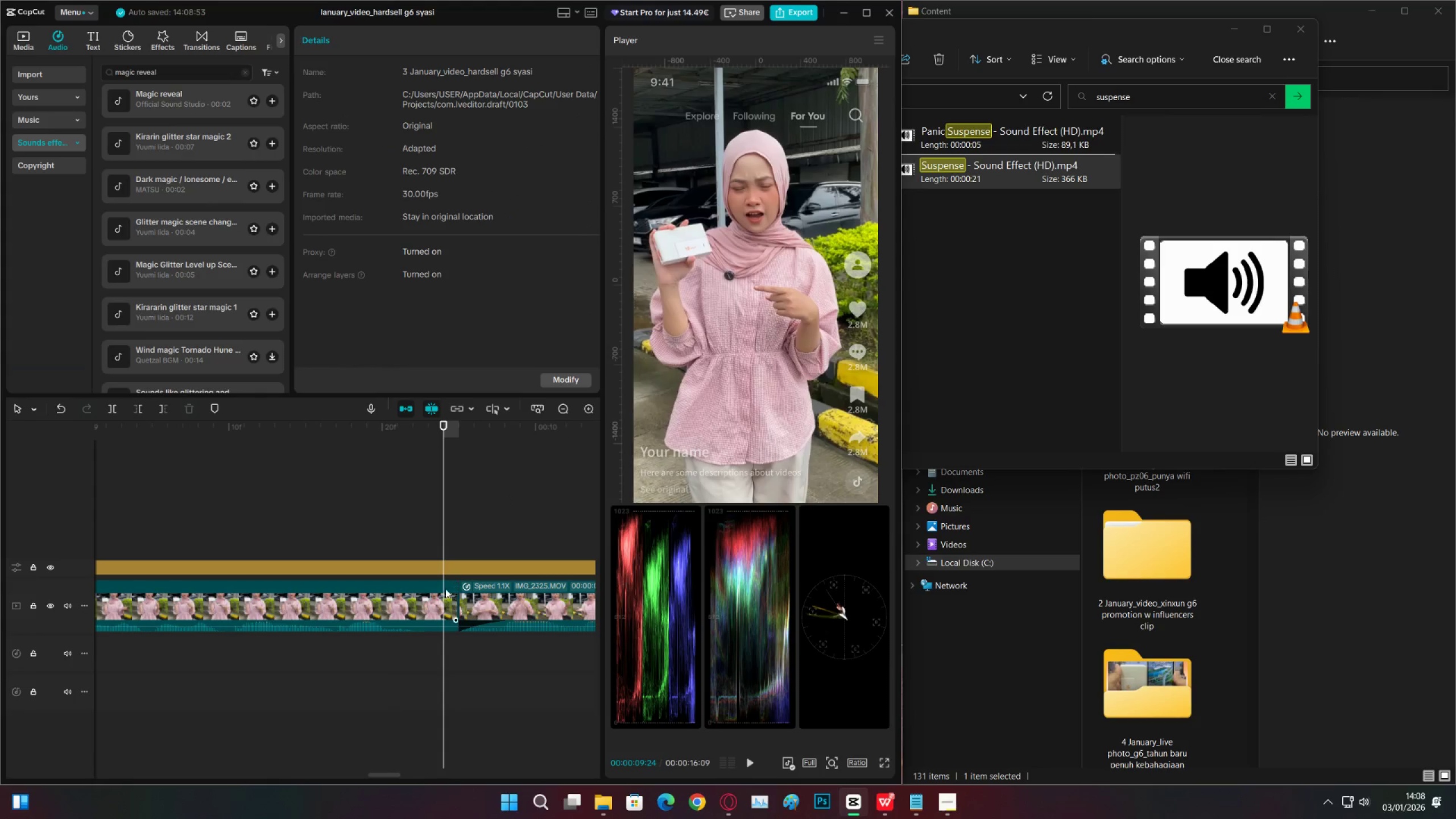 
left_click([442, 592])
 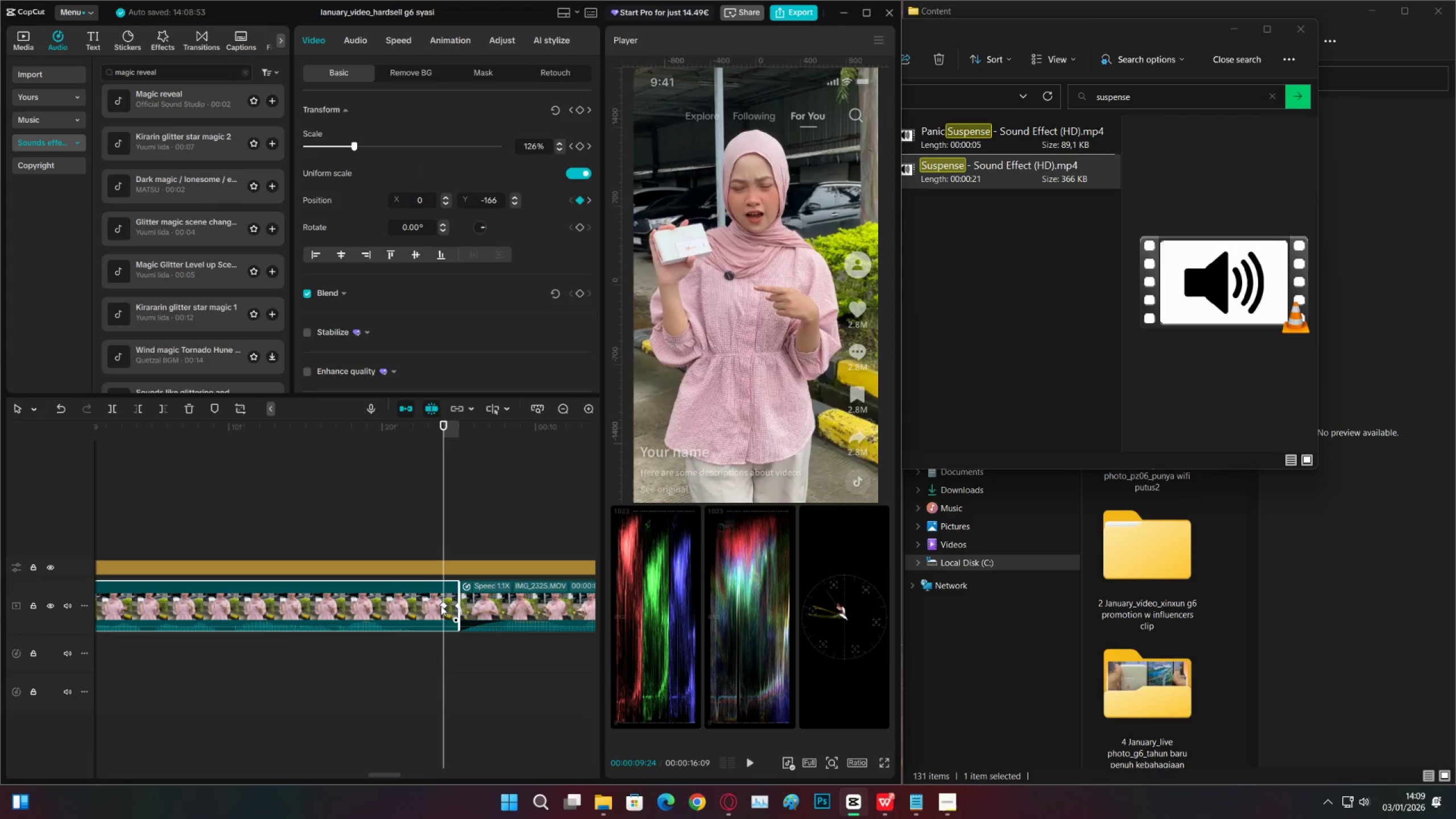 
left_click_drag(start_coordinate=[441, 606], to_coordinate=[518, 607])
 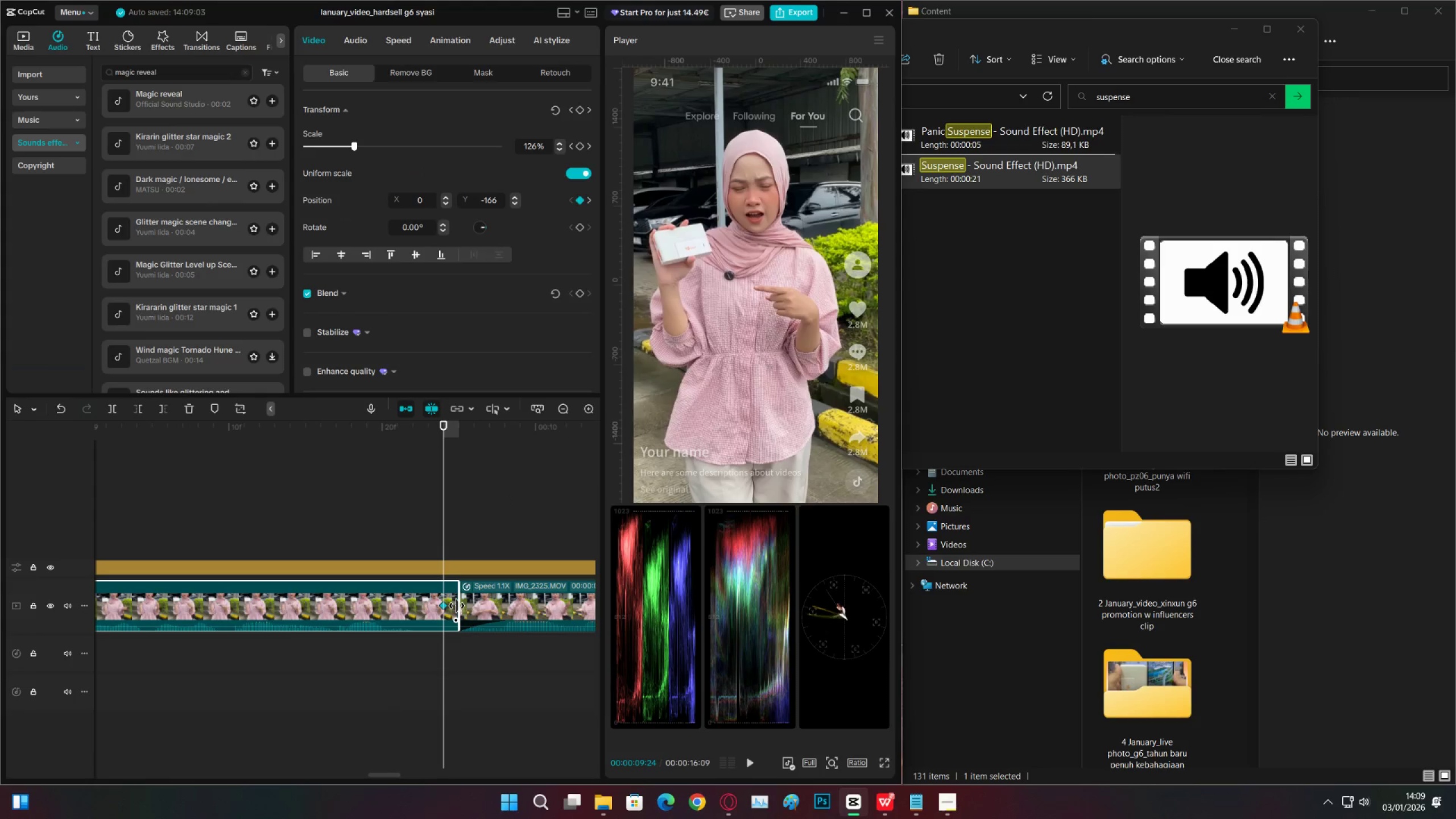 
left_click([452, 539])
 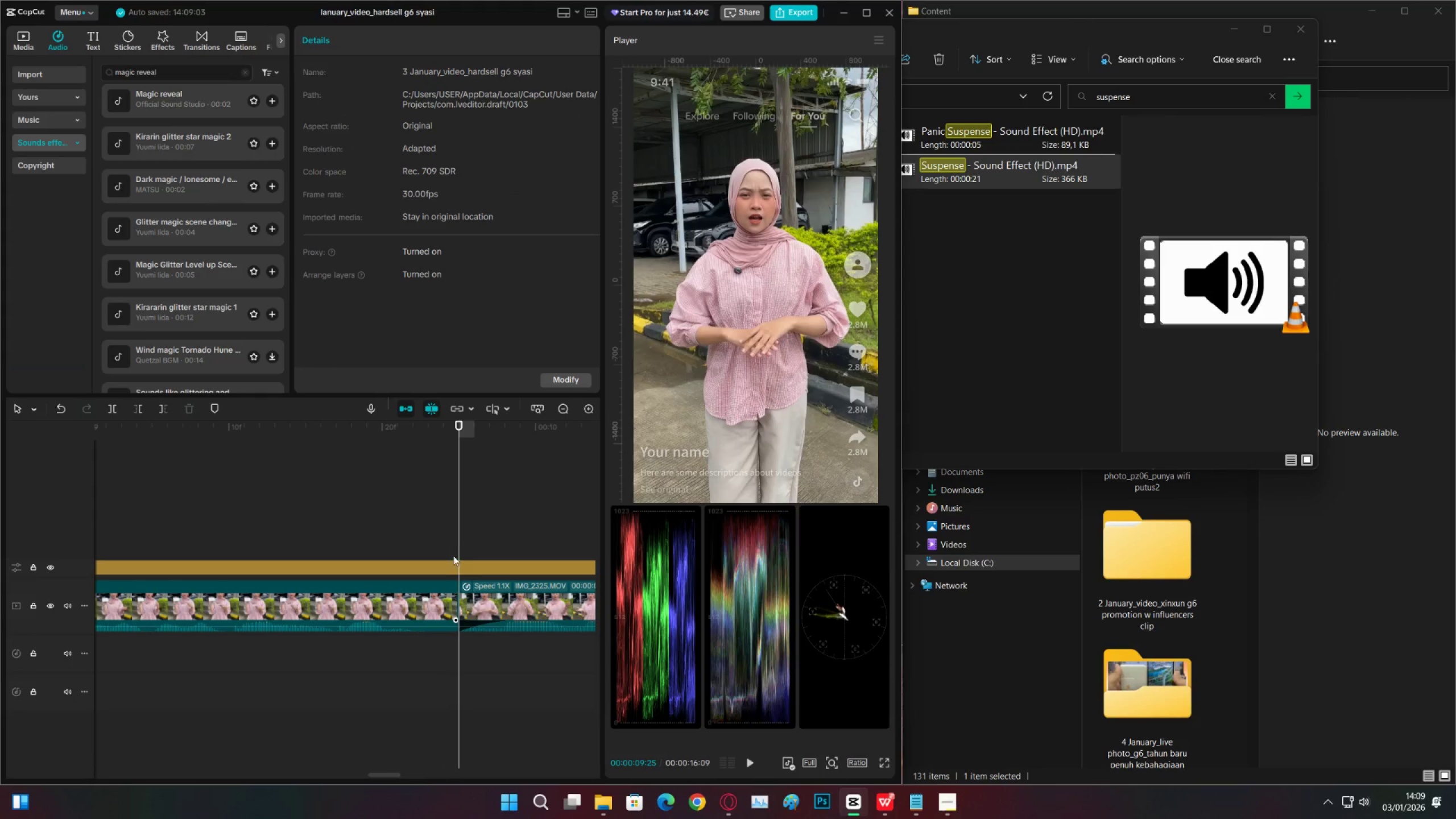 
left_click([440, 593])
 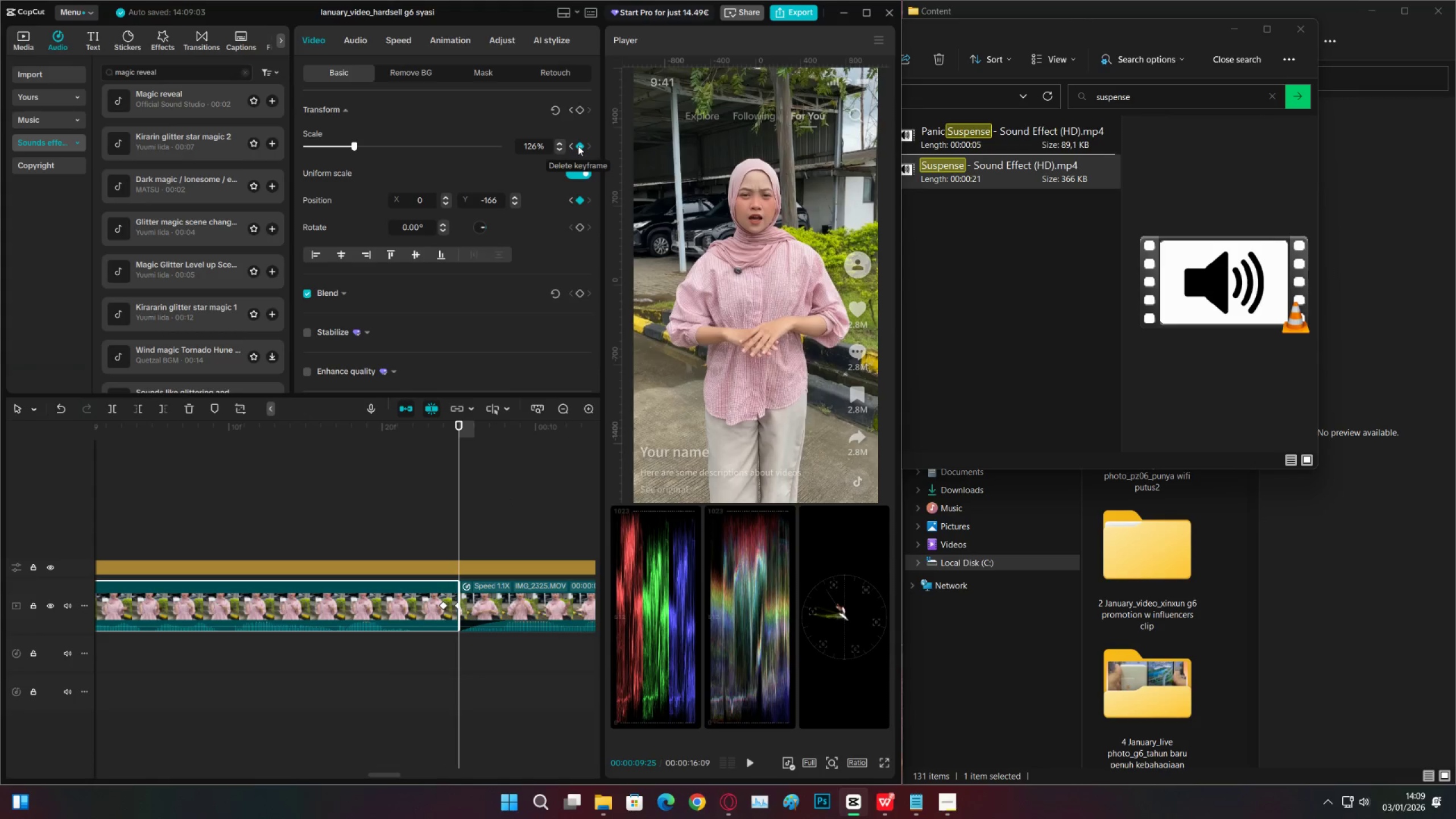 
left_click([578, 146])
 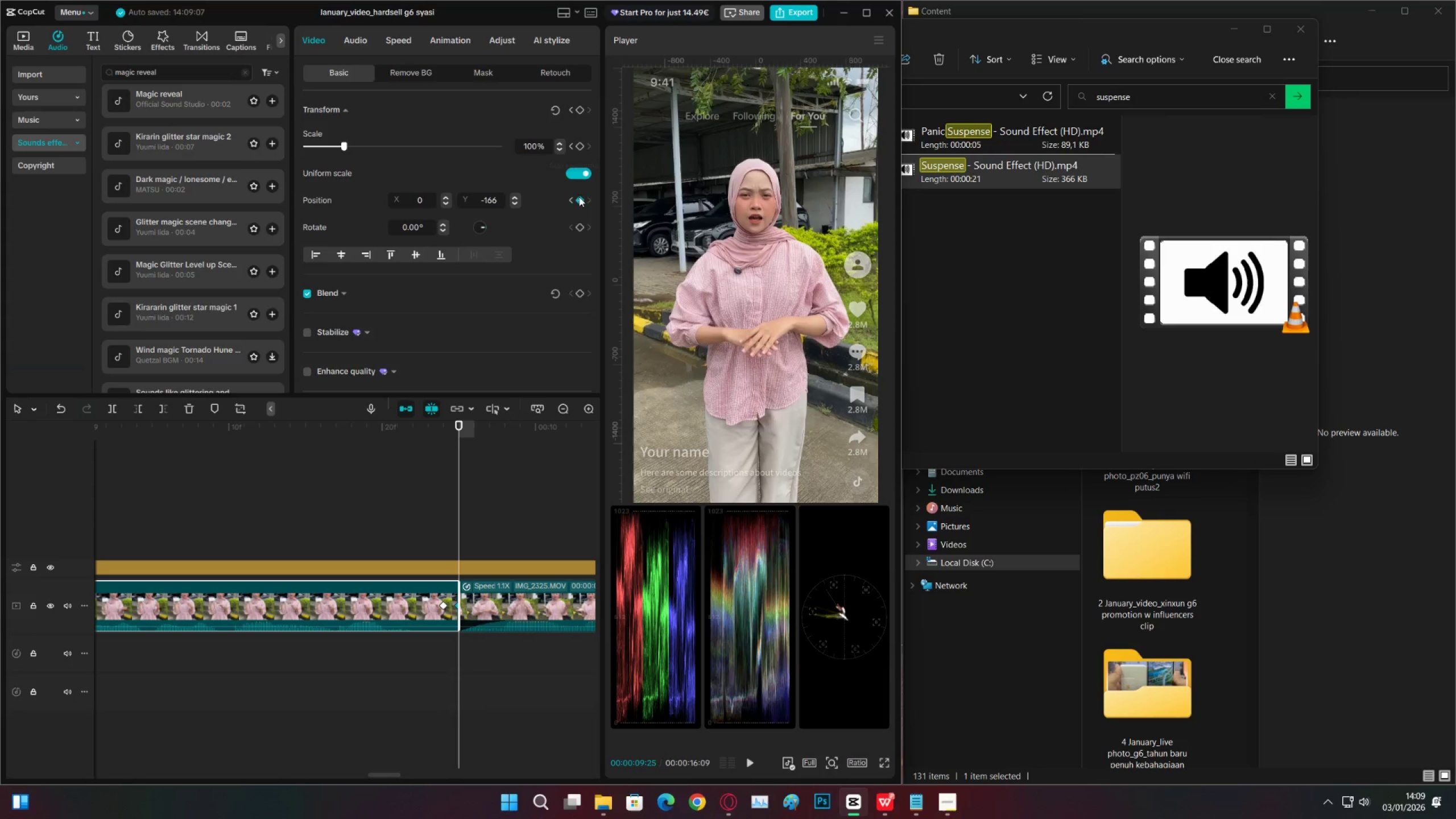 
left_click([581, 203])
 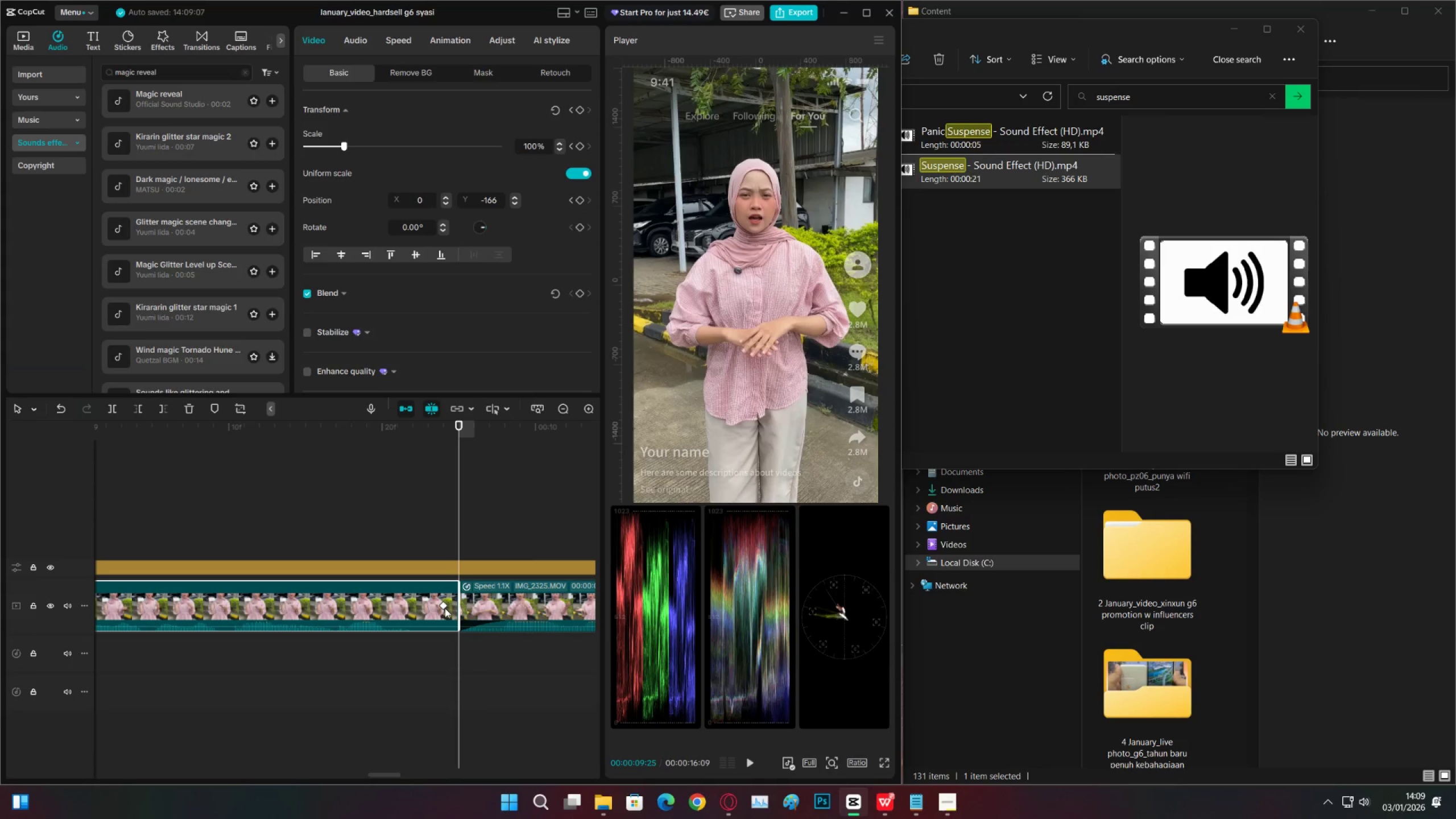 
left_click([444, 607])
 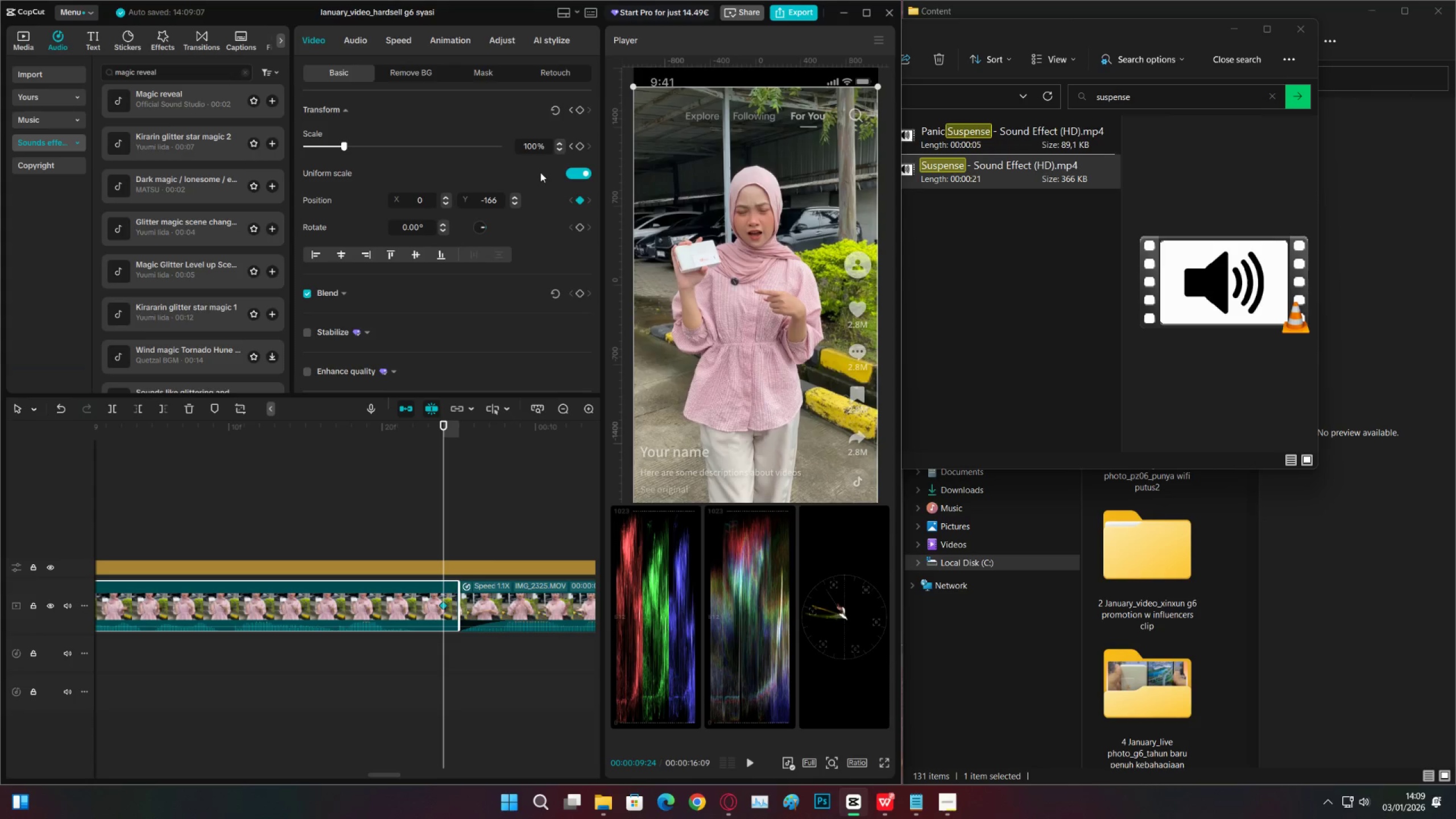 
left_click_drag(start_coordinate=[536, 148], to_coordinate=[527, 147])
 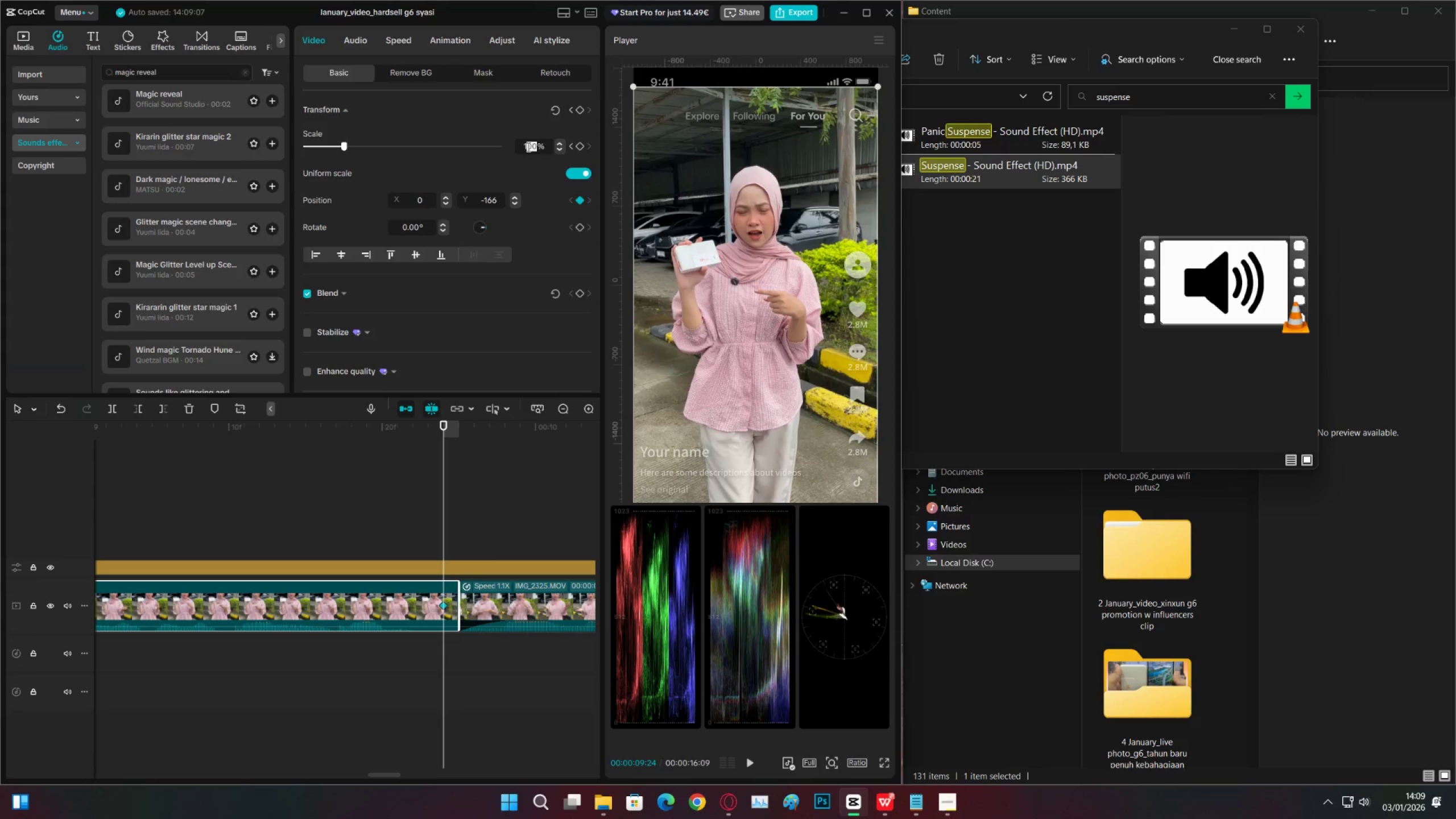 
type(26)
 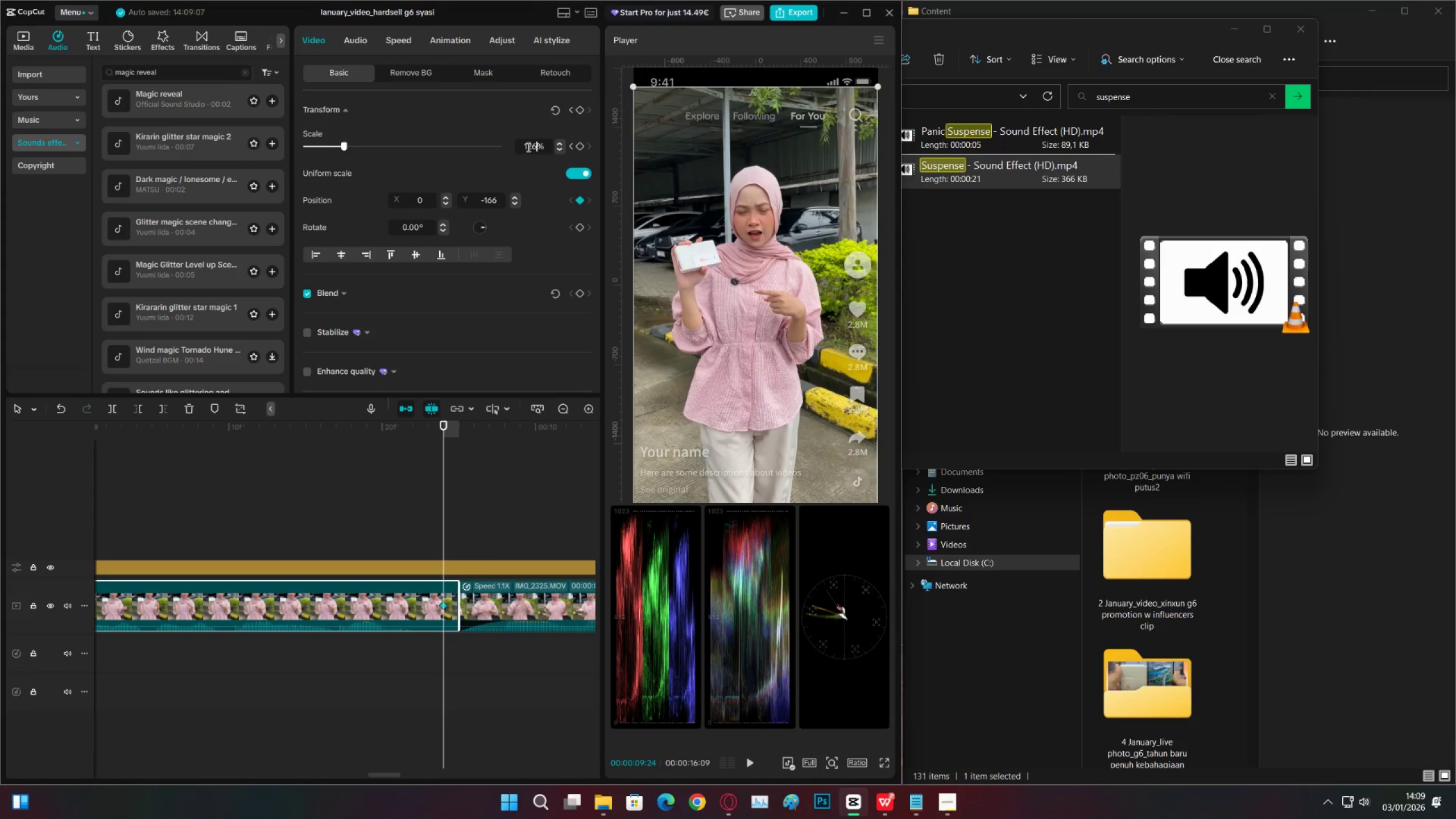 
key(Enter)
 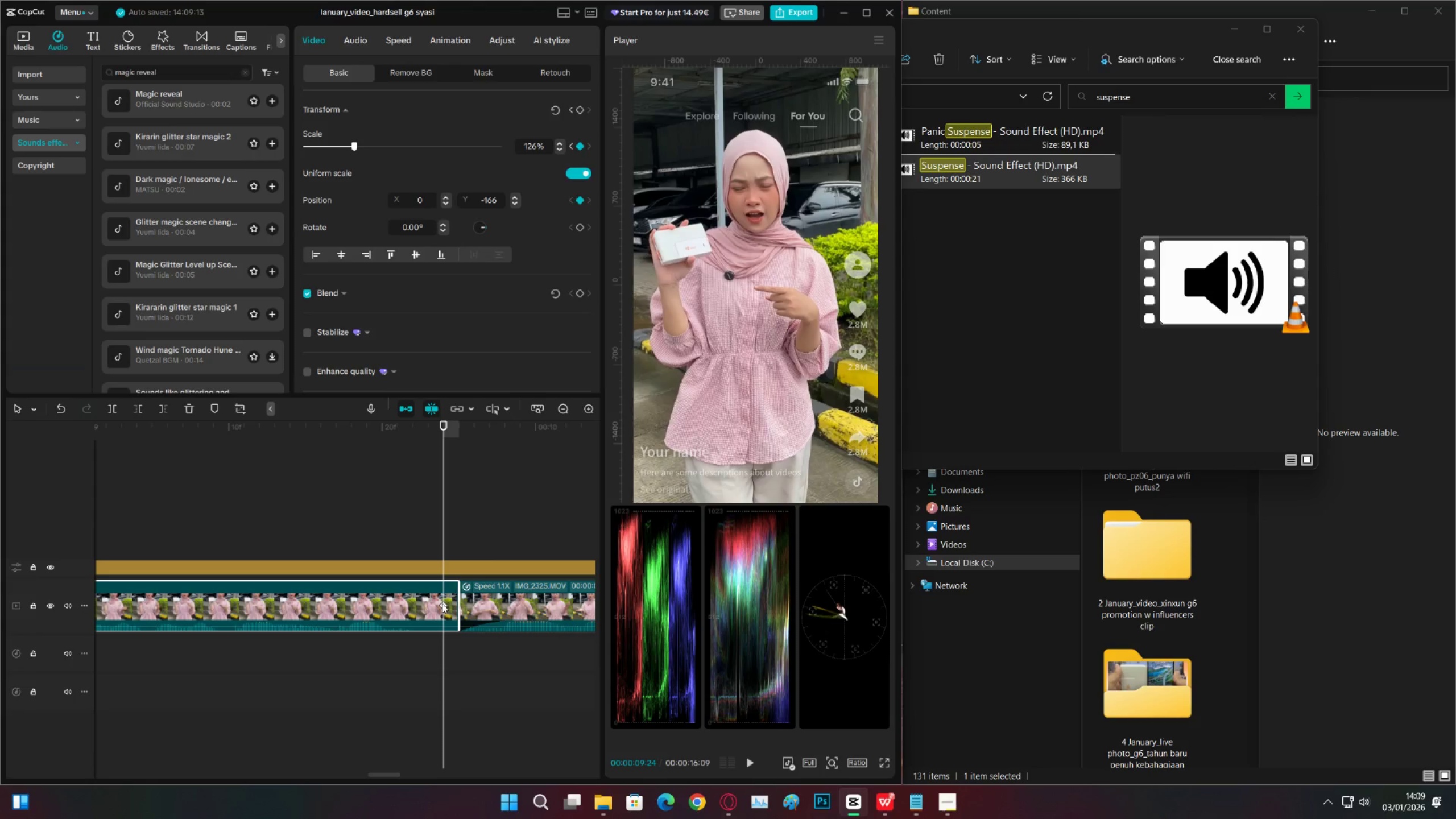 
left_click_drag(start_coordinate=[442, 606], to_coordinate=[463, 606])
 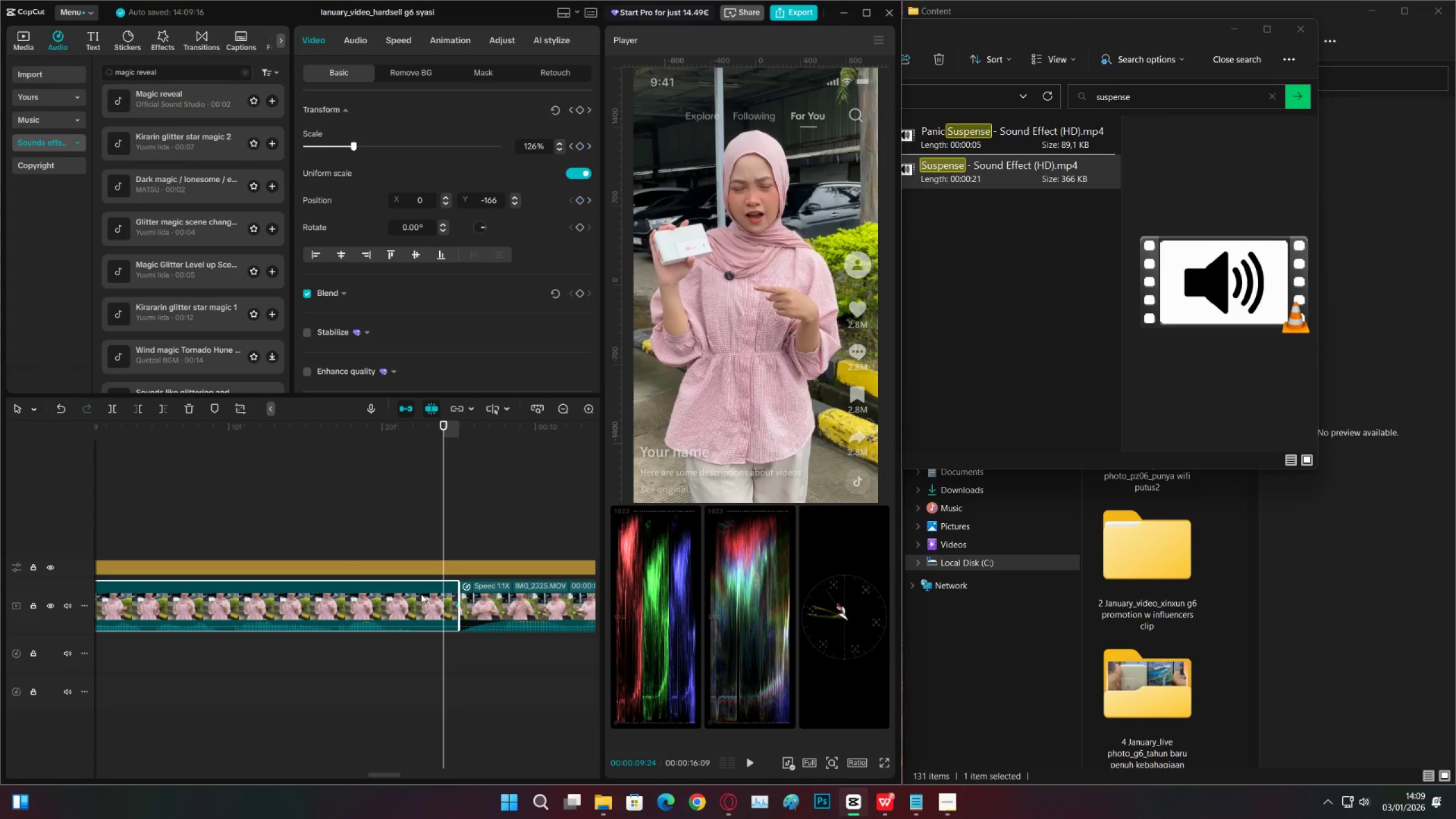 
key(Space)
 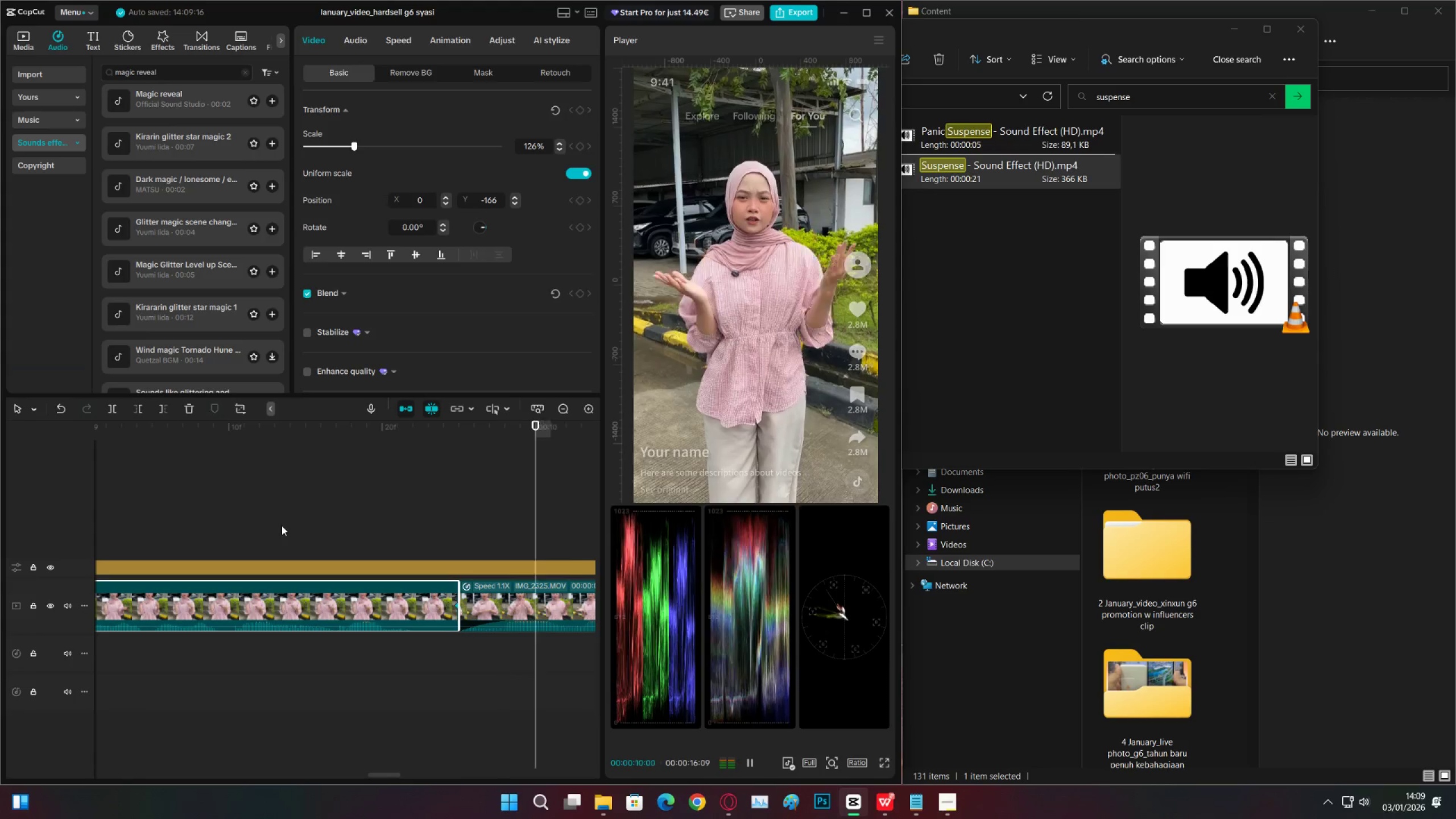 
left_click([282, 526])
 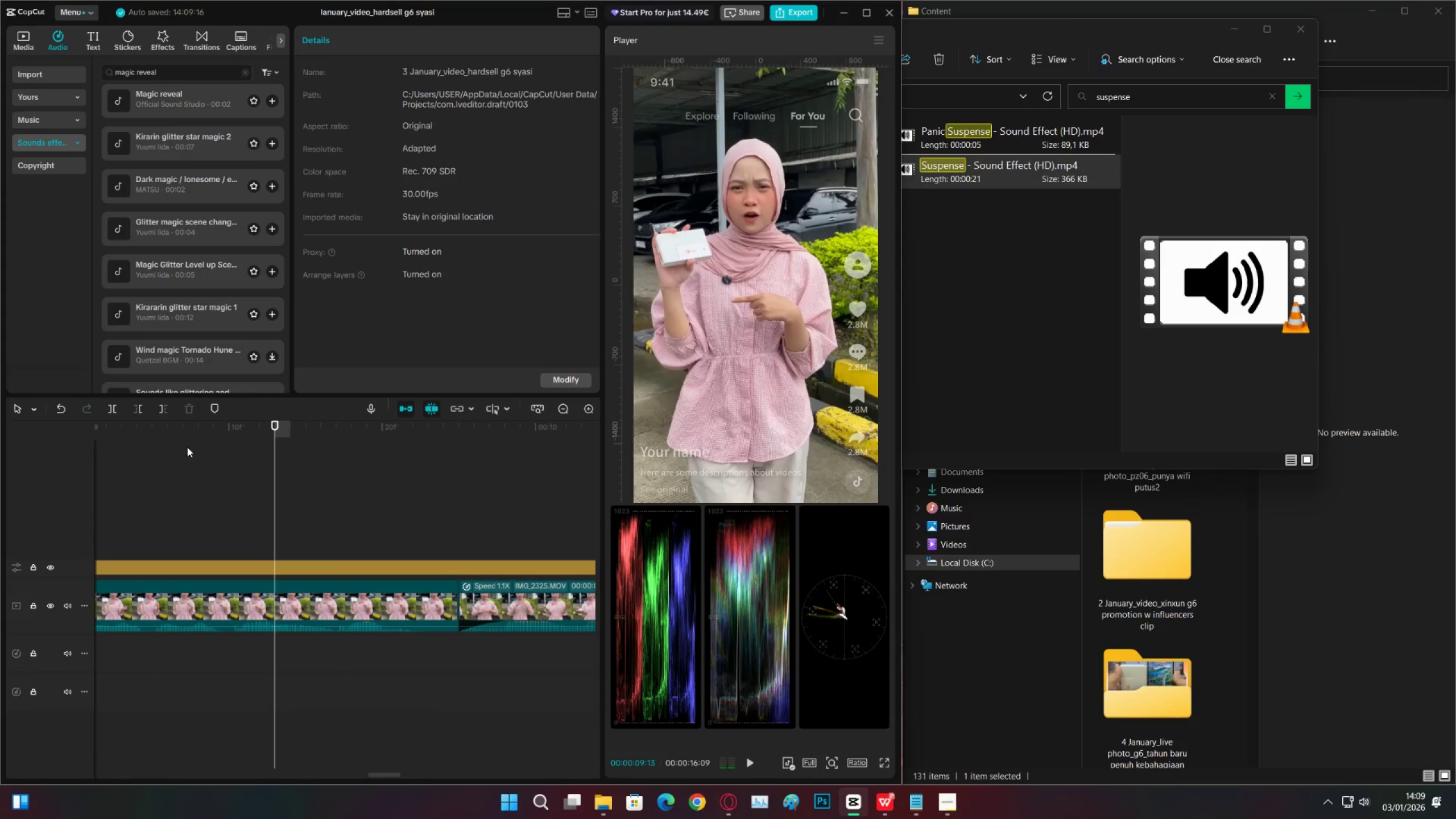 
left_click_drag(start_coordinate=[187, 427], to_coordinate=[217, 516])
 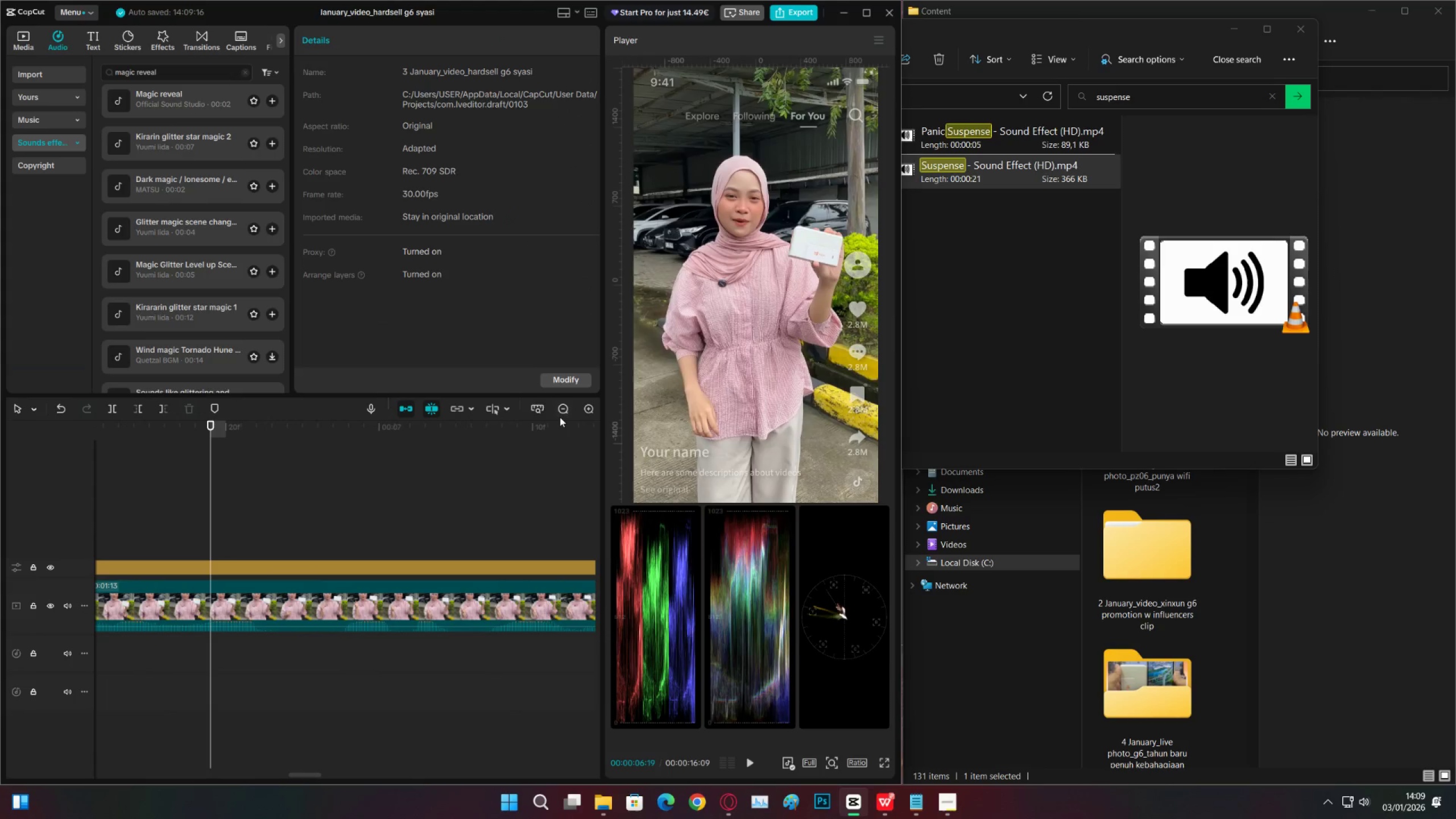 
double_click([560, 417])
 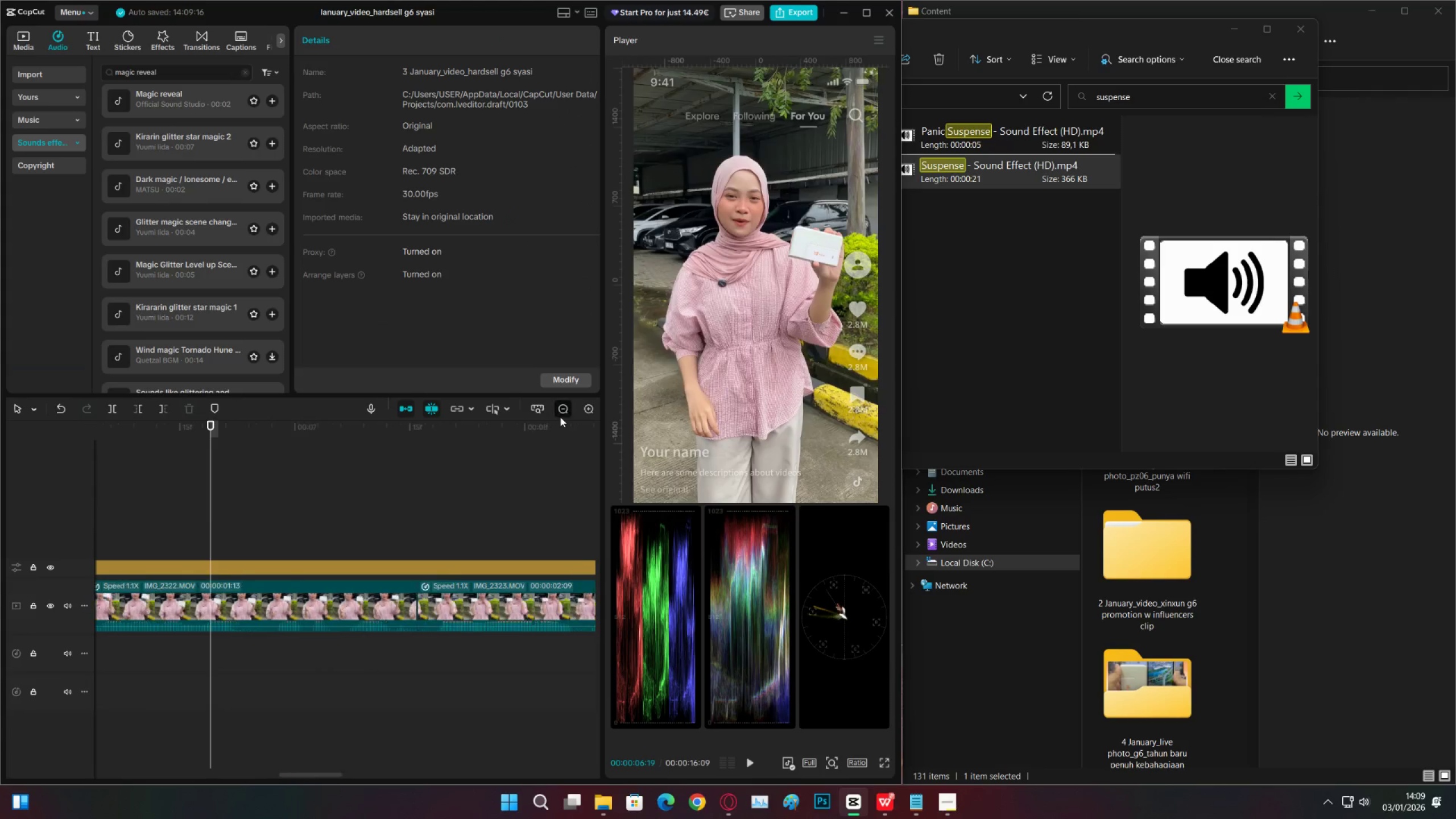 
triple_click([560, 417])
 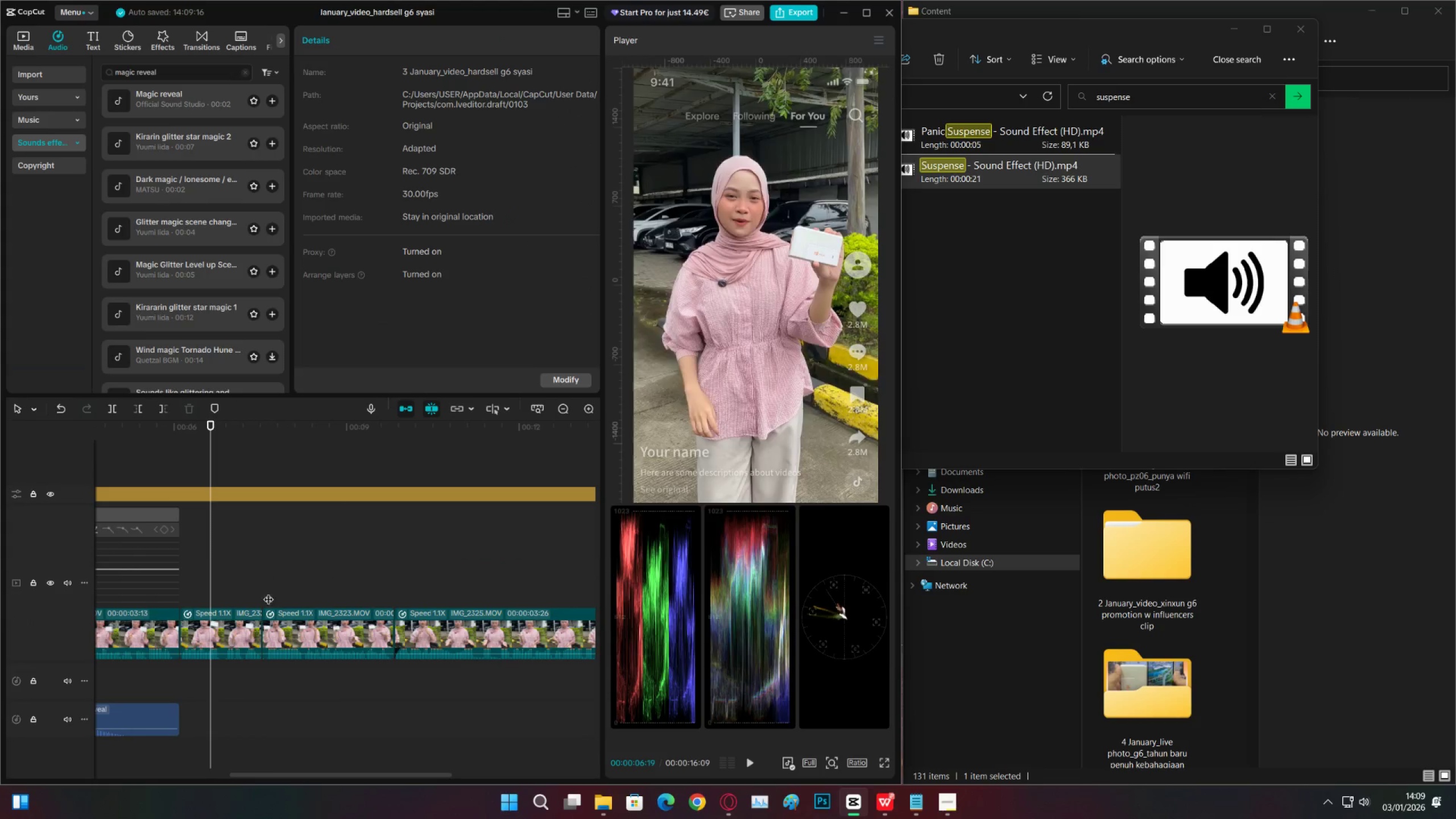 
double_click([297, 627])
 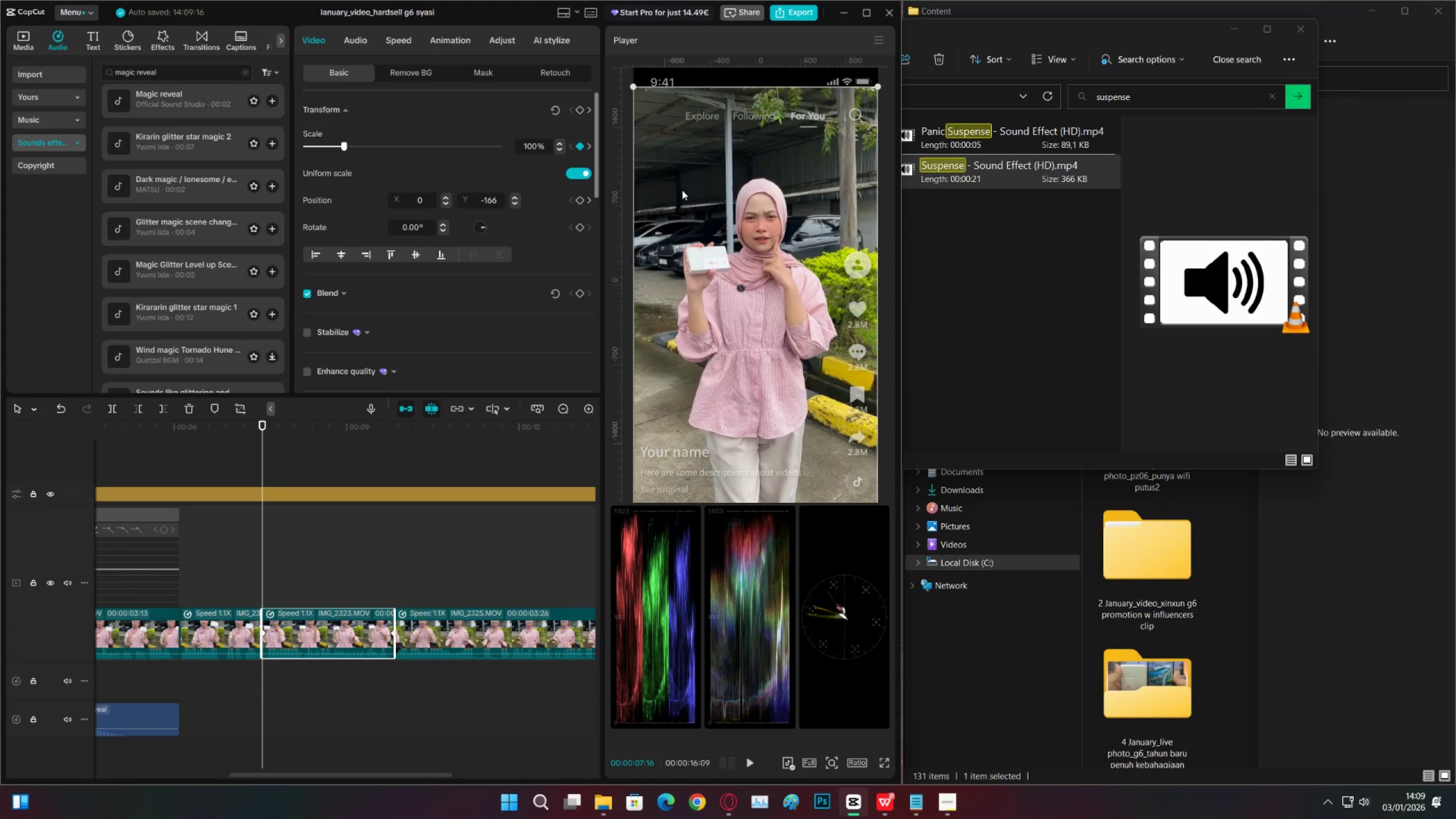 
wait(6.29)
 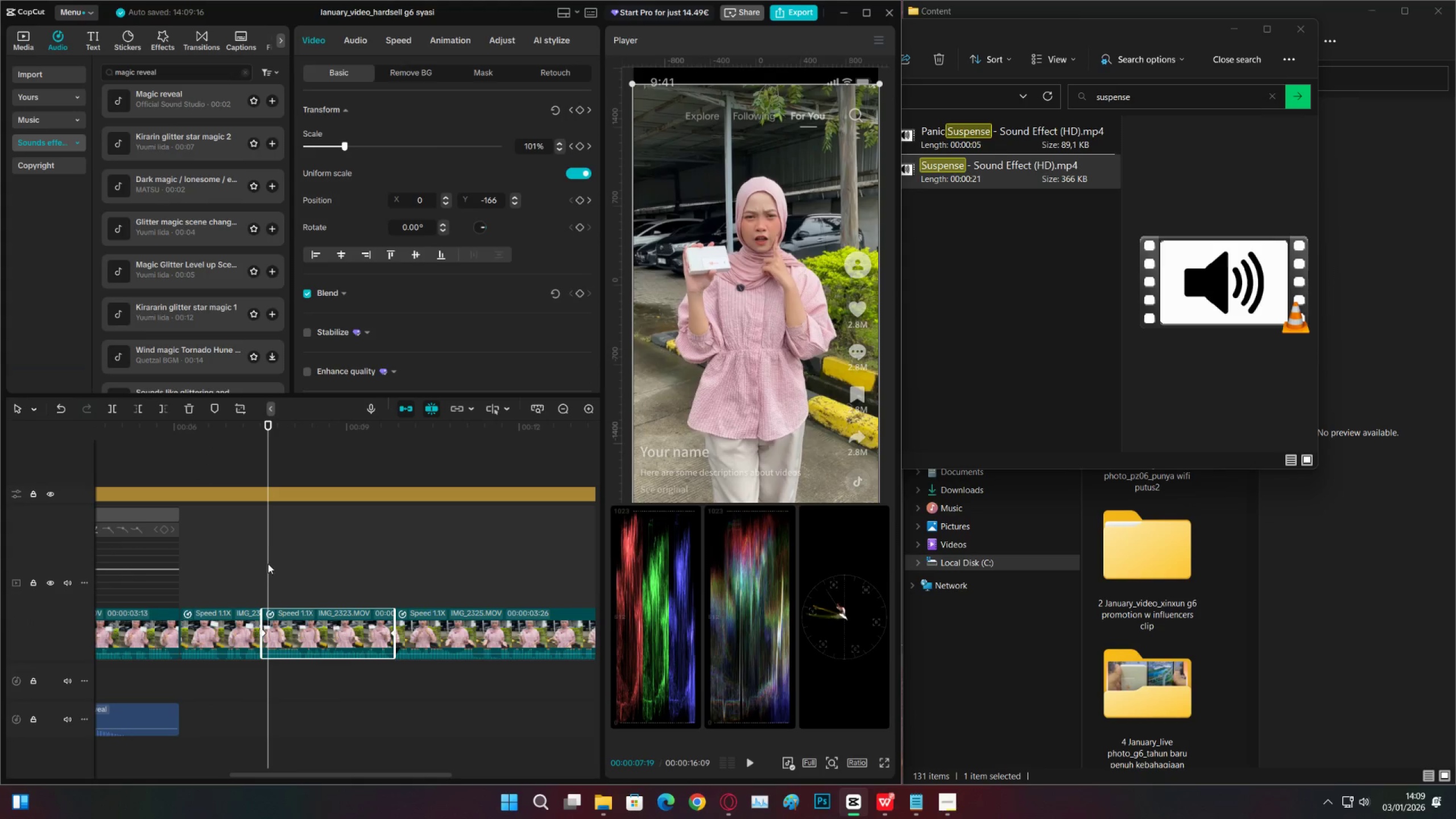 
left_click_drag(start_coordinate=[679, 195], to_coordinate=[679, 177])
 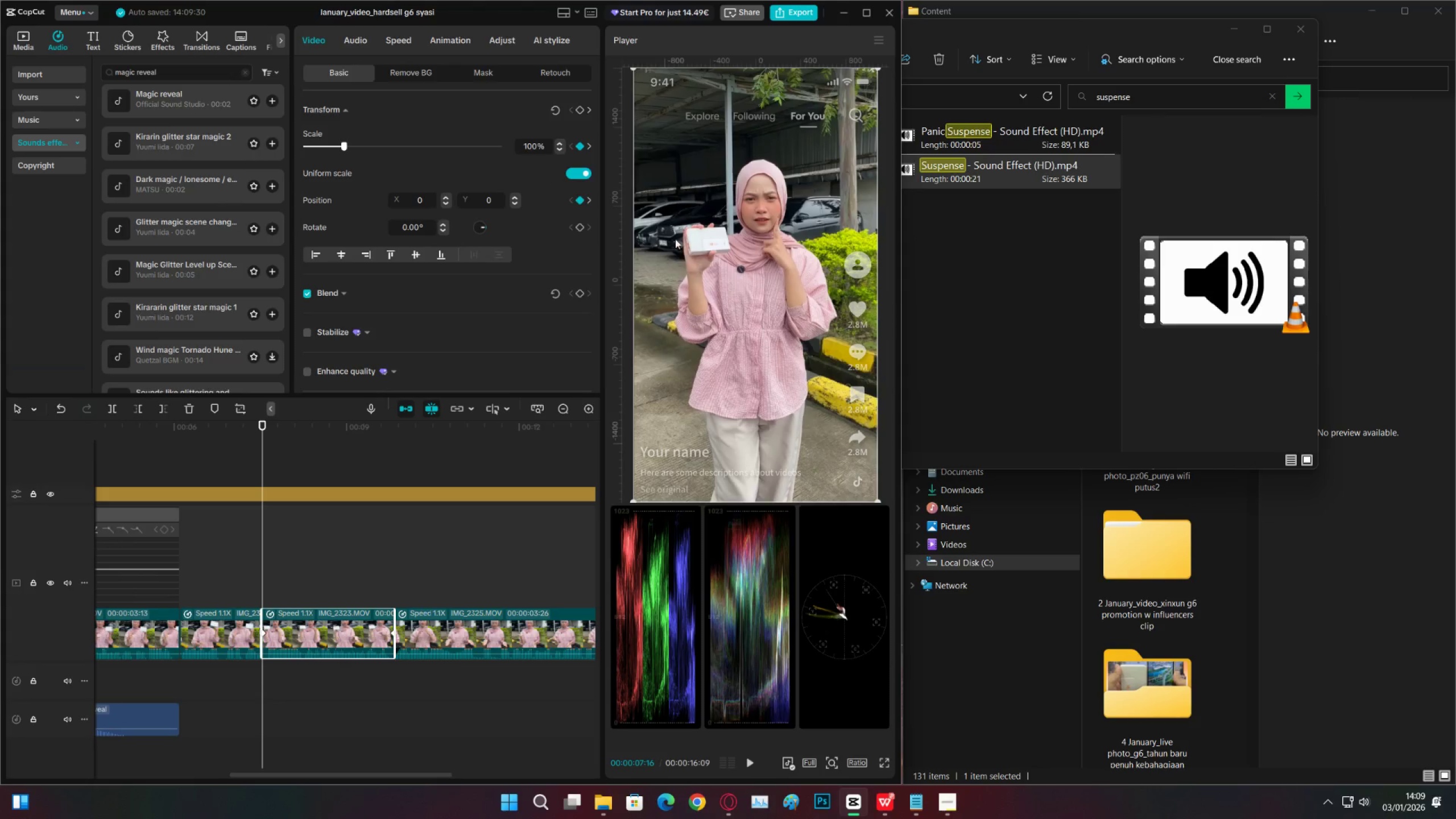 
key(Space)
 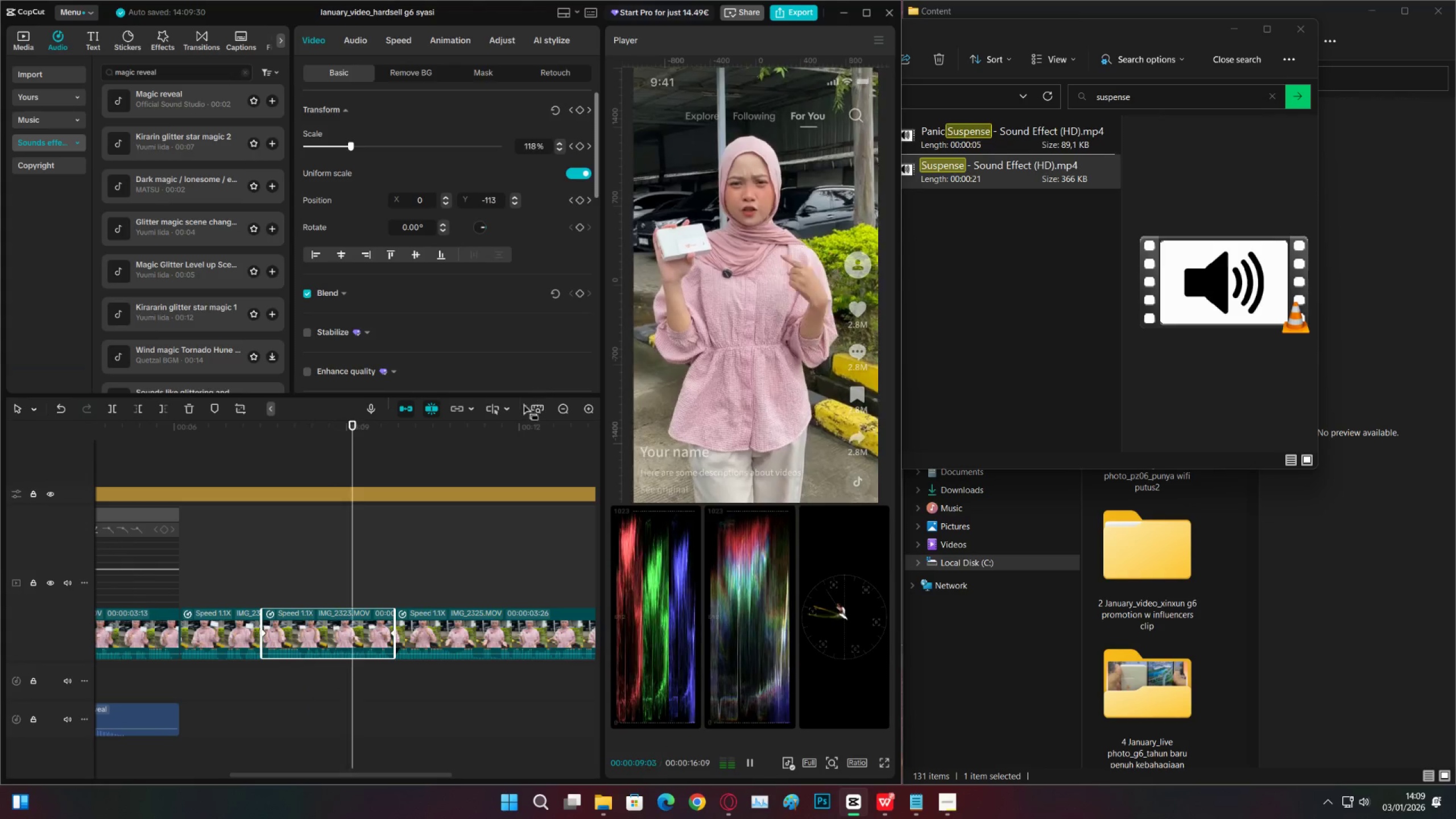 
key(Space)
 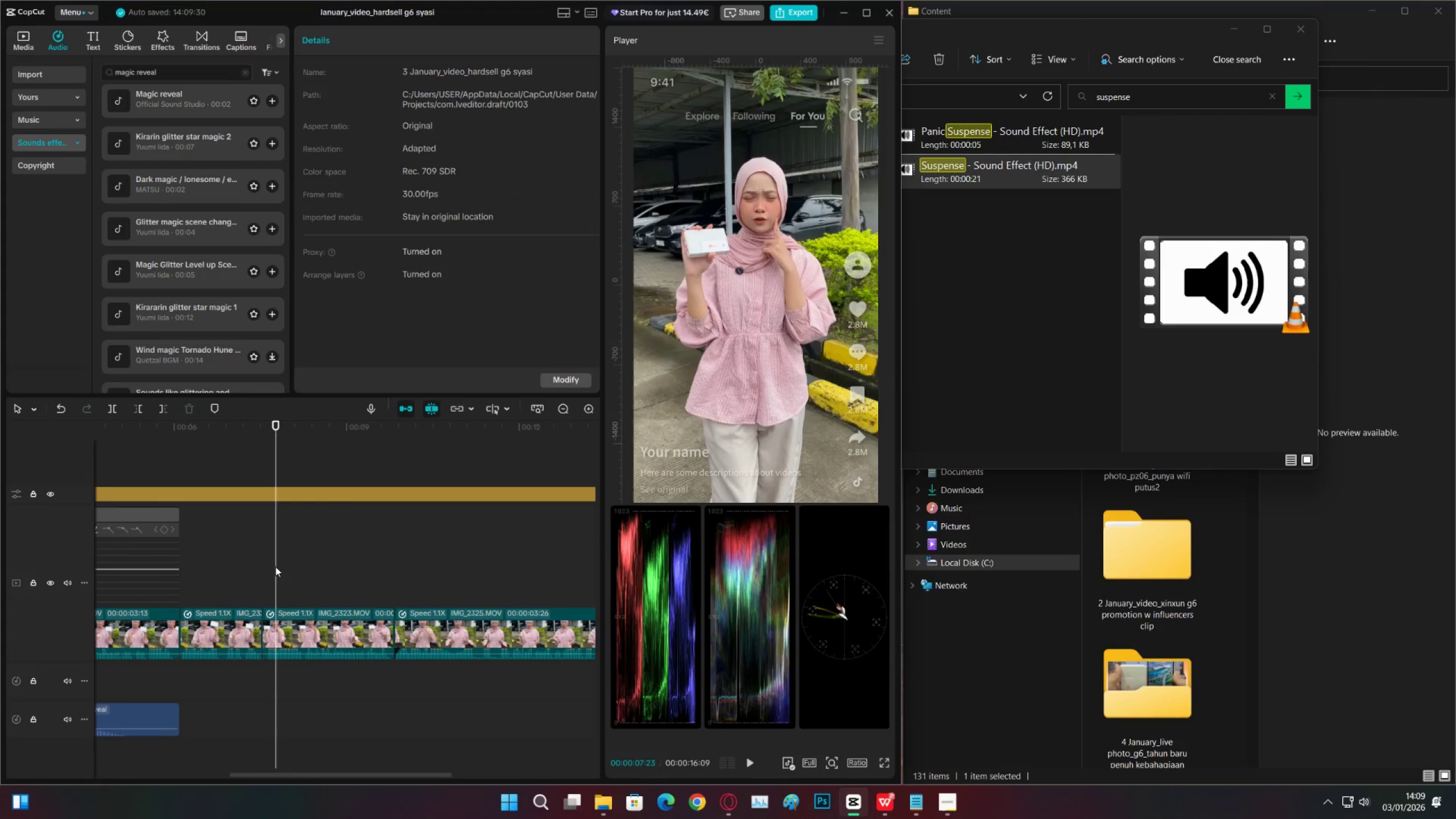 
double_click([262, 572])
 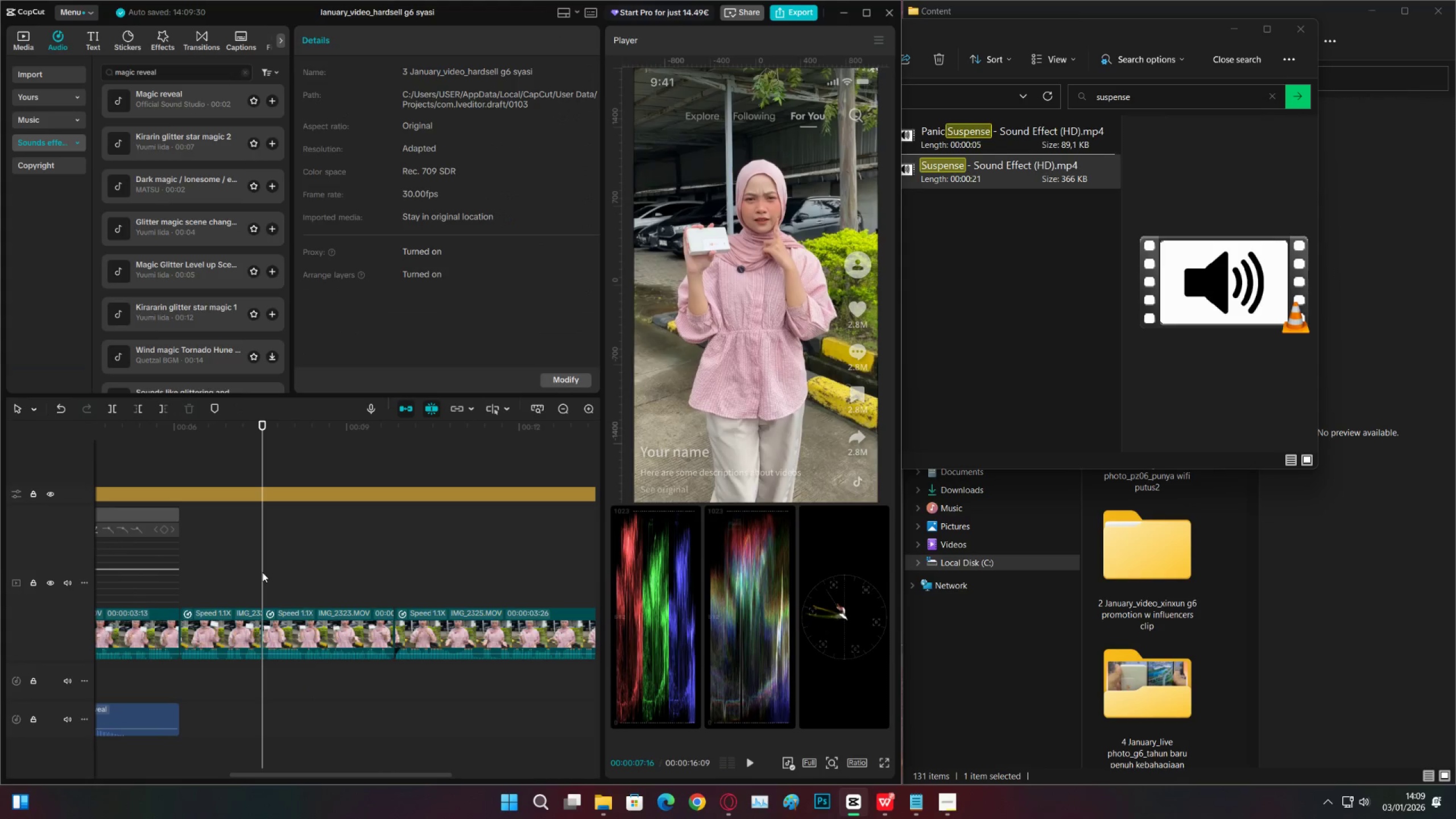 
key(Space)
 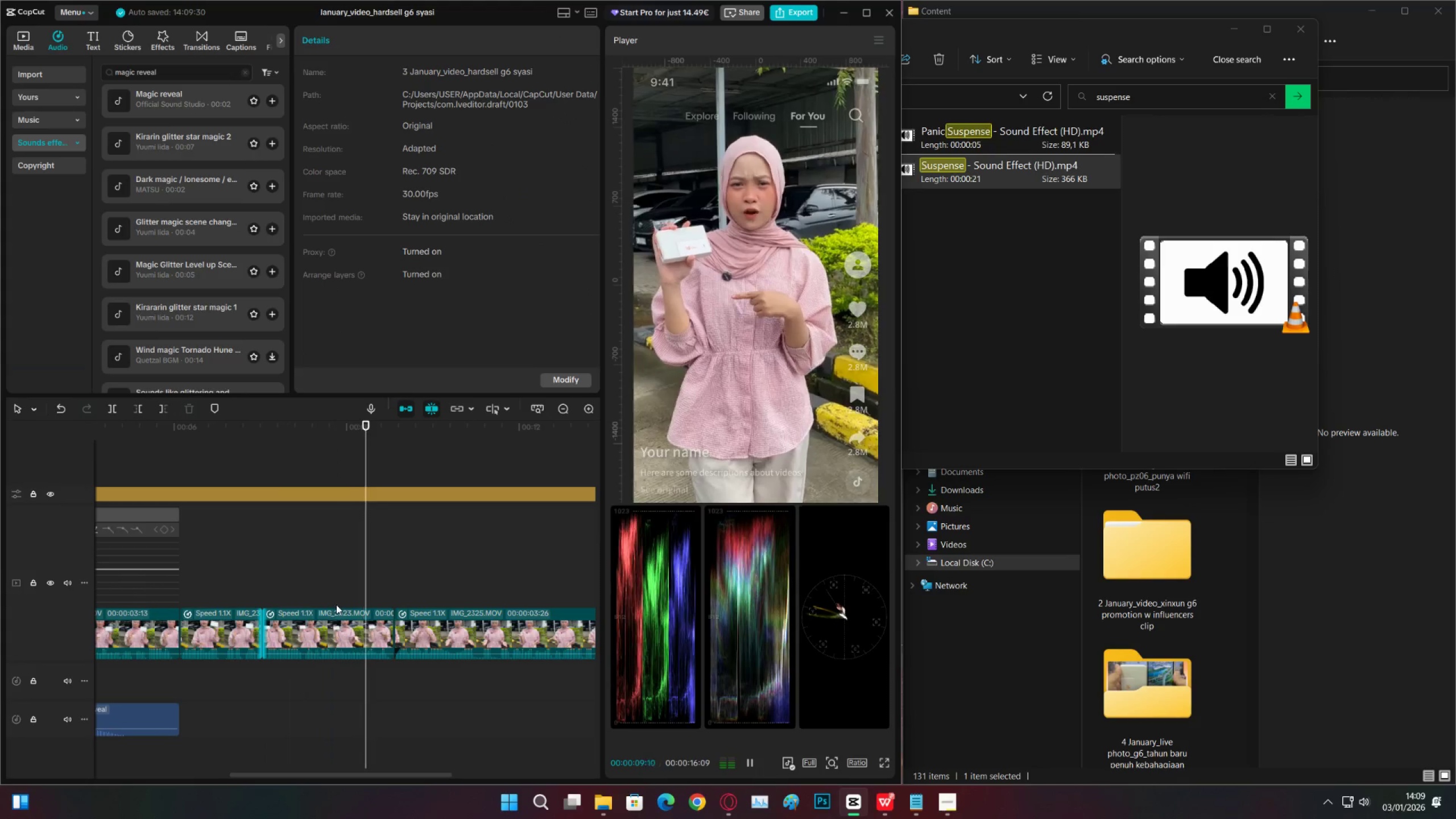 
key(Space)
 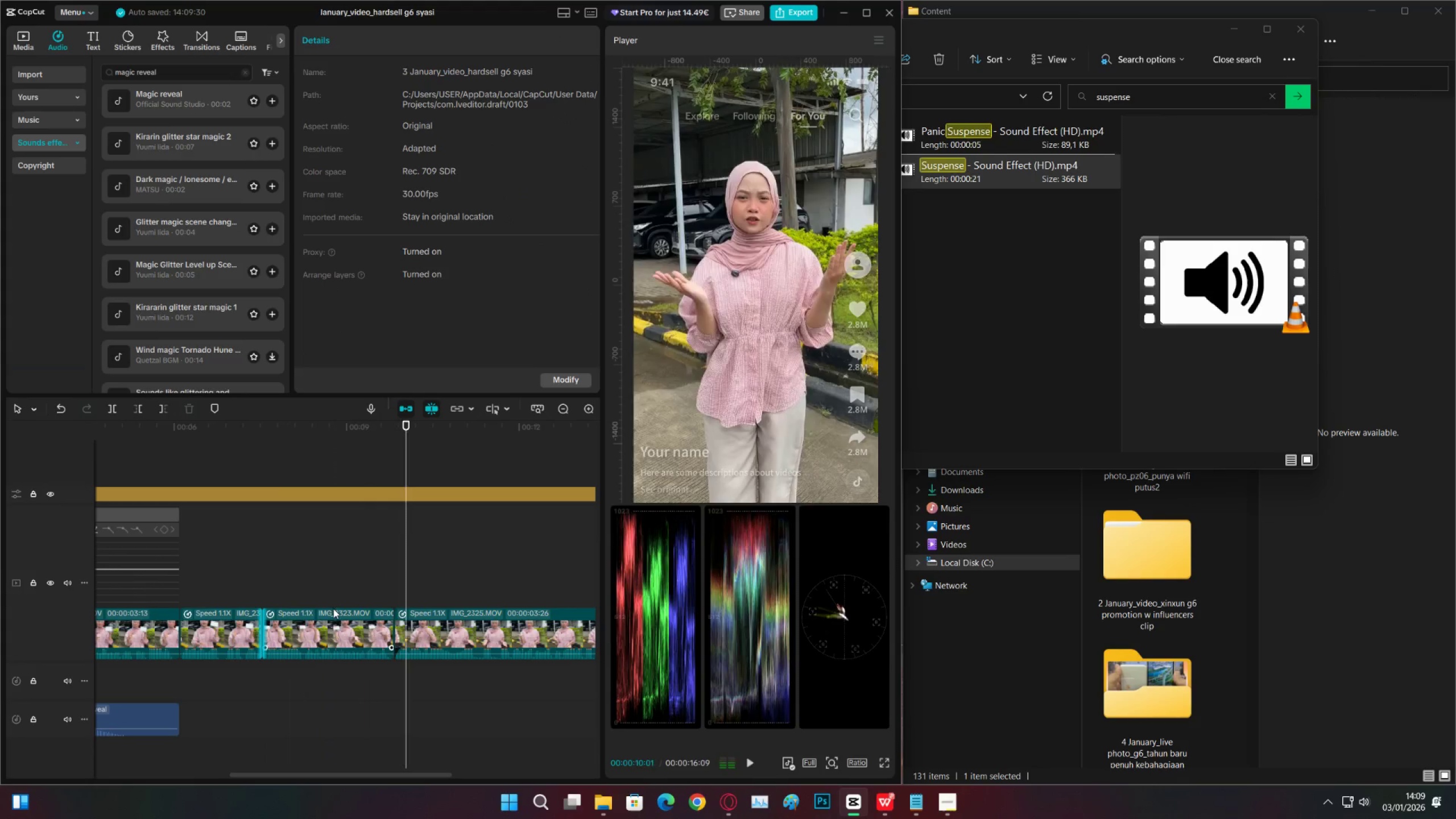 
key(Space)
 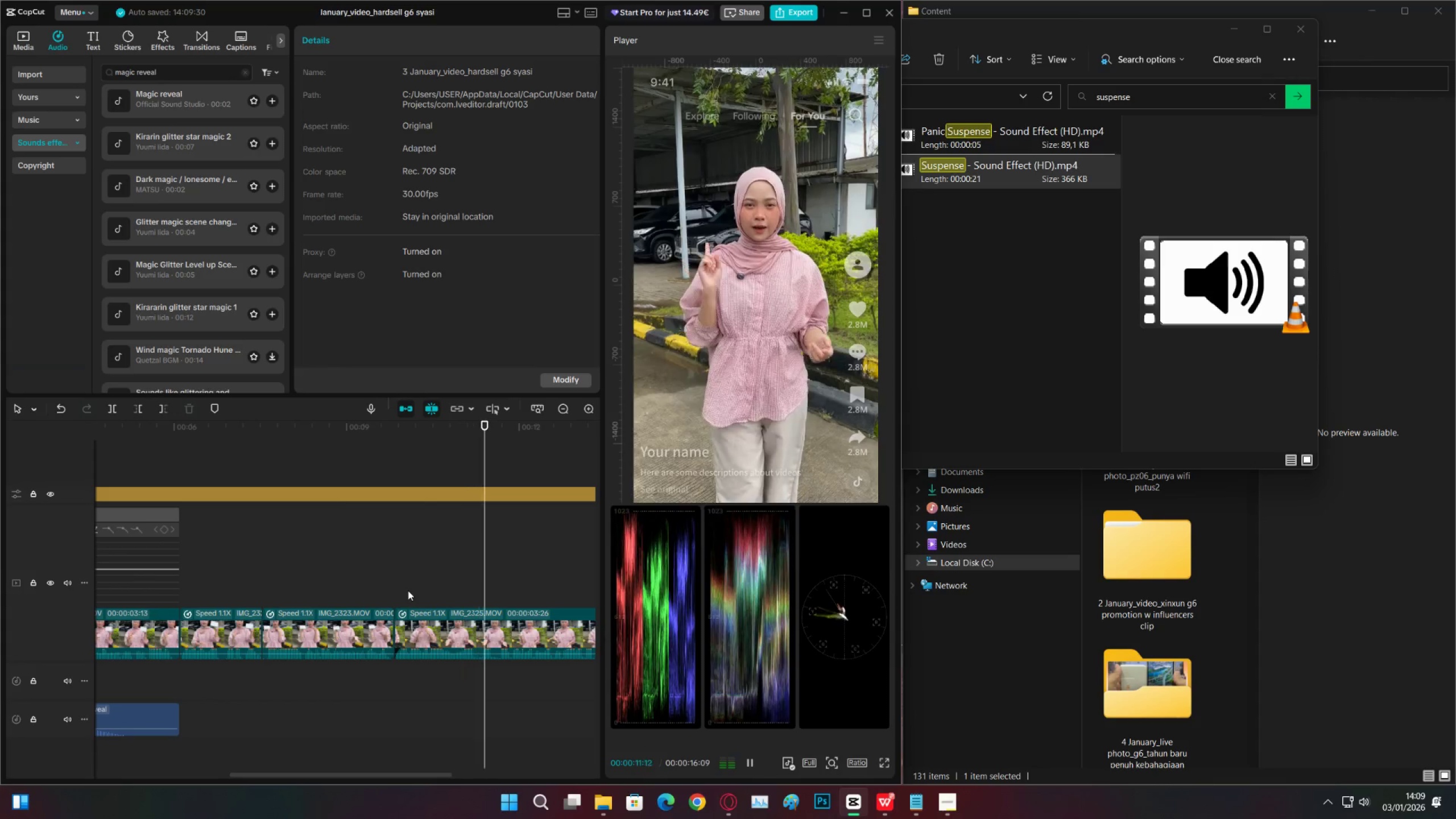 
key(Space)
 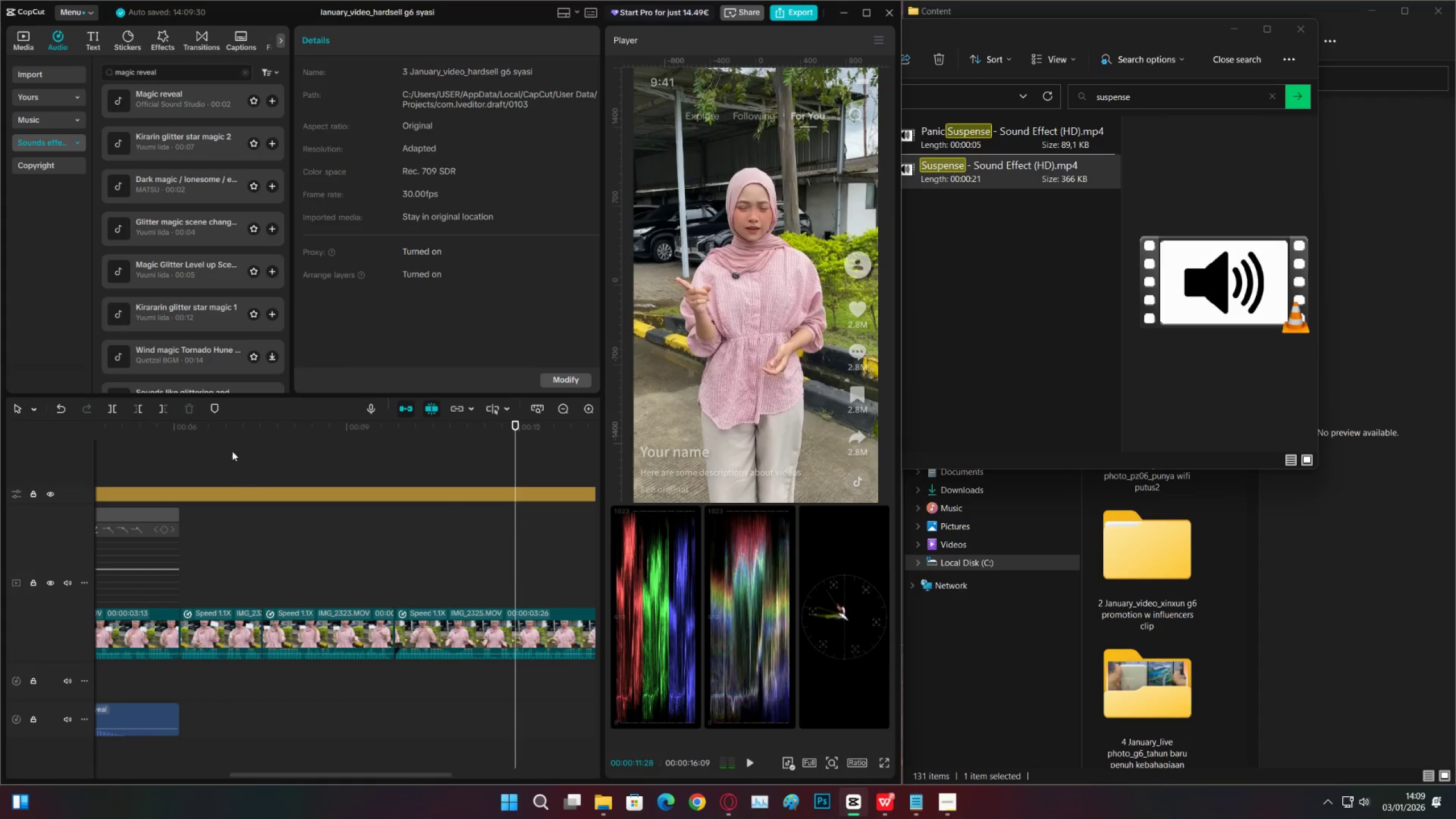 
left_click_drag(start_coordinate=[221, 435], to_coordinate=[0, 439])
 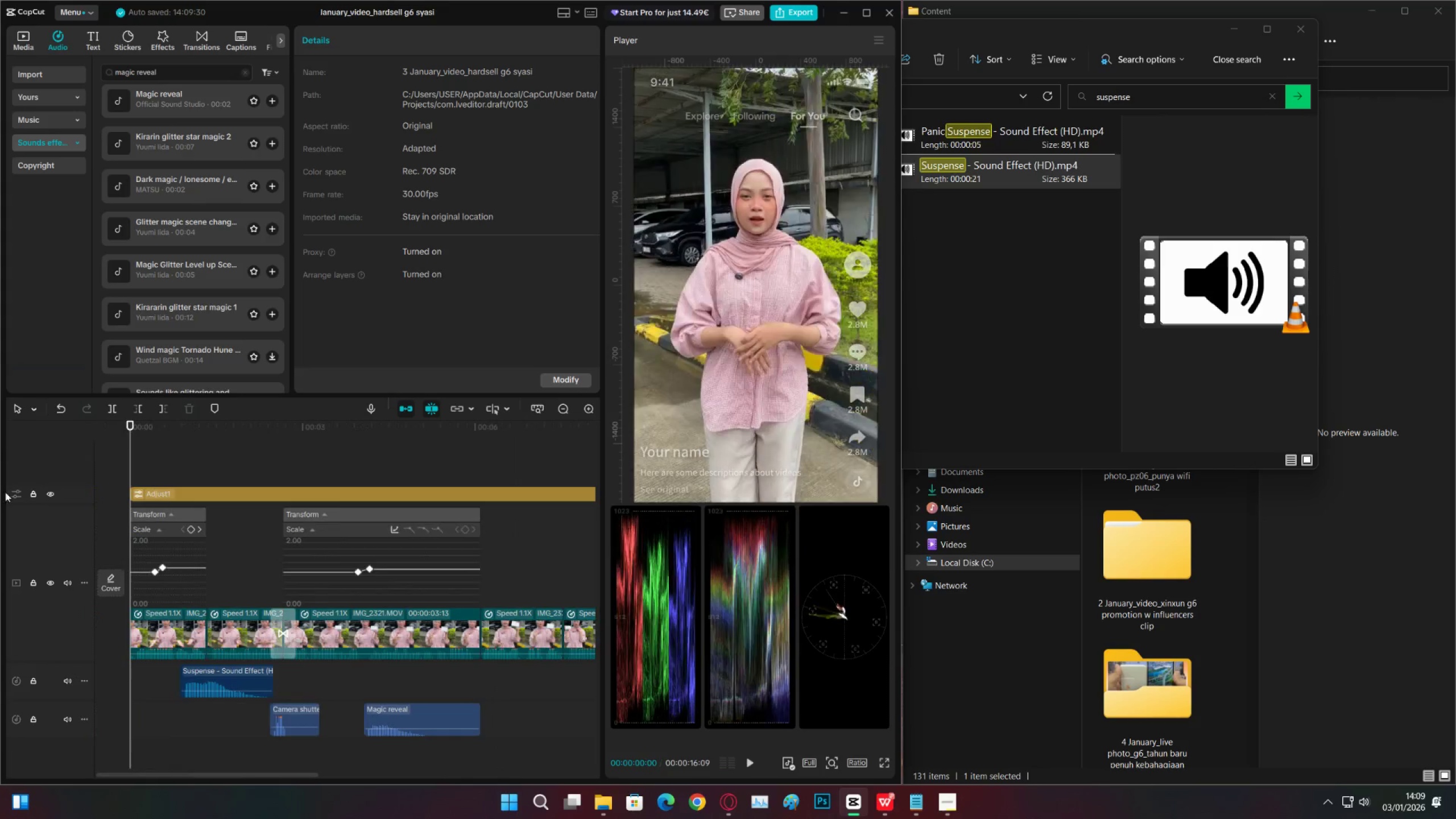 
key(Space)
 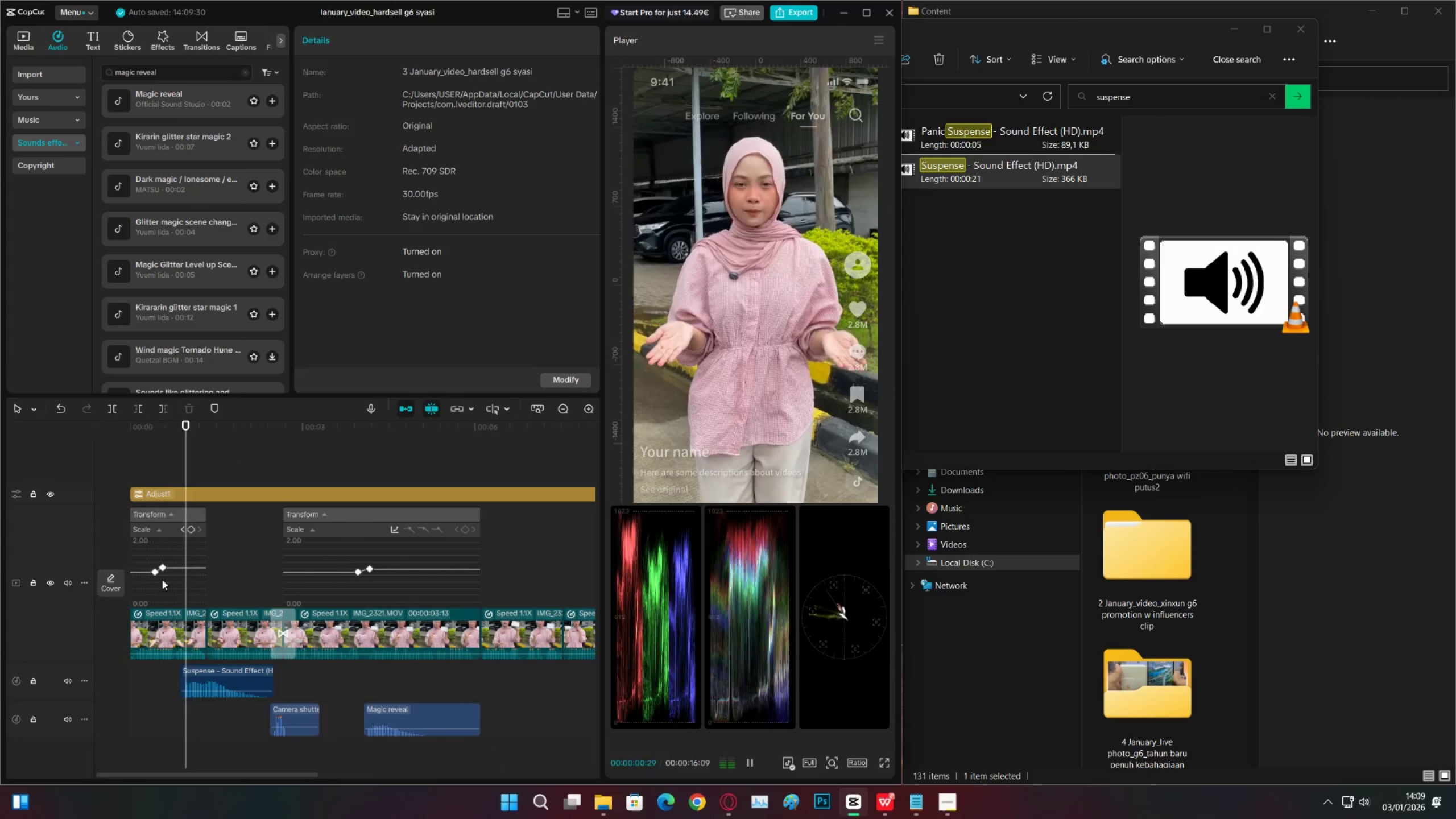 
key(Space)
 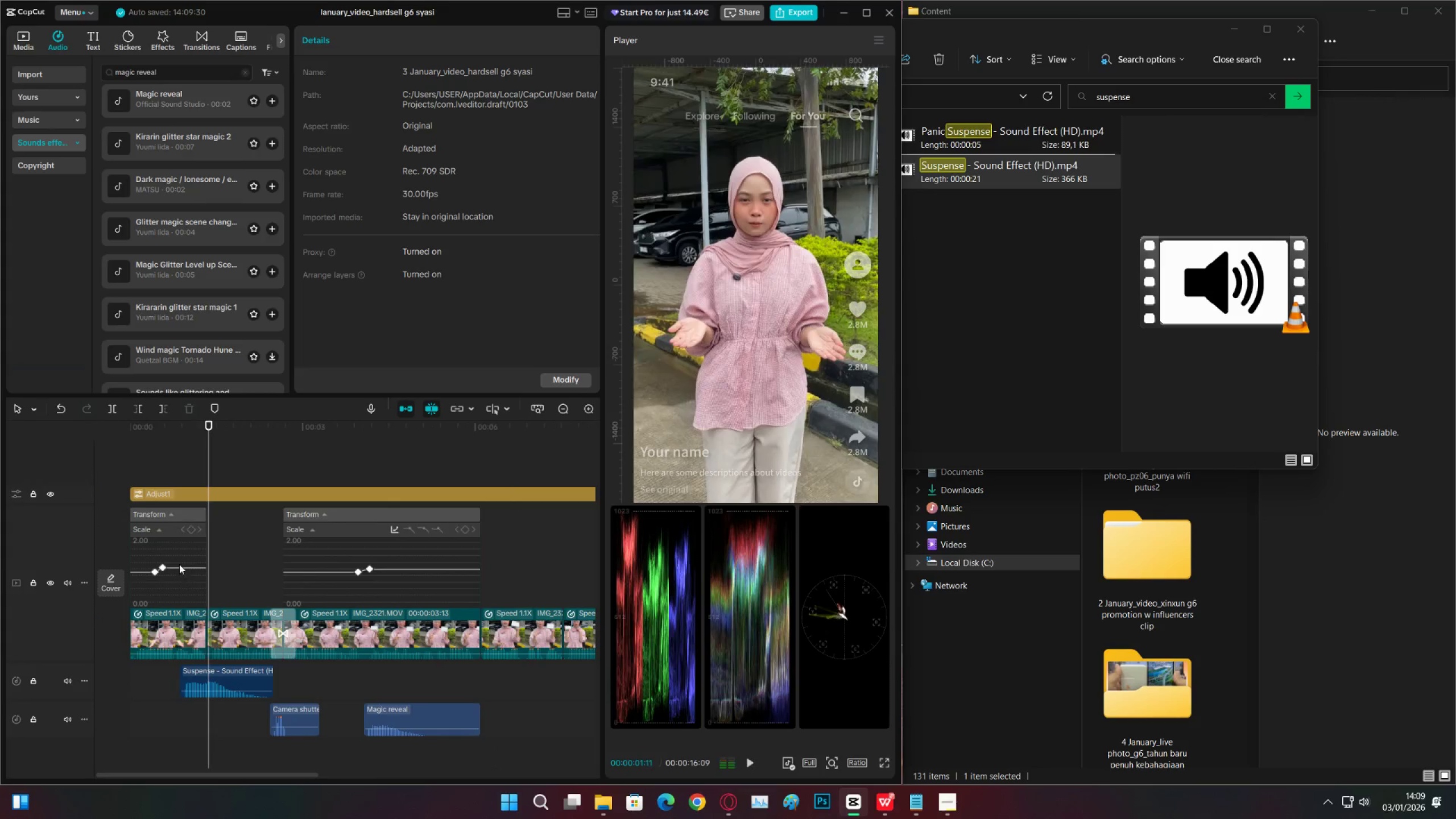 
key(Space)
 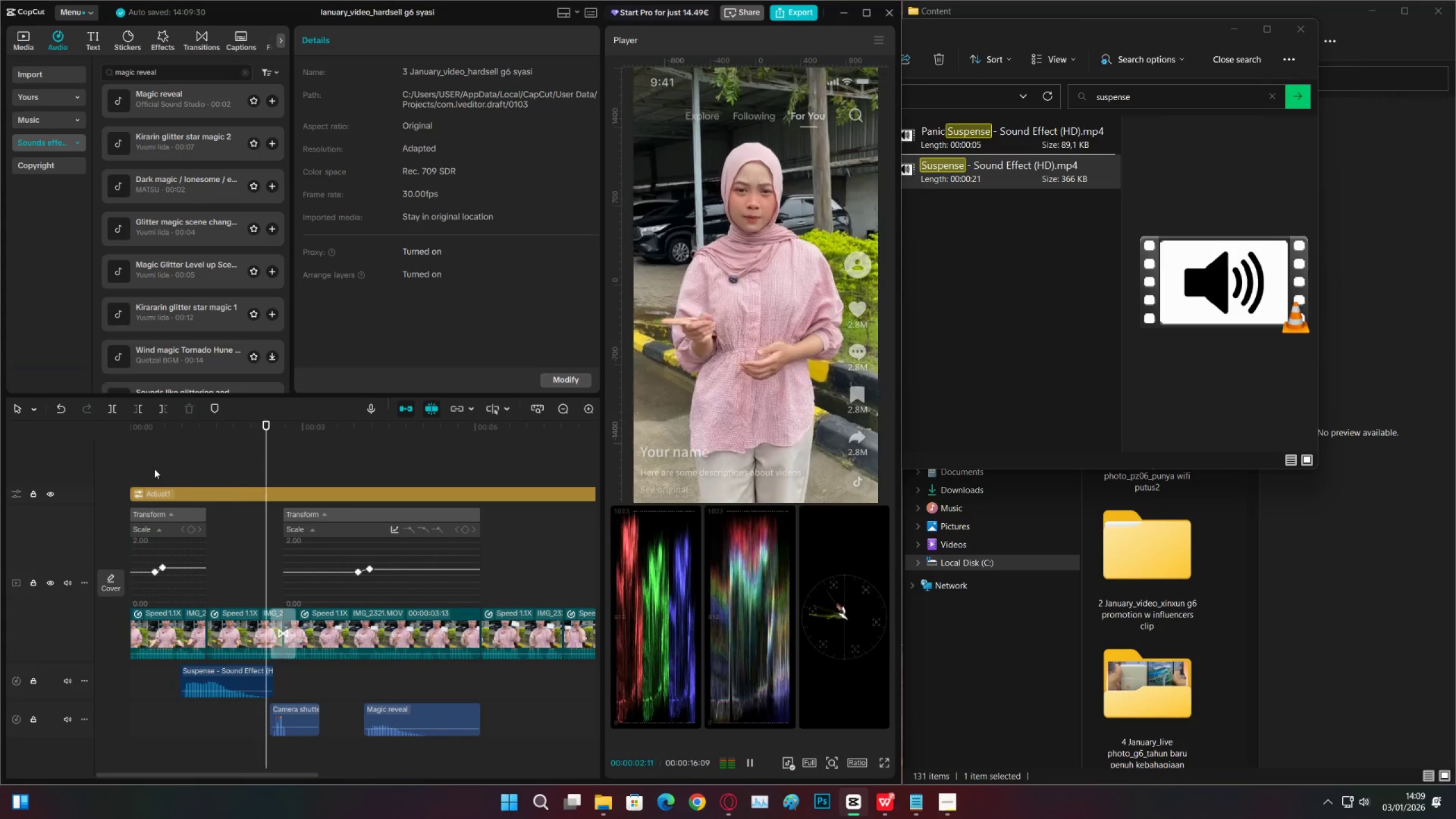 
double_click([144, 468])
 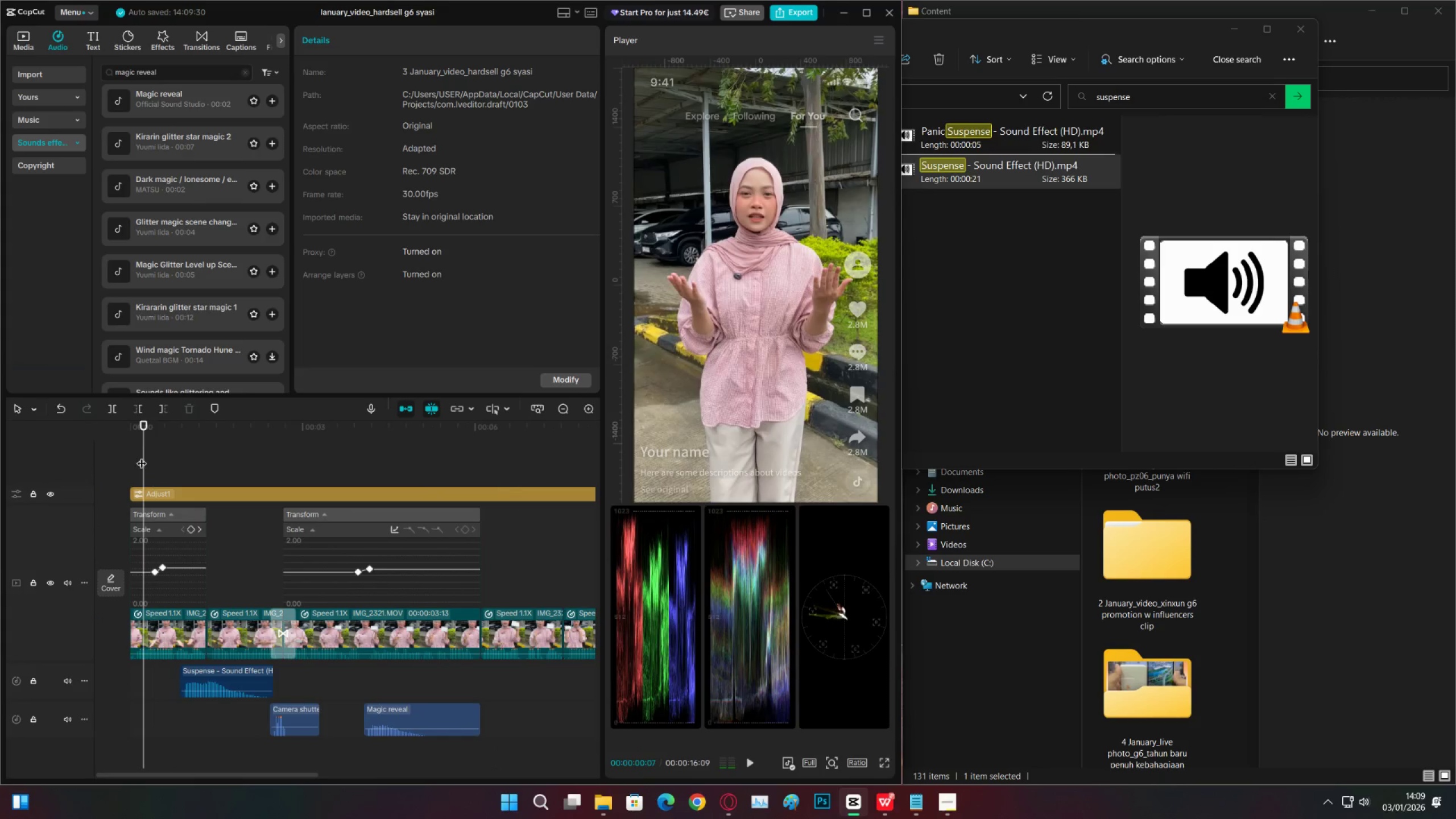 
key(Space)
 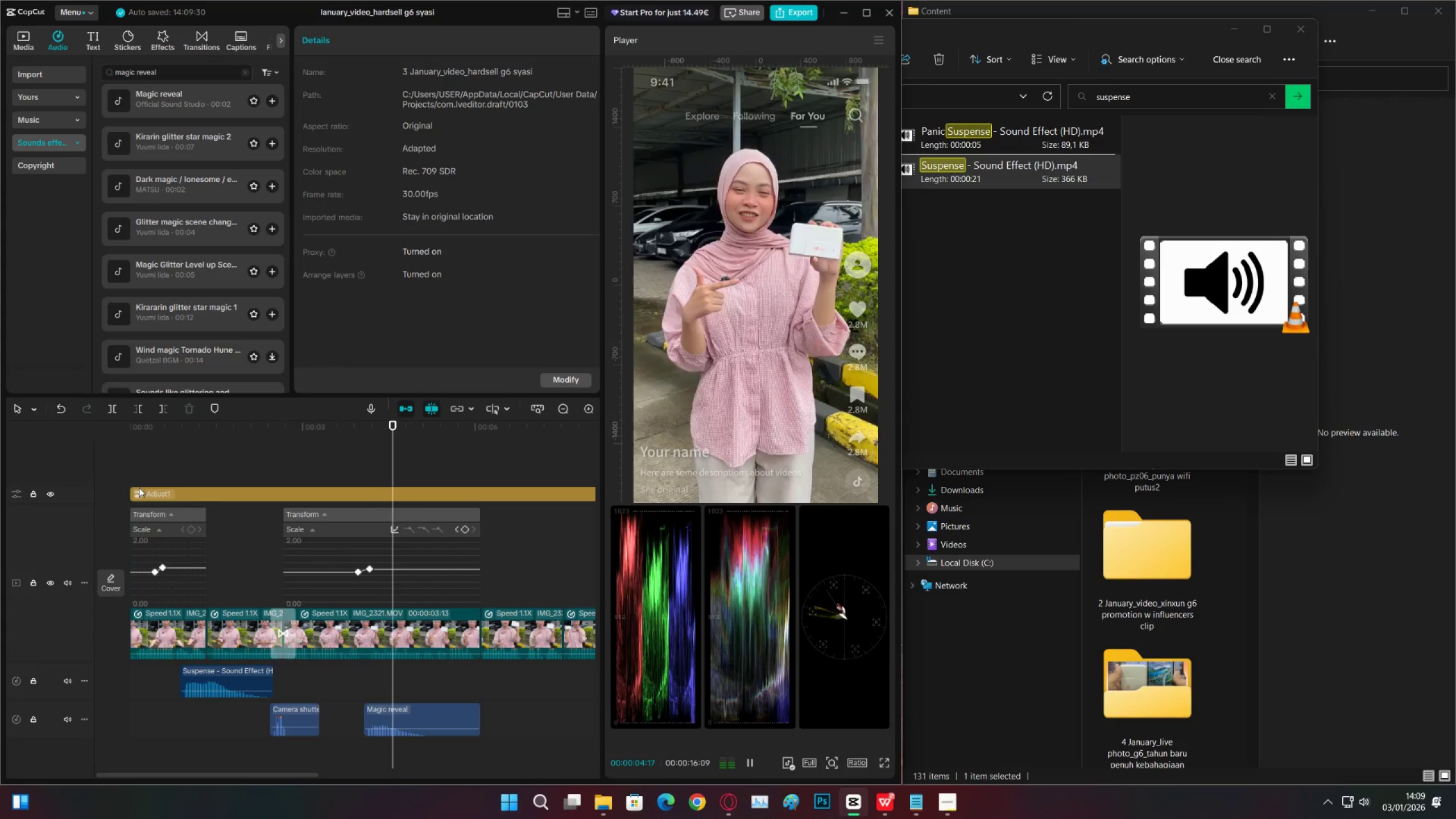 
wait(5.9)
 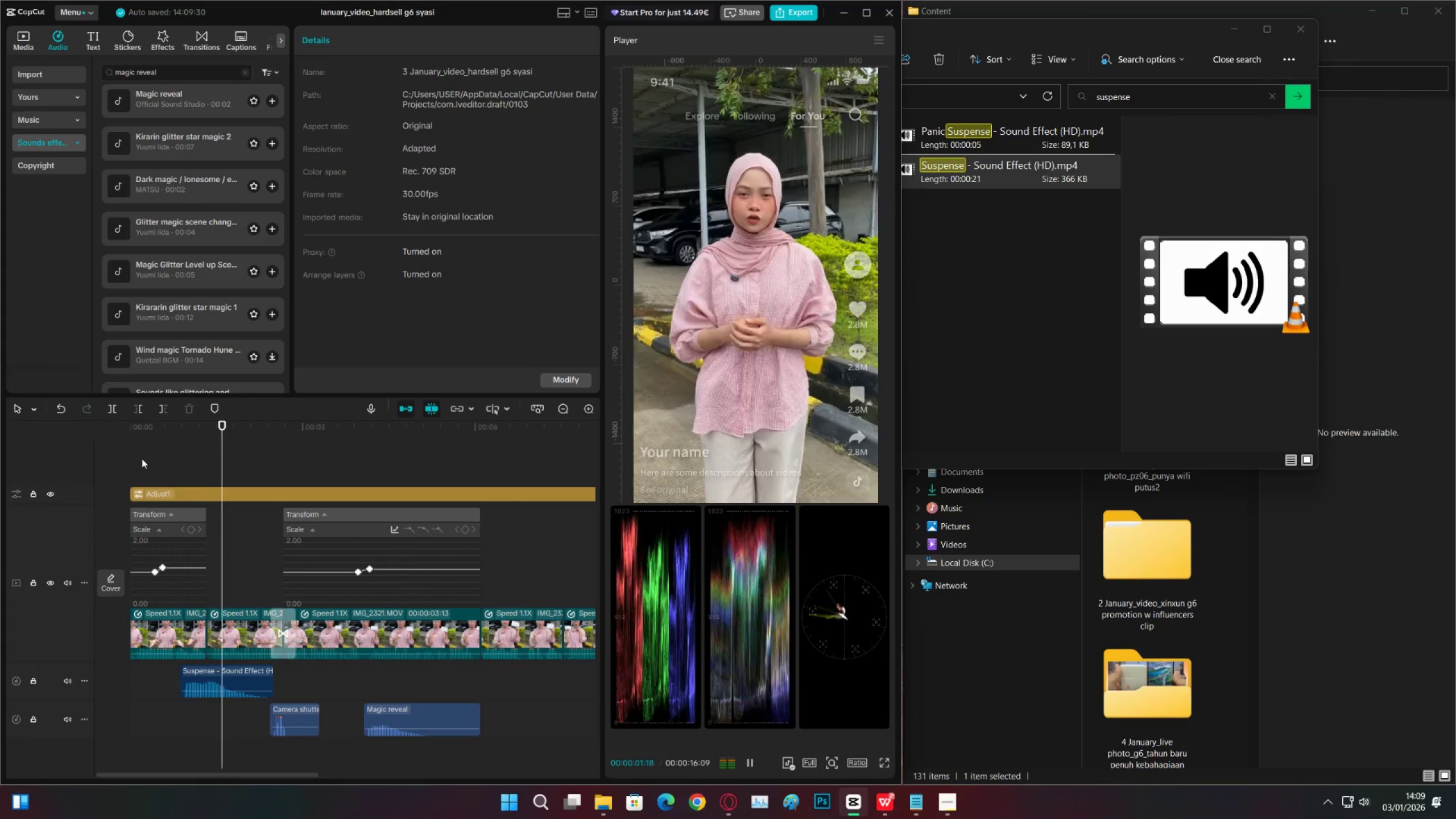 
key(Space)
 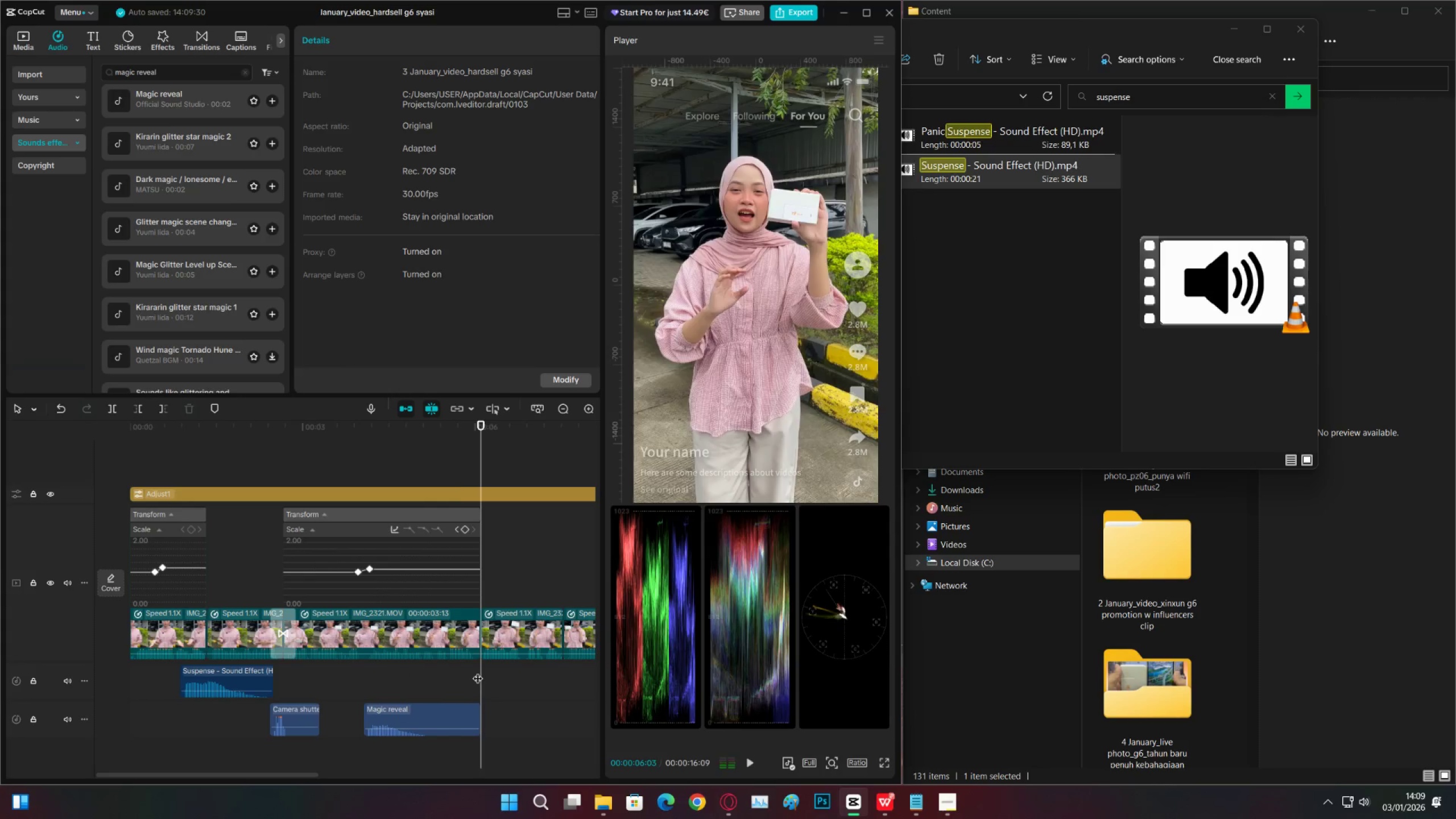 
key(Space)
 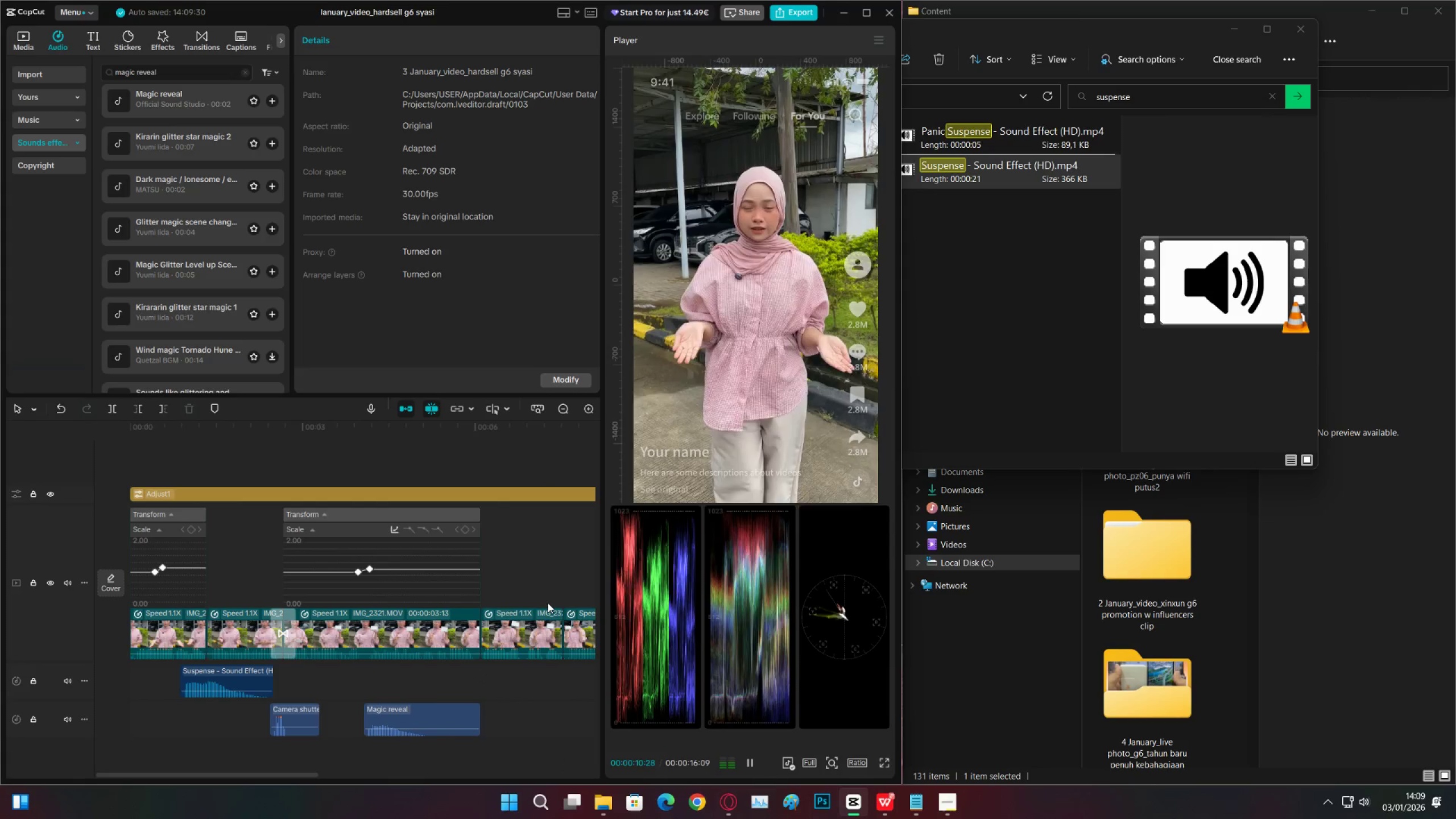 
wait(6.52)
 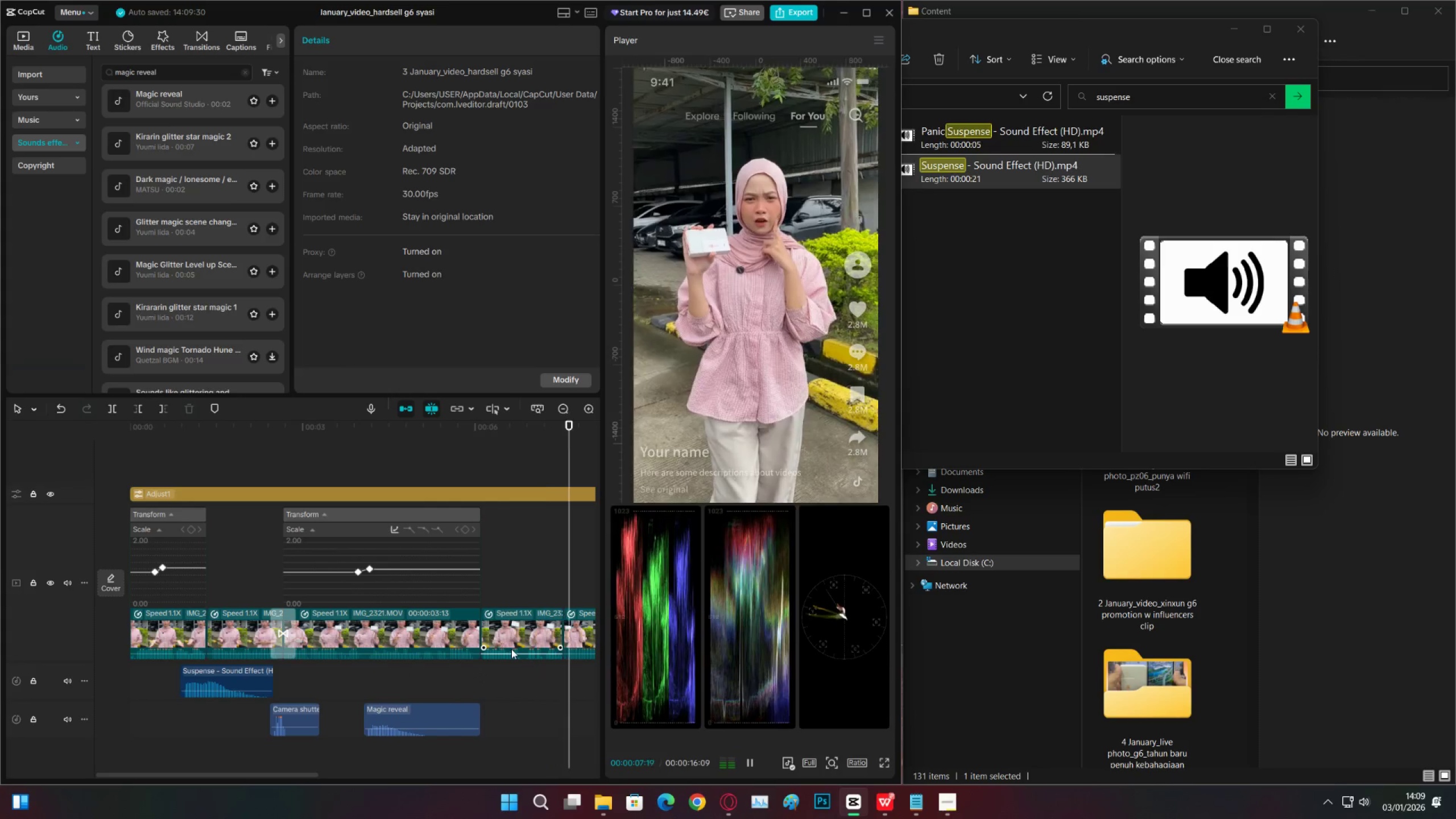 
key(Space)
 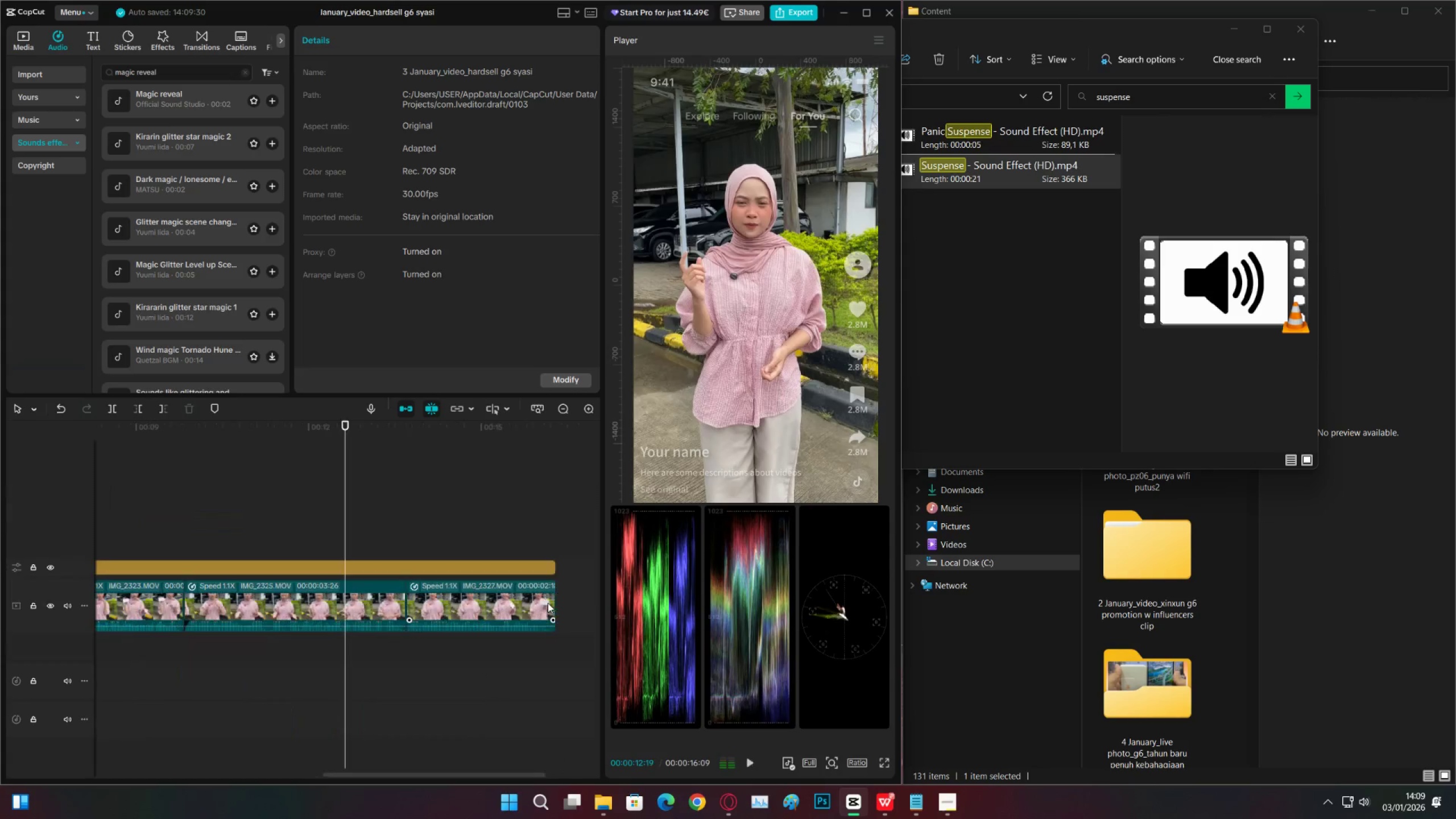 
key(Space)
 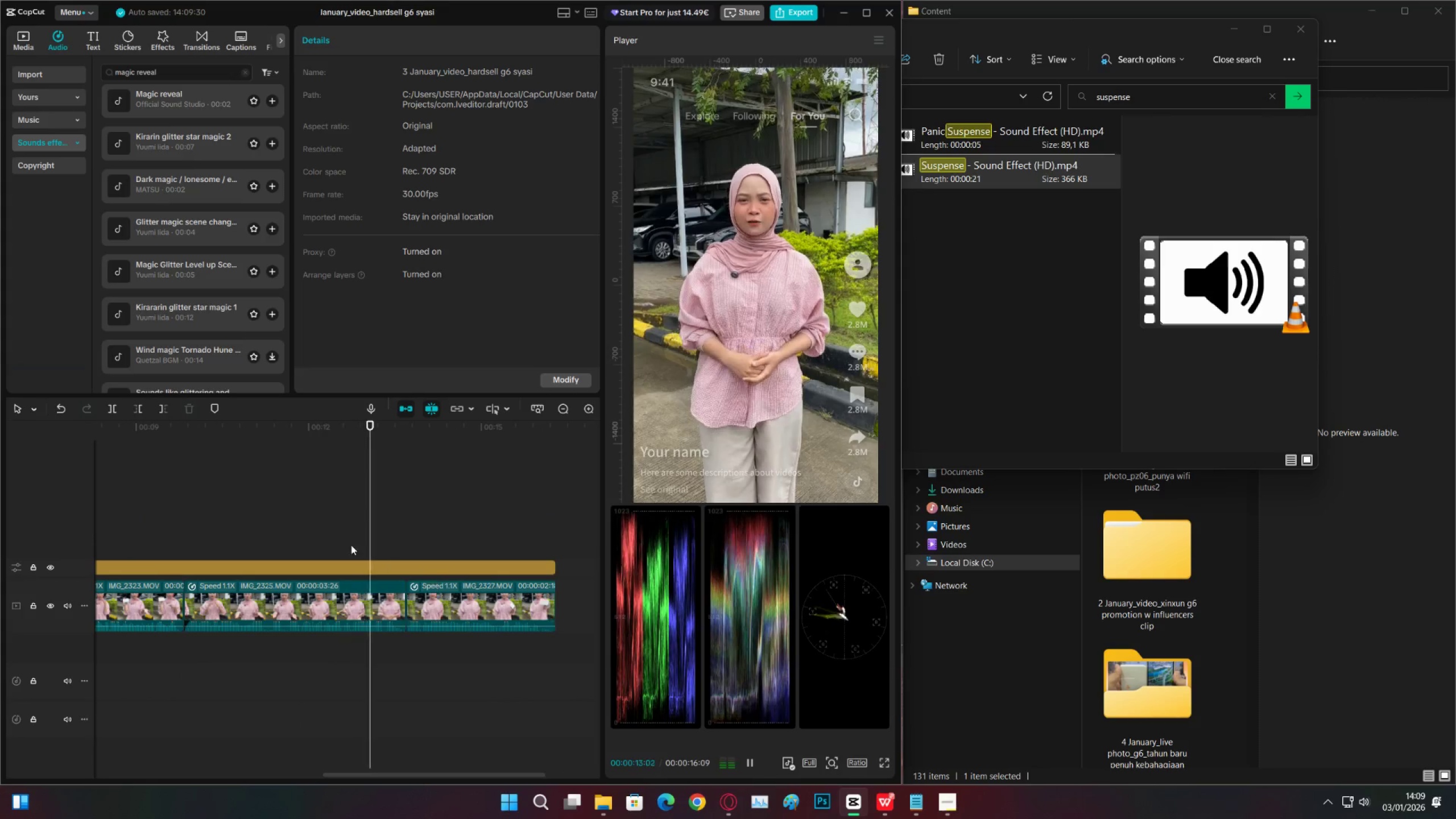 
left_click([259, 516])
 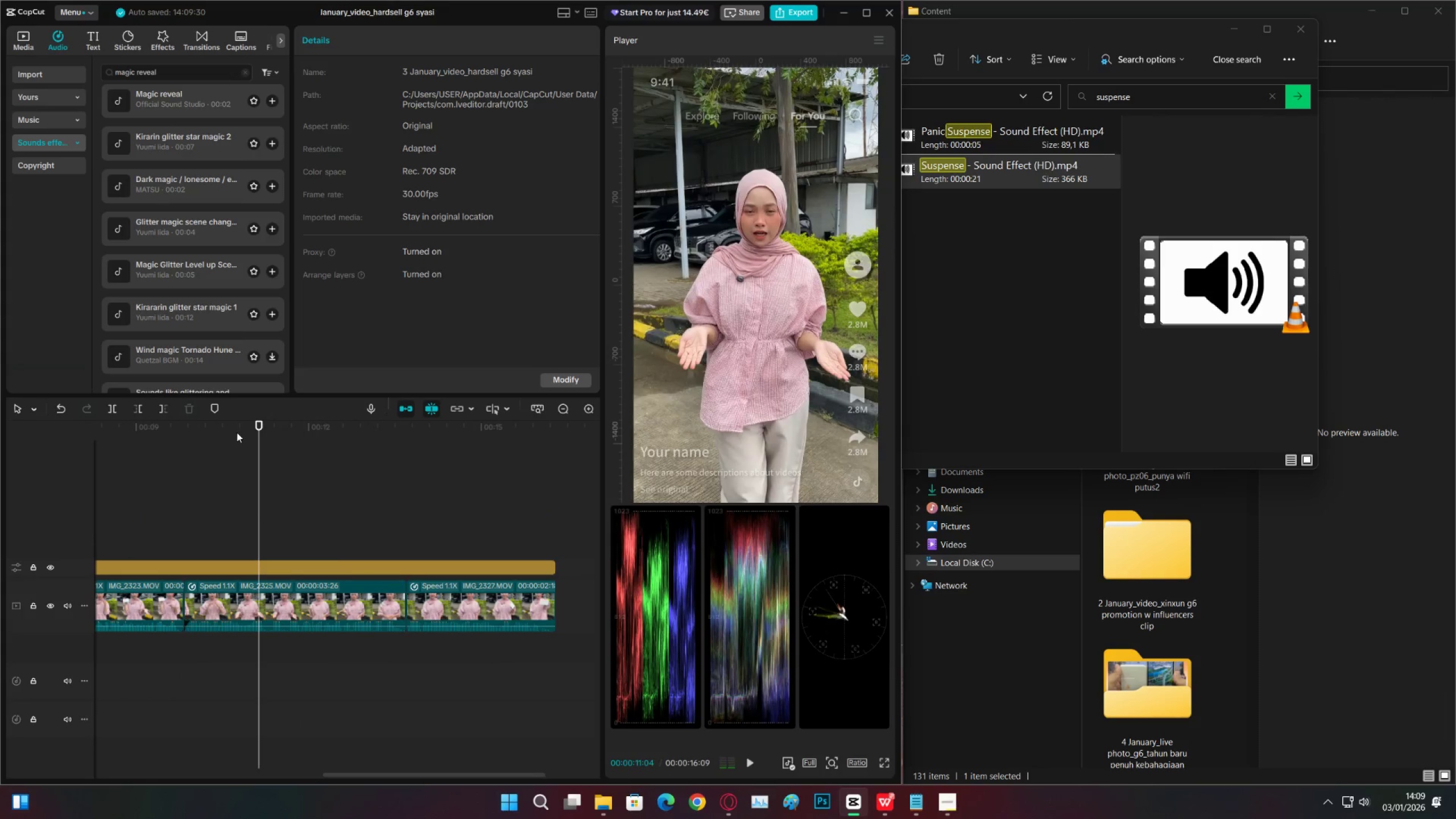 
left_click_drag(start_coordinate=[237, 432], to_coordinate=[52, 471])
 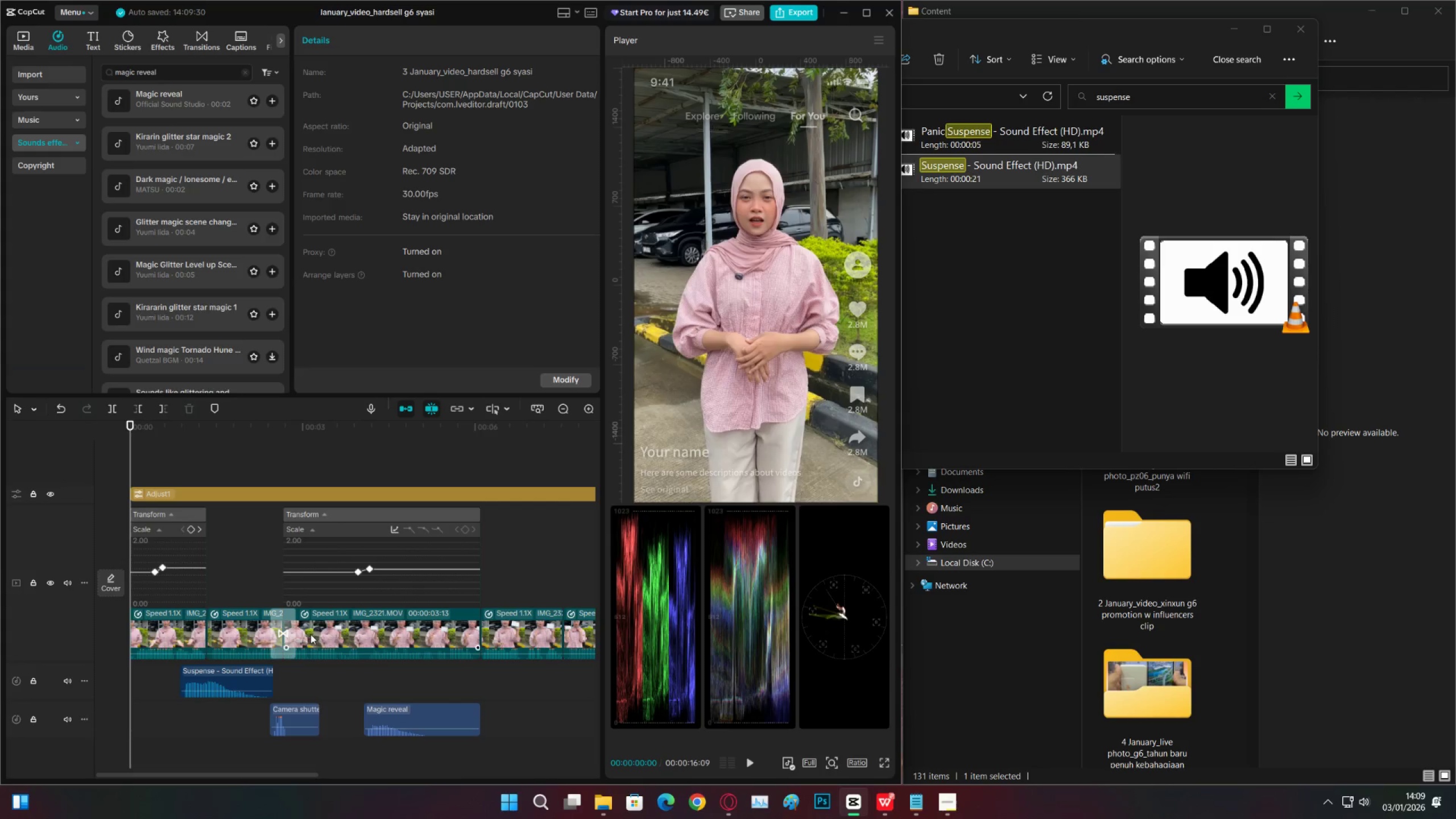 
key(Space)
 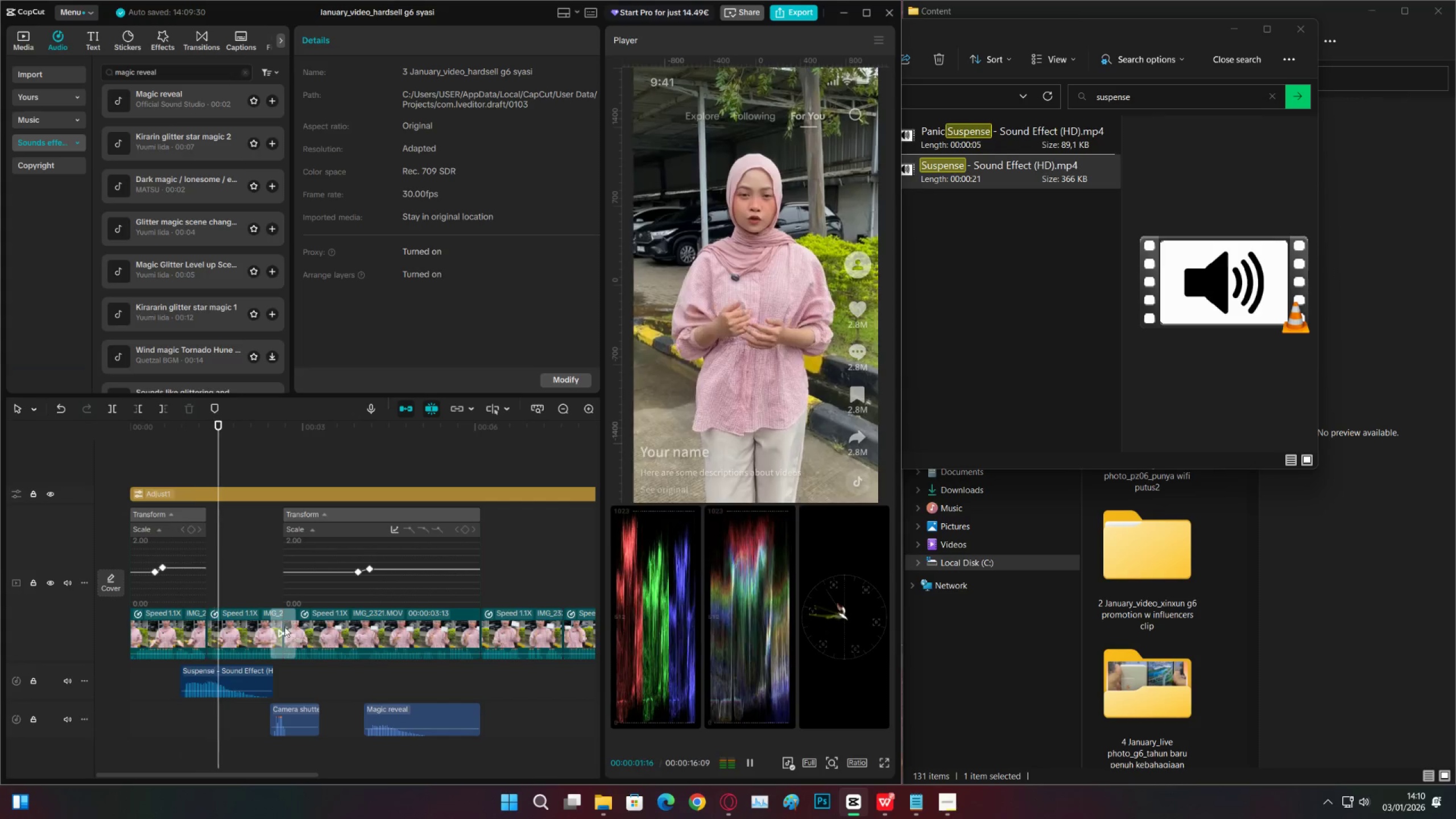 
key(Space)
 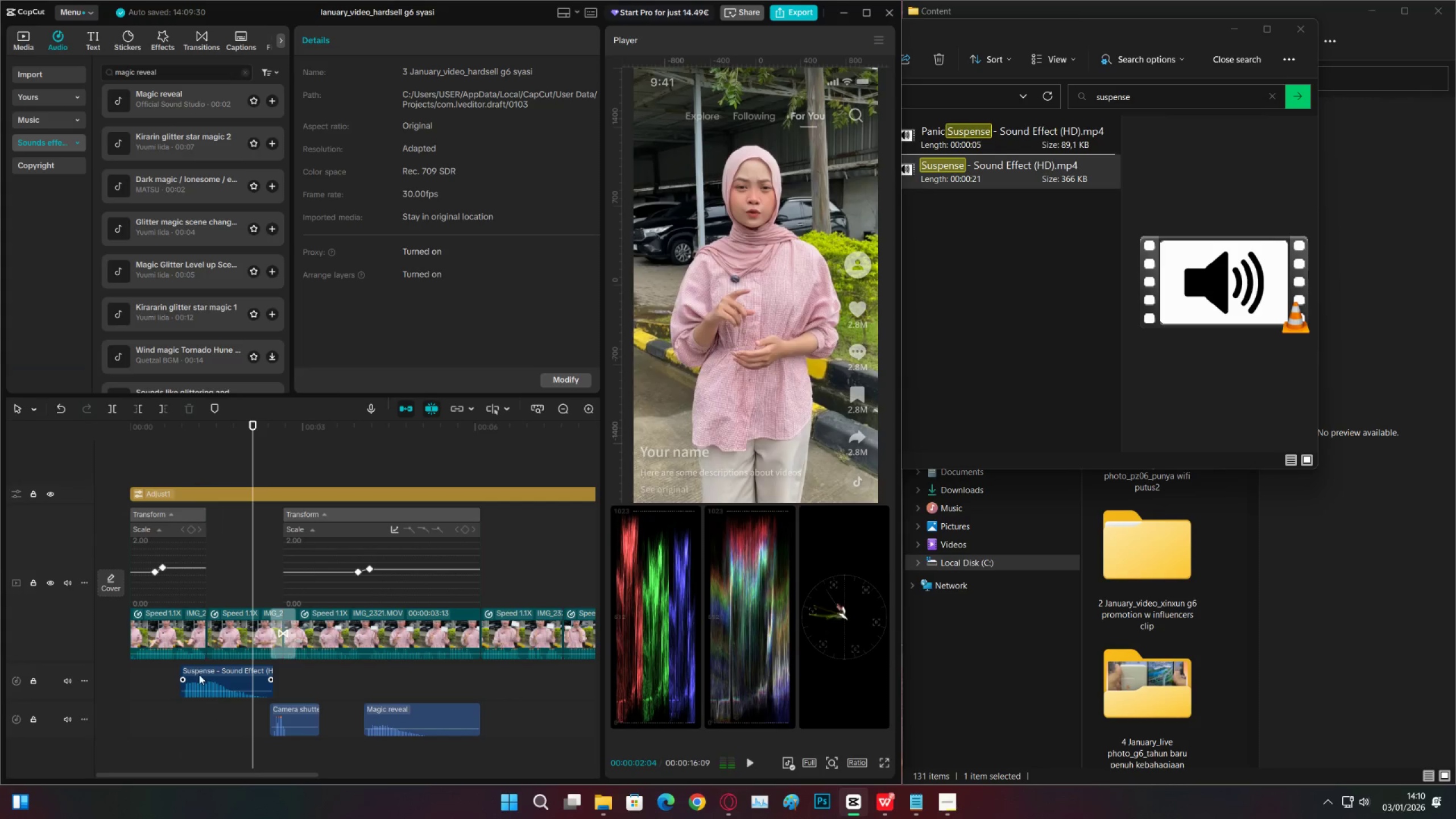 
left_click_drag(start_coordinate=[199, 675], to_coordinate=[192, 677])
 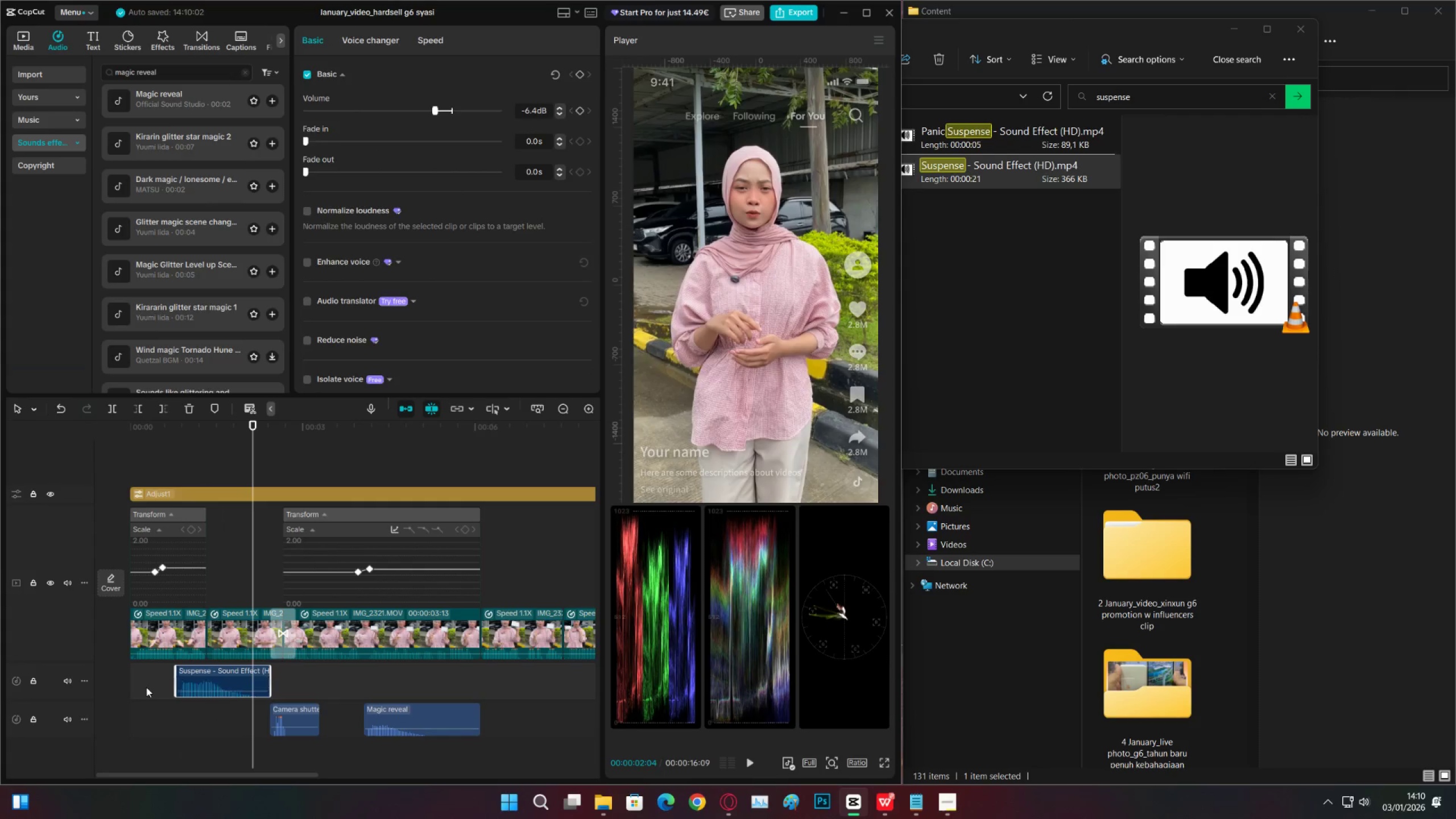 
left_click([146, 687])
 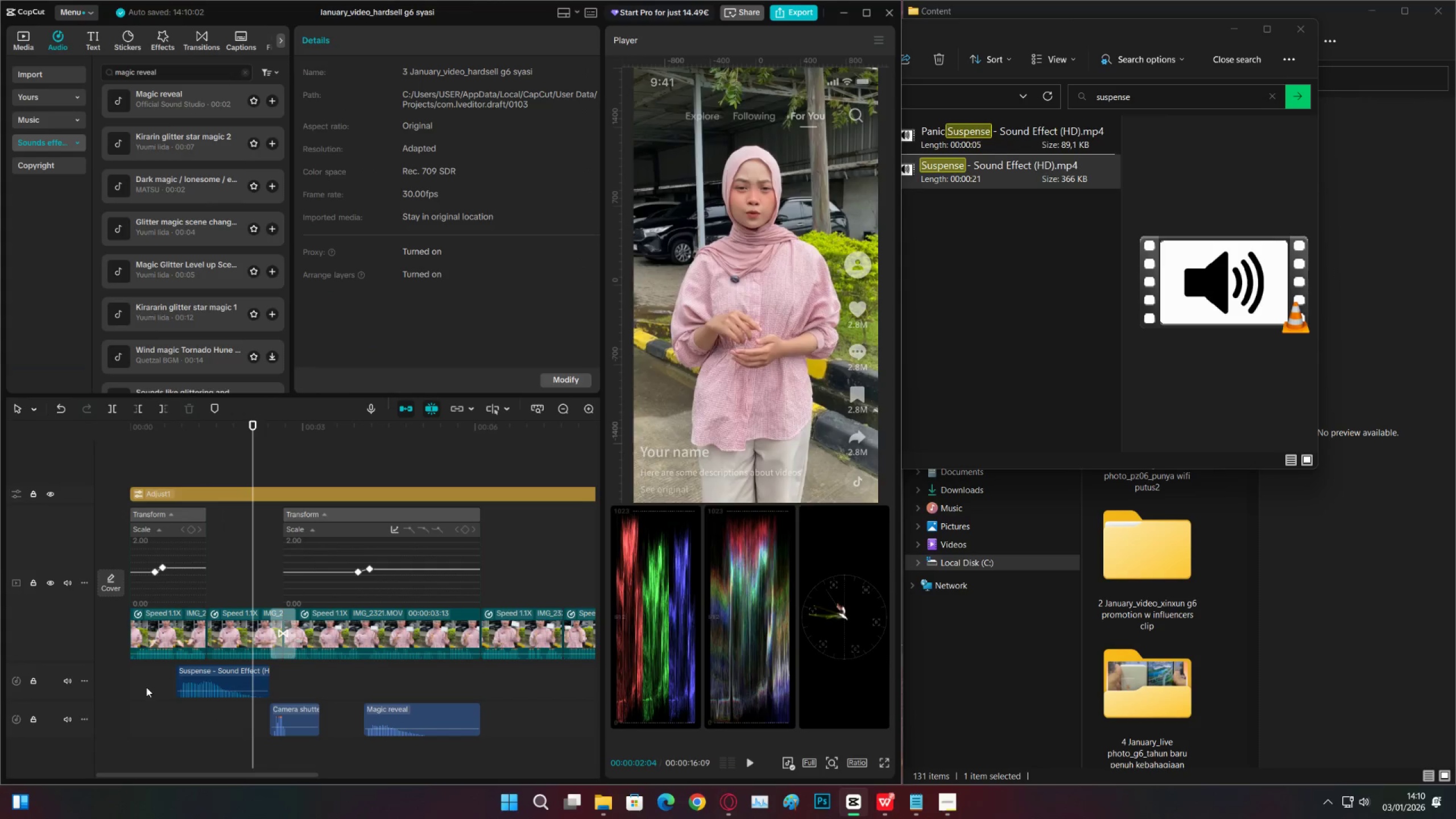 
key(Space)
 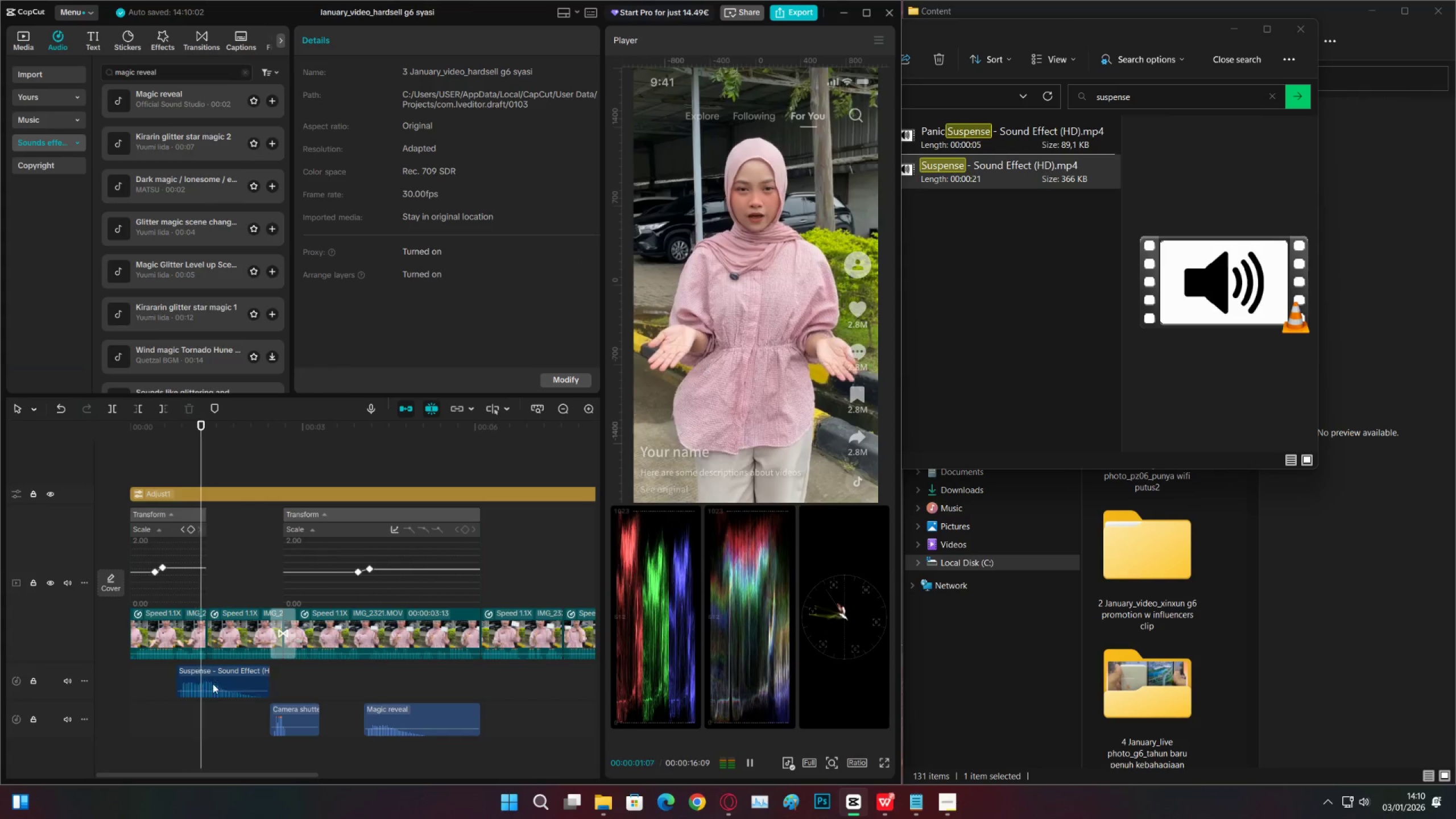 
left_click([226, 683])
 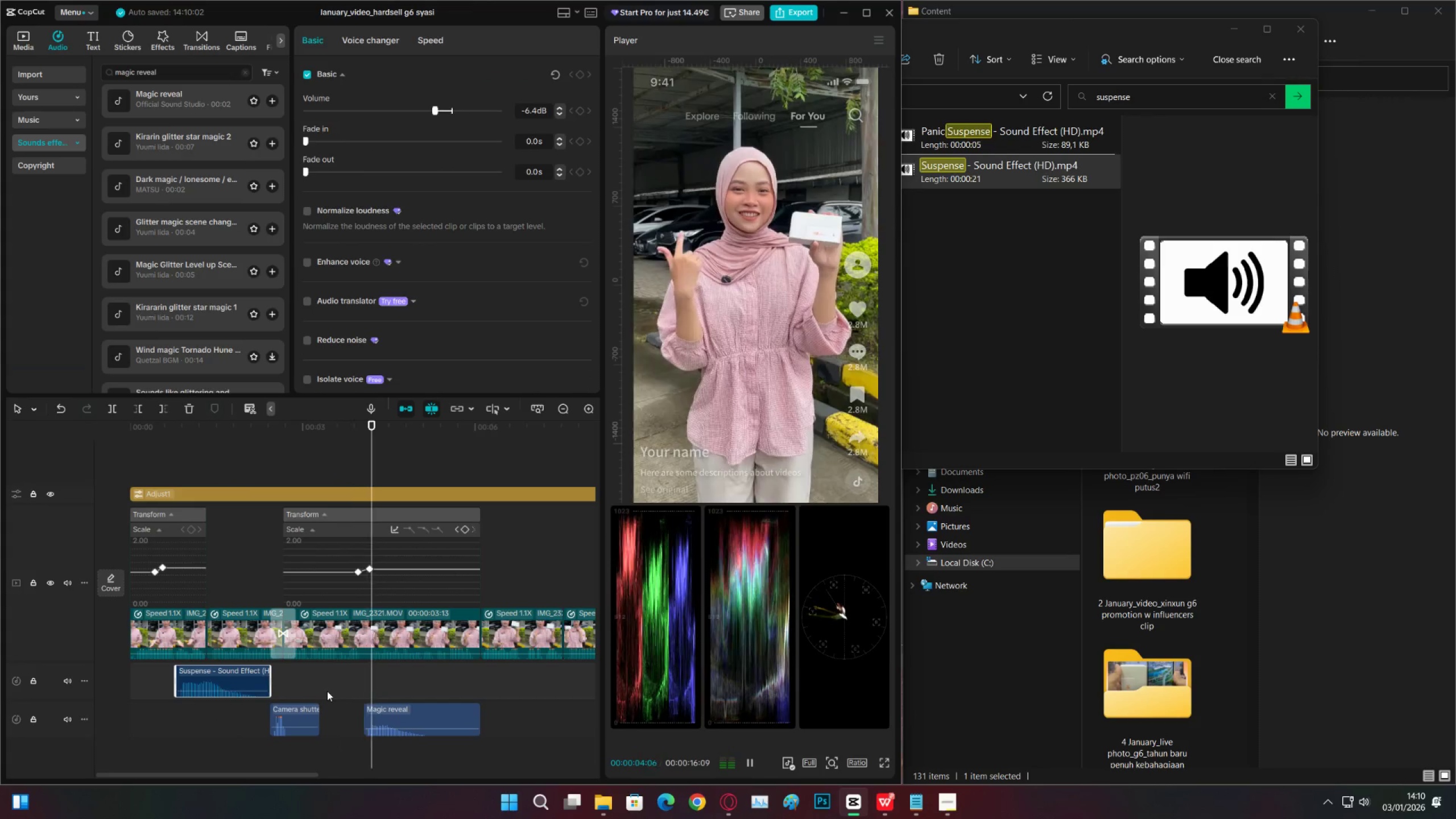 
left_click([423, 721])
 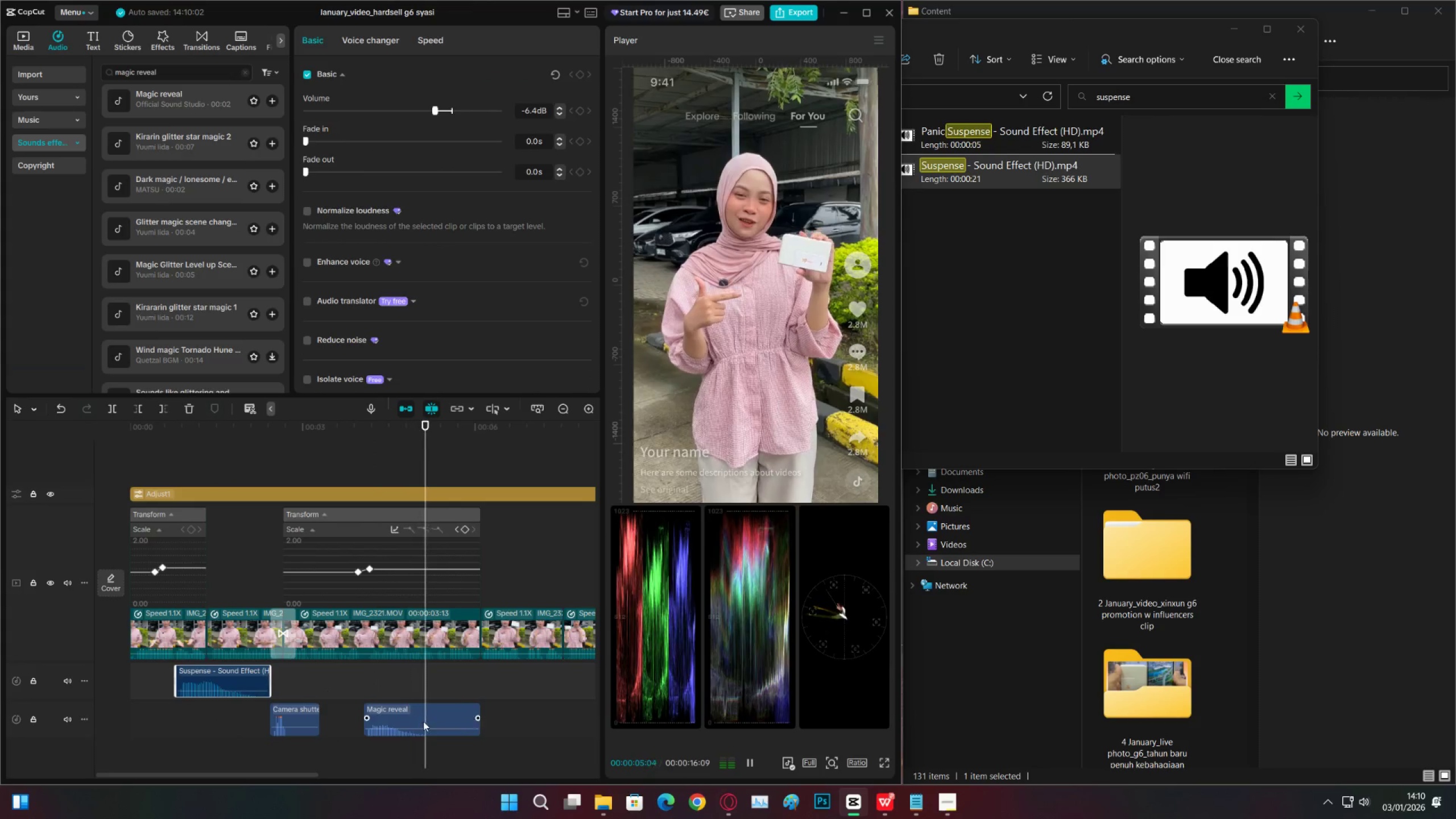 
key(Space)
 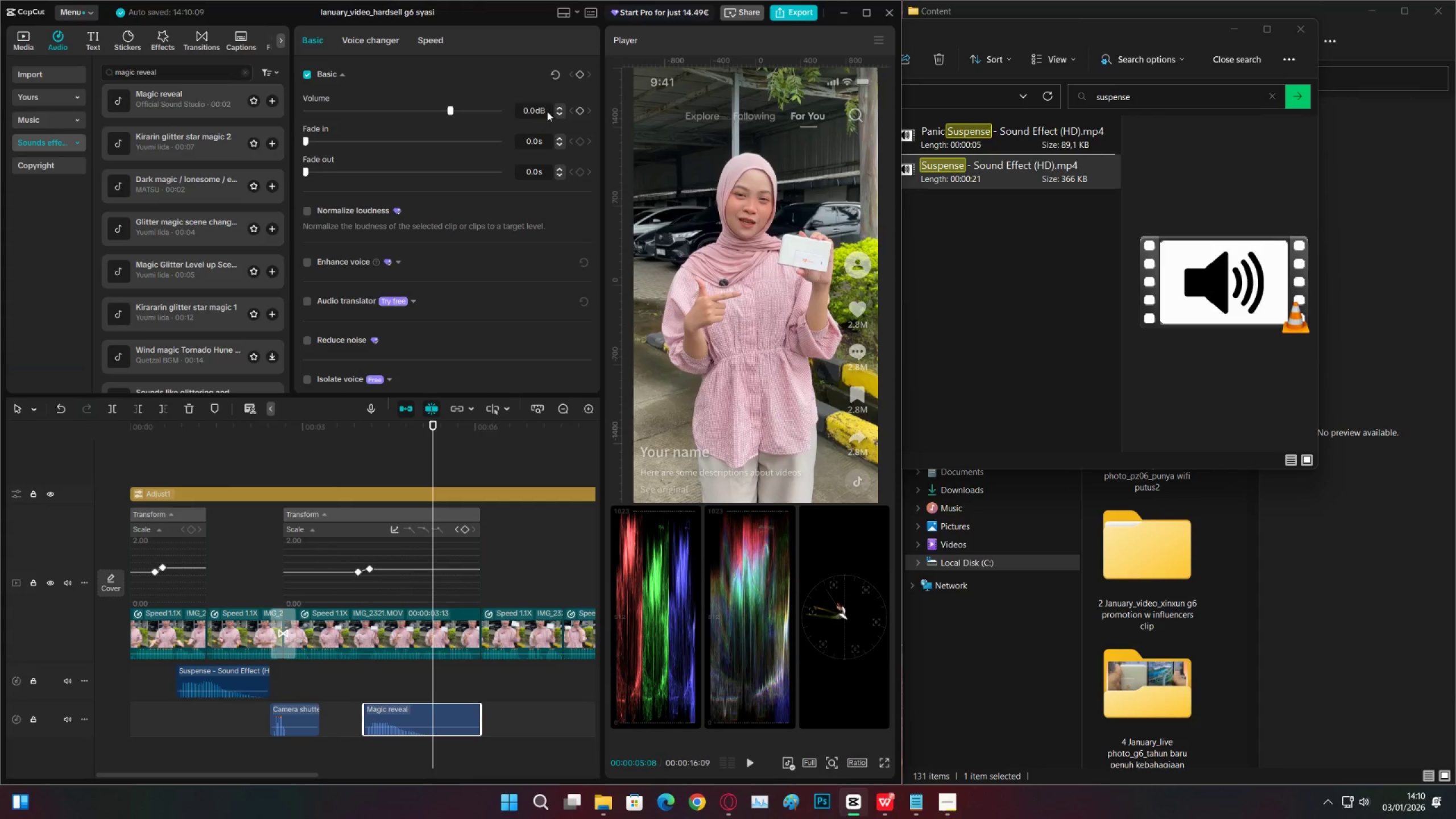 
left_click_drag(start_coordinate=[338, 454], to_coordinate=[341, 454])
 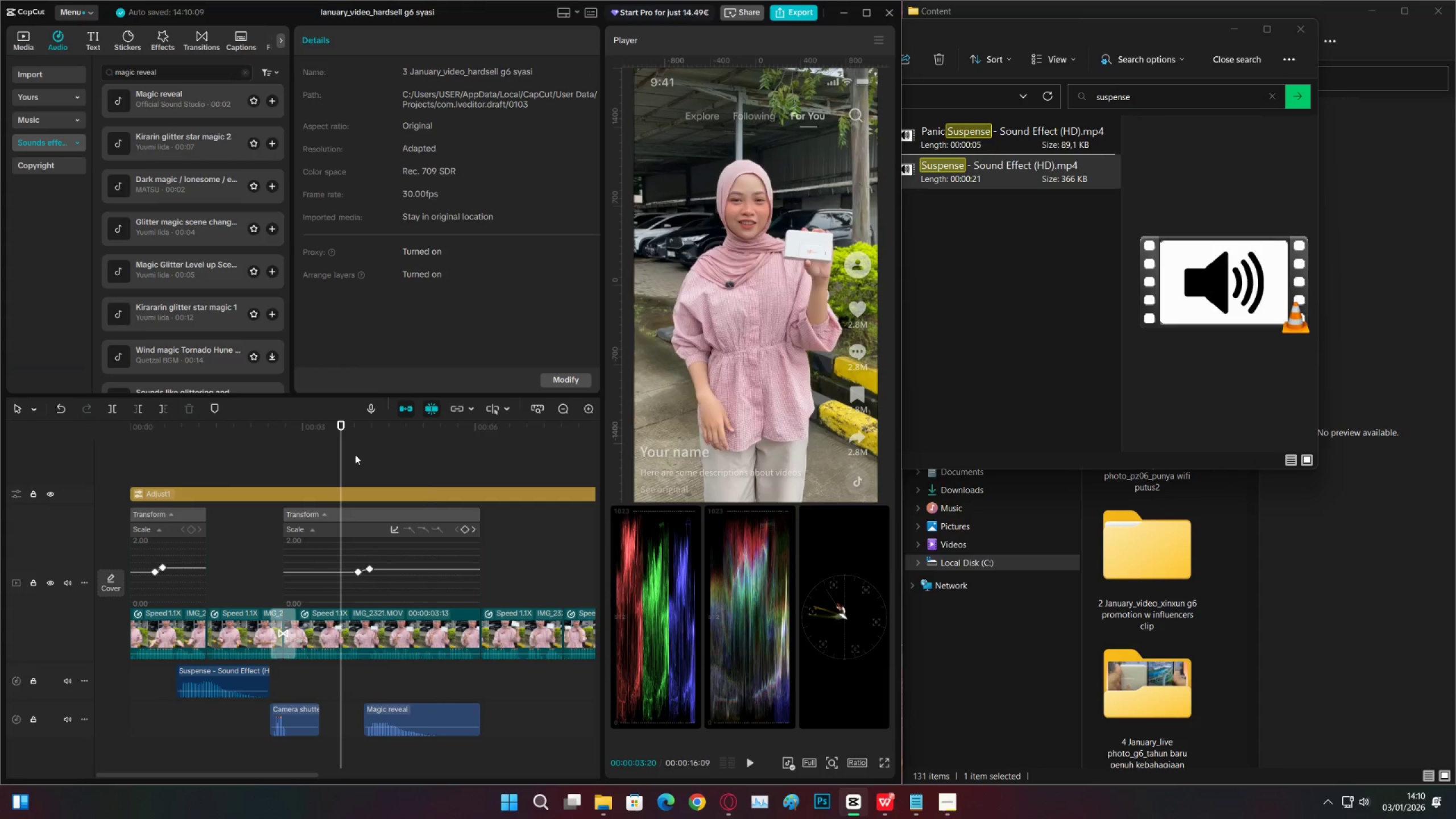 
double_click([355, 454])
 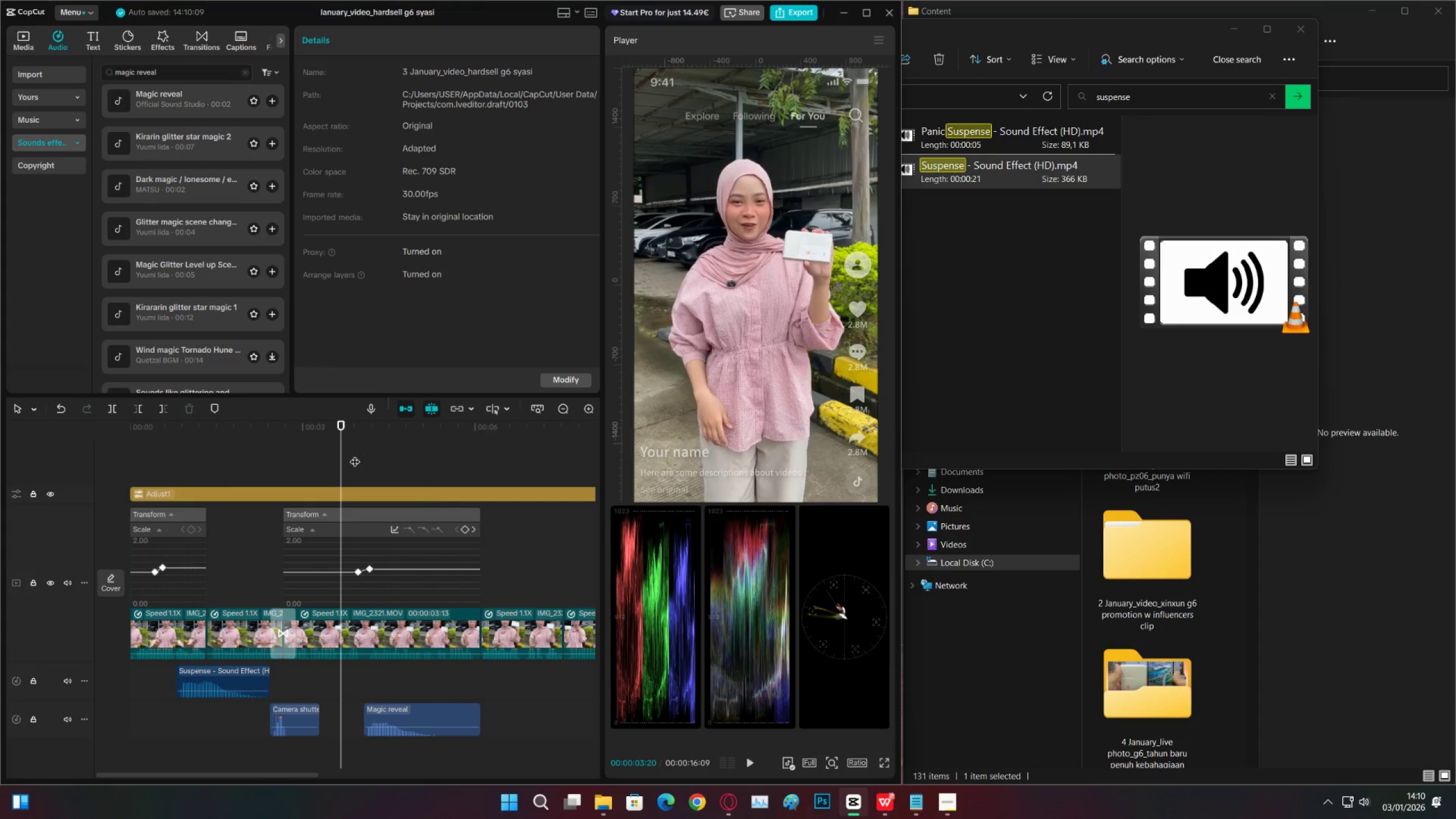 
key(Space)
 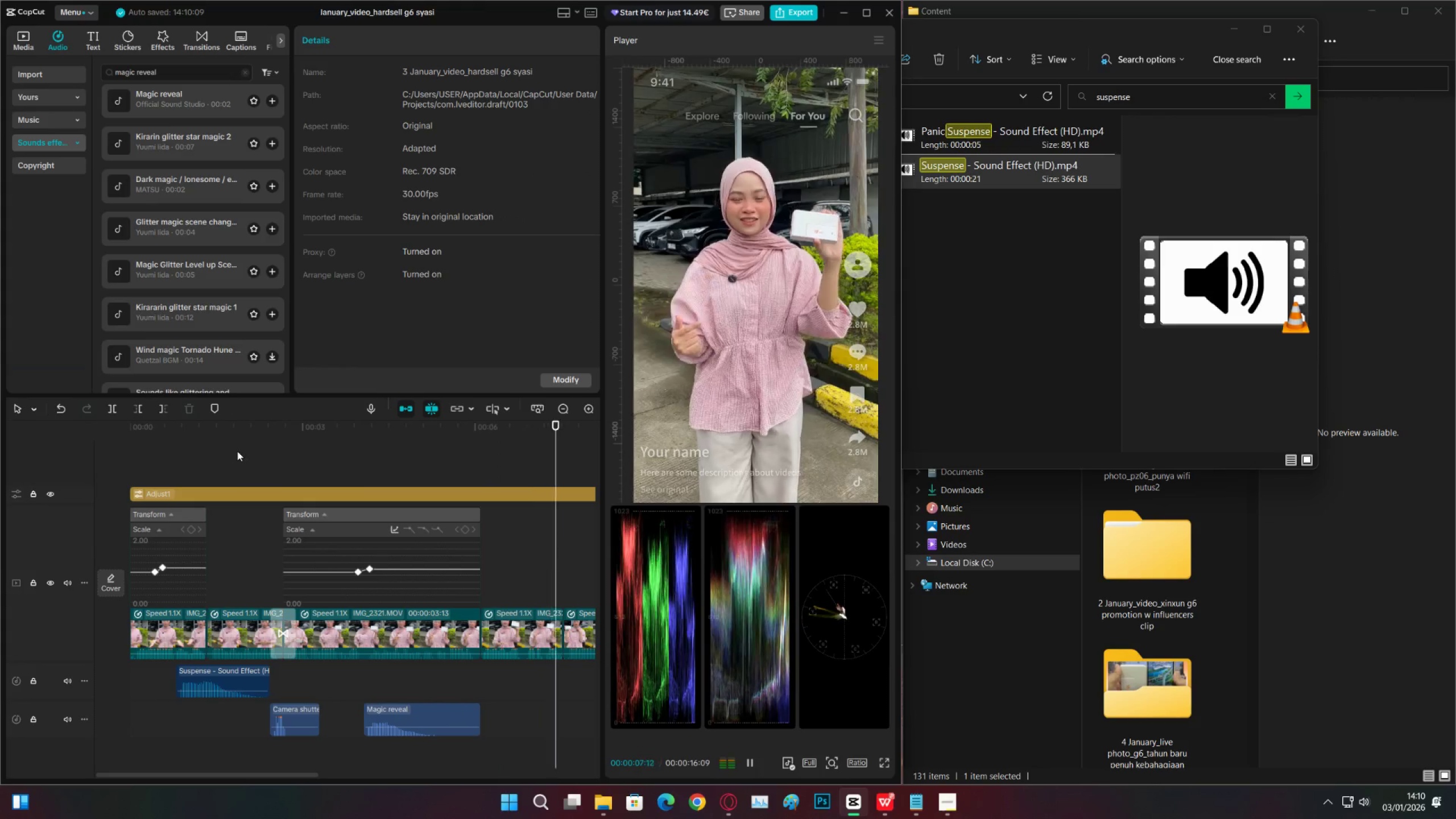 
key(Space)
 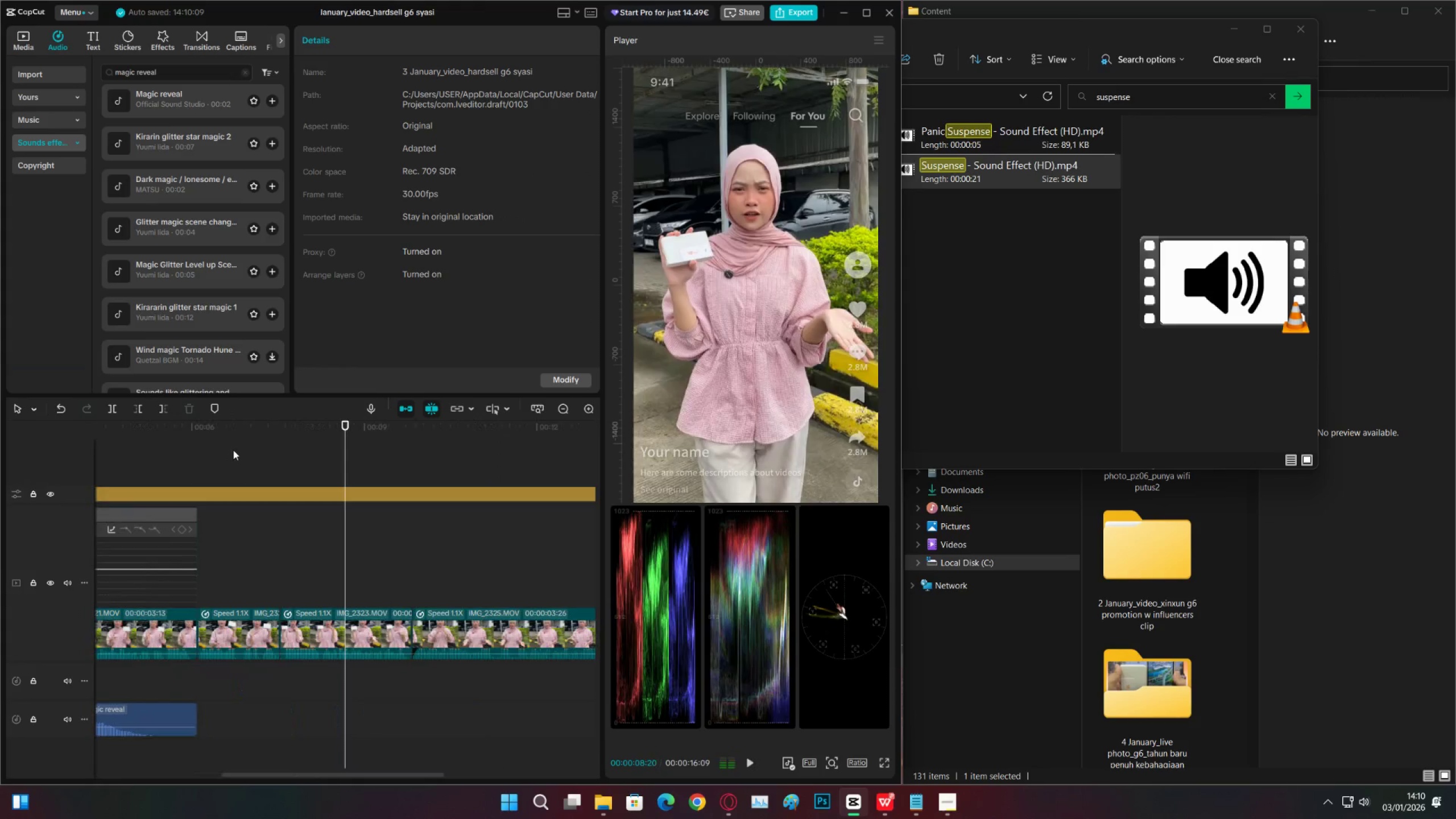 
key(Space)
 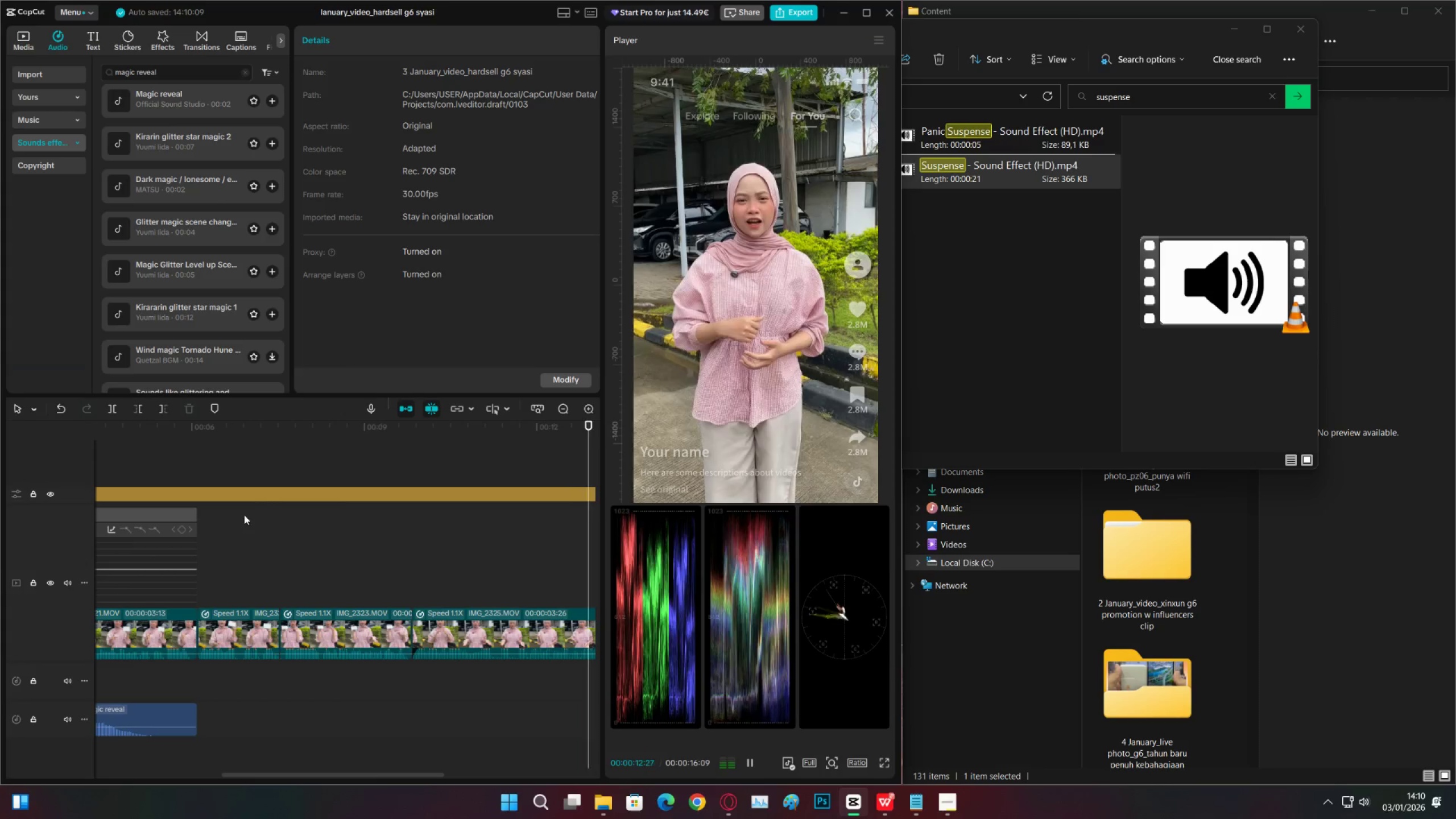 
wait(5.71)
 